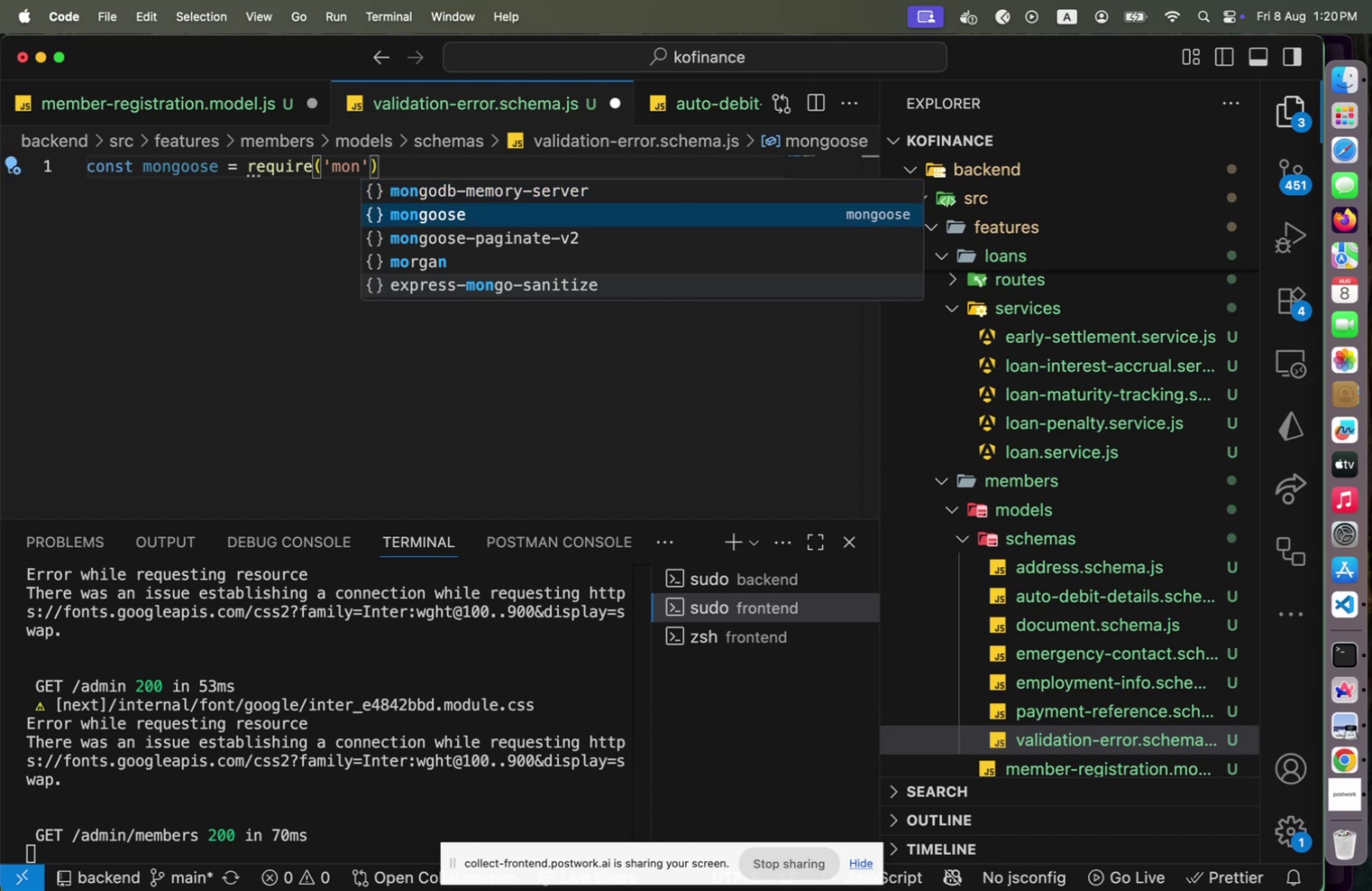 
key(Enter)
 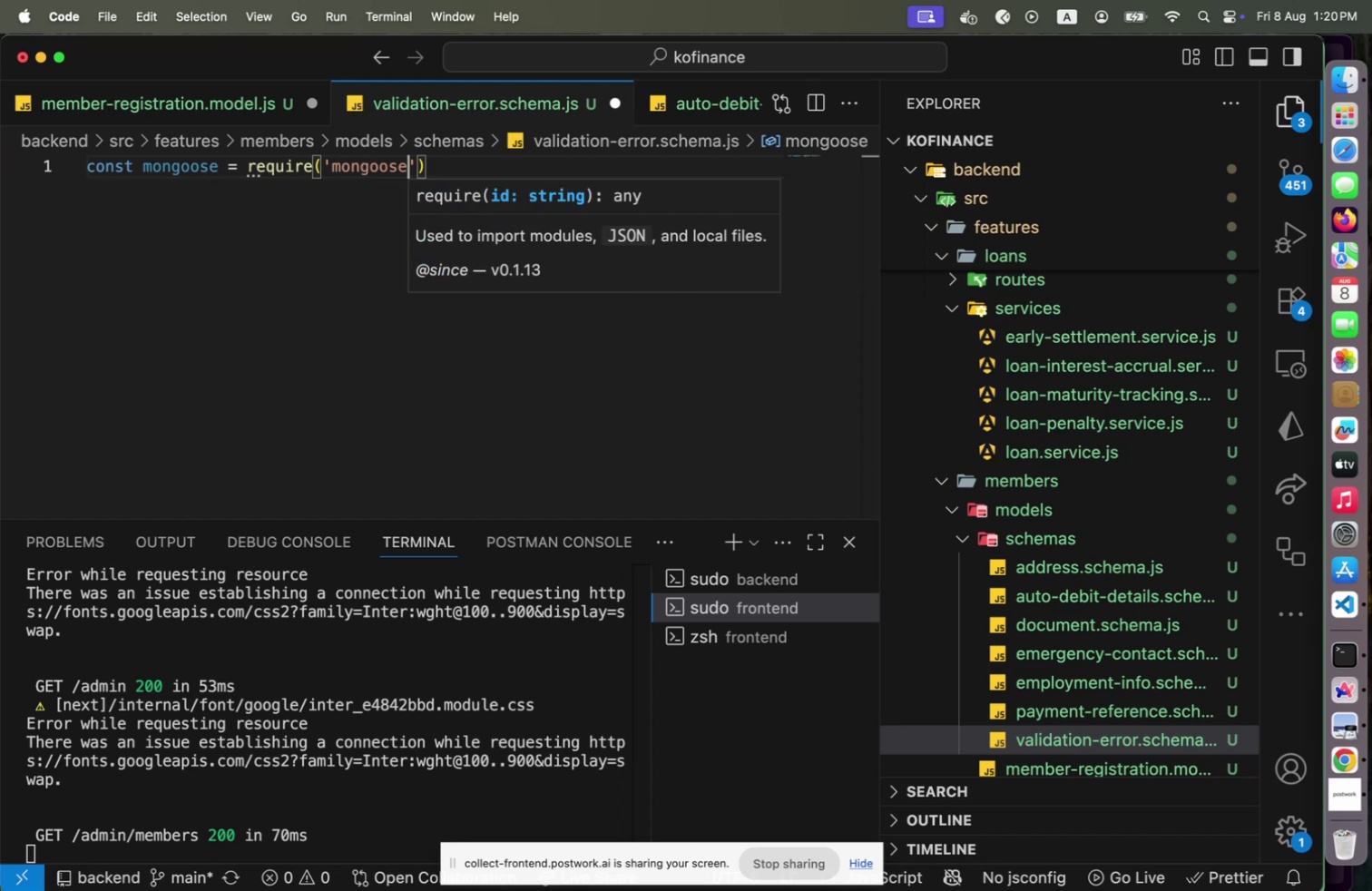 
key(ArrowRight)
 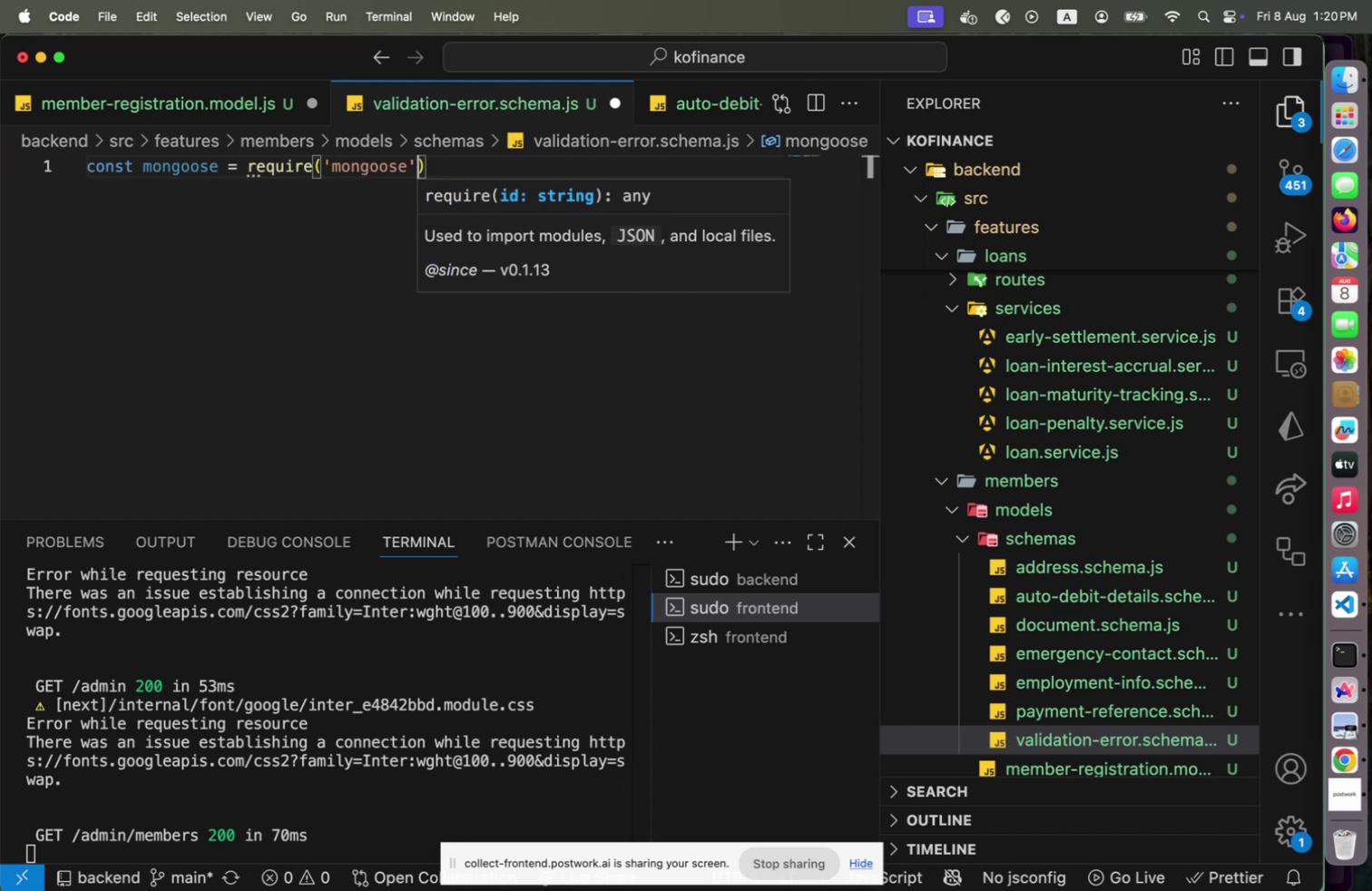 
key(ArrowRight)
 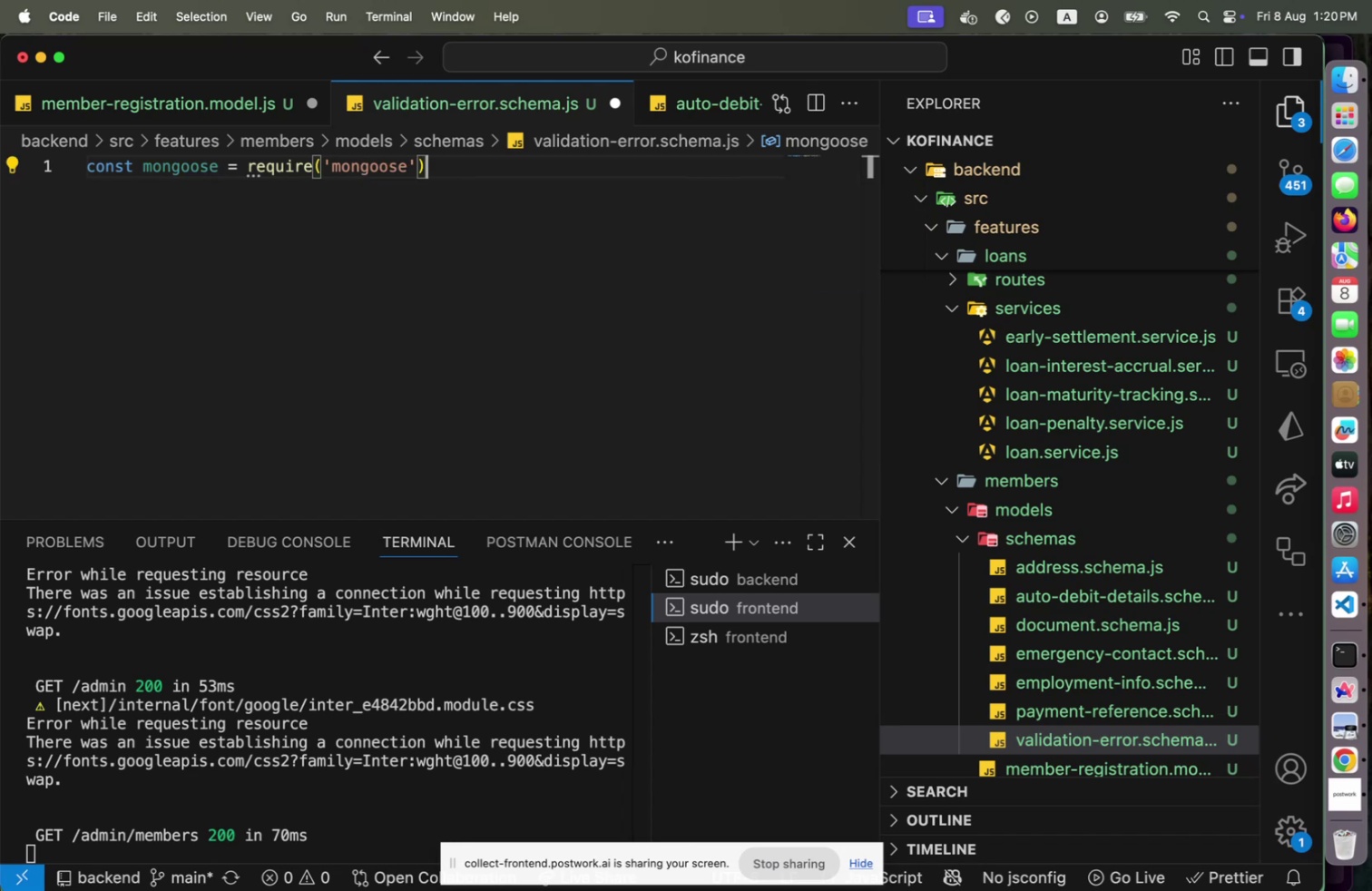 
key(Semicolon)
 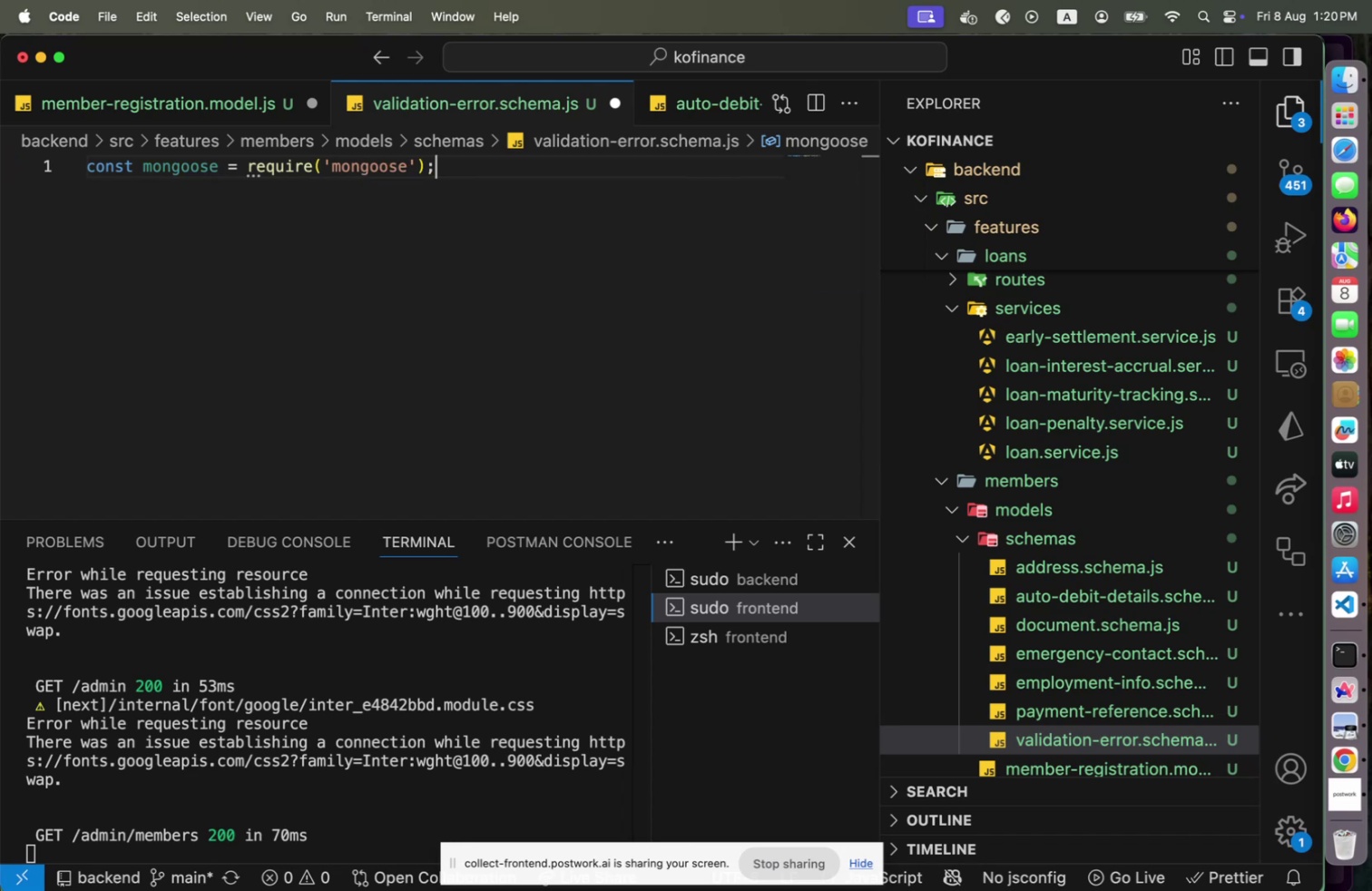 
key(Enter)
 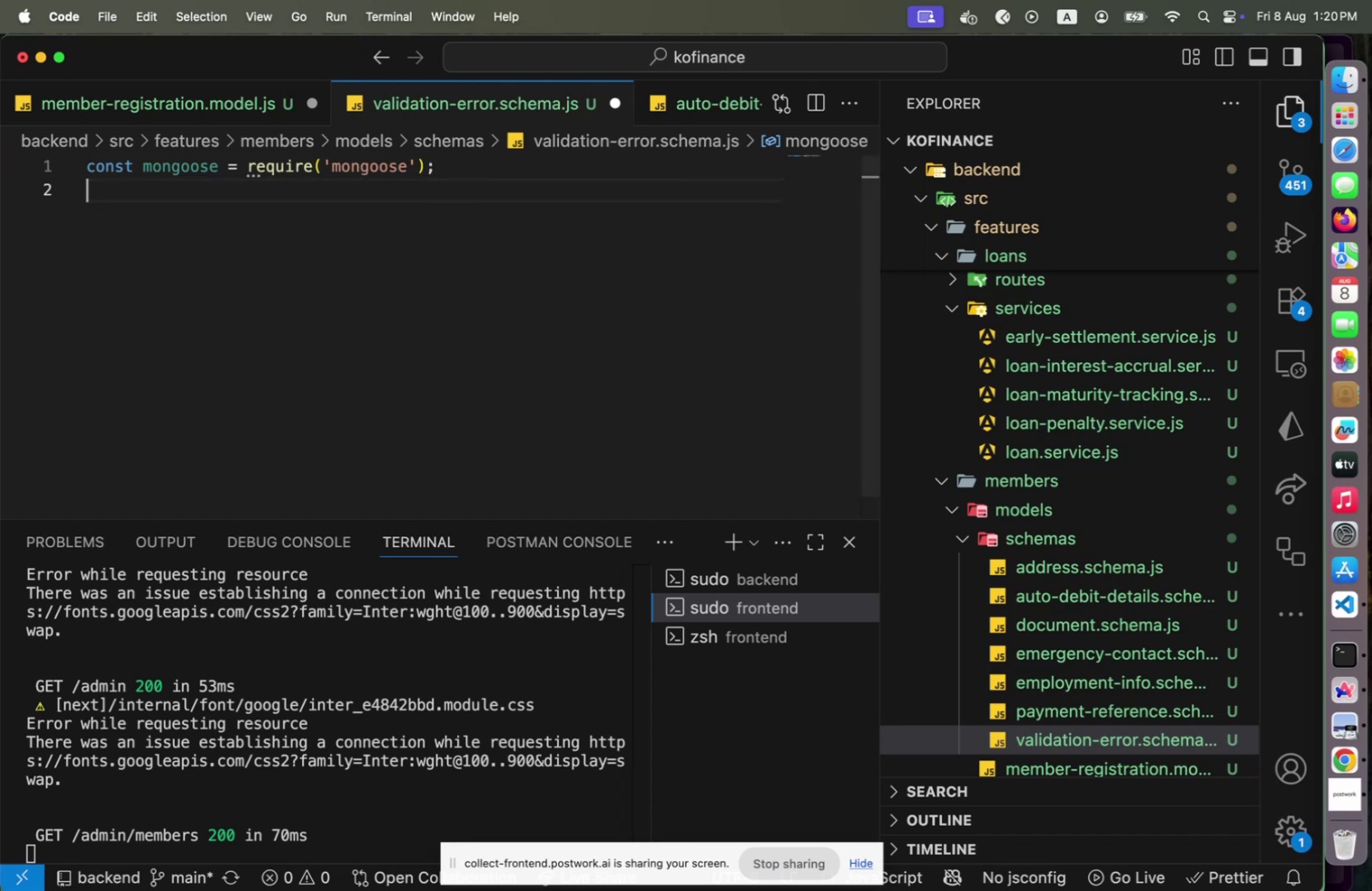 
key(Enter)
 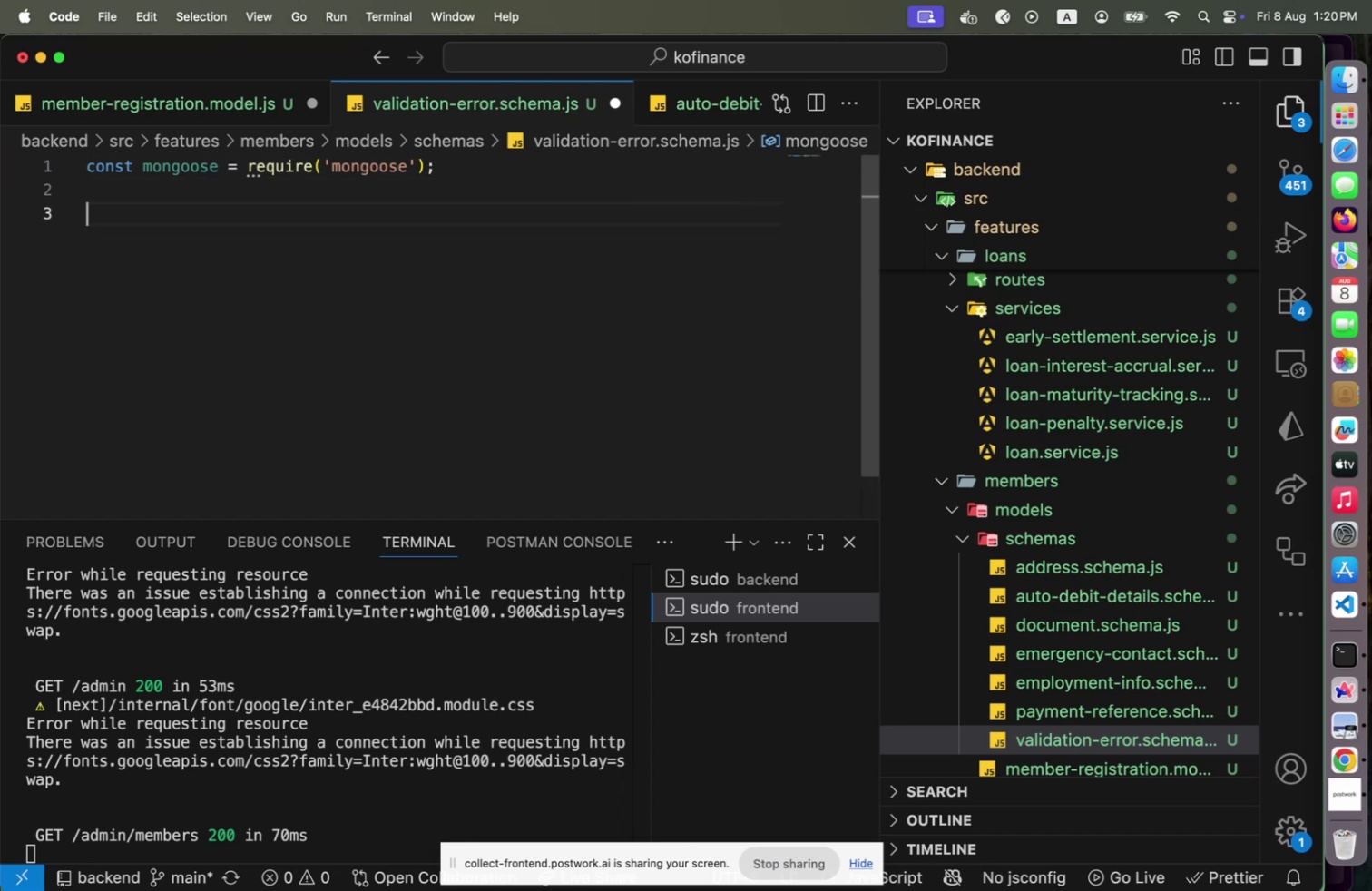 
type(co)
key(Backspace)
key(Backspace)
 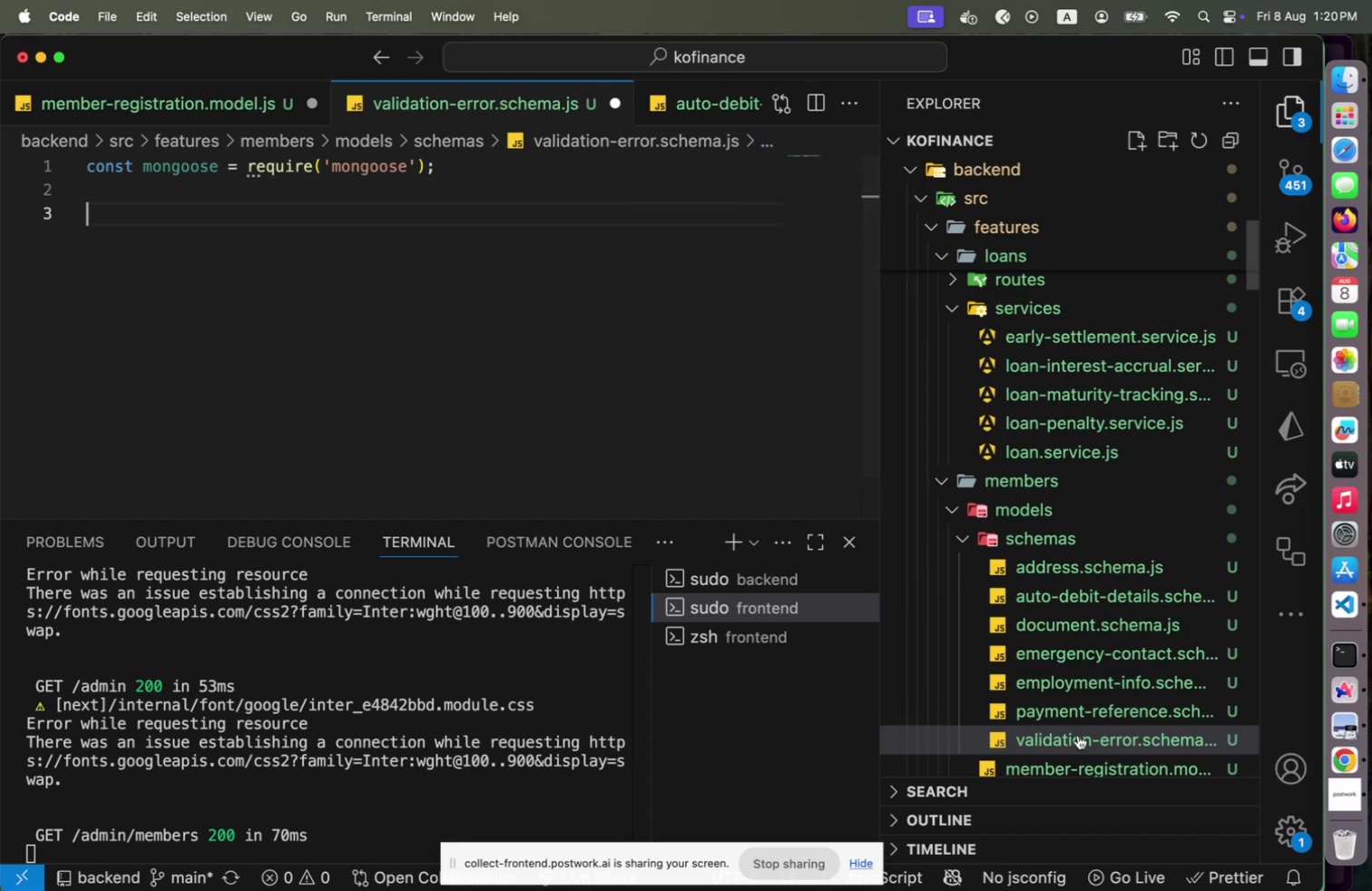 
left_click([1060, 760])
 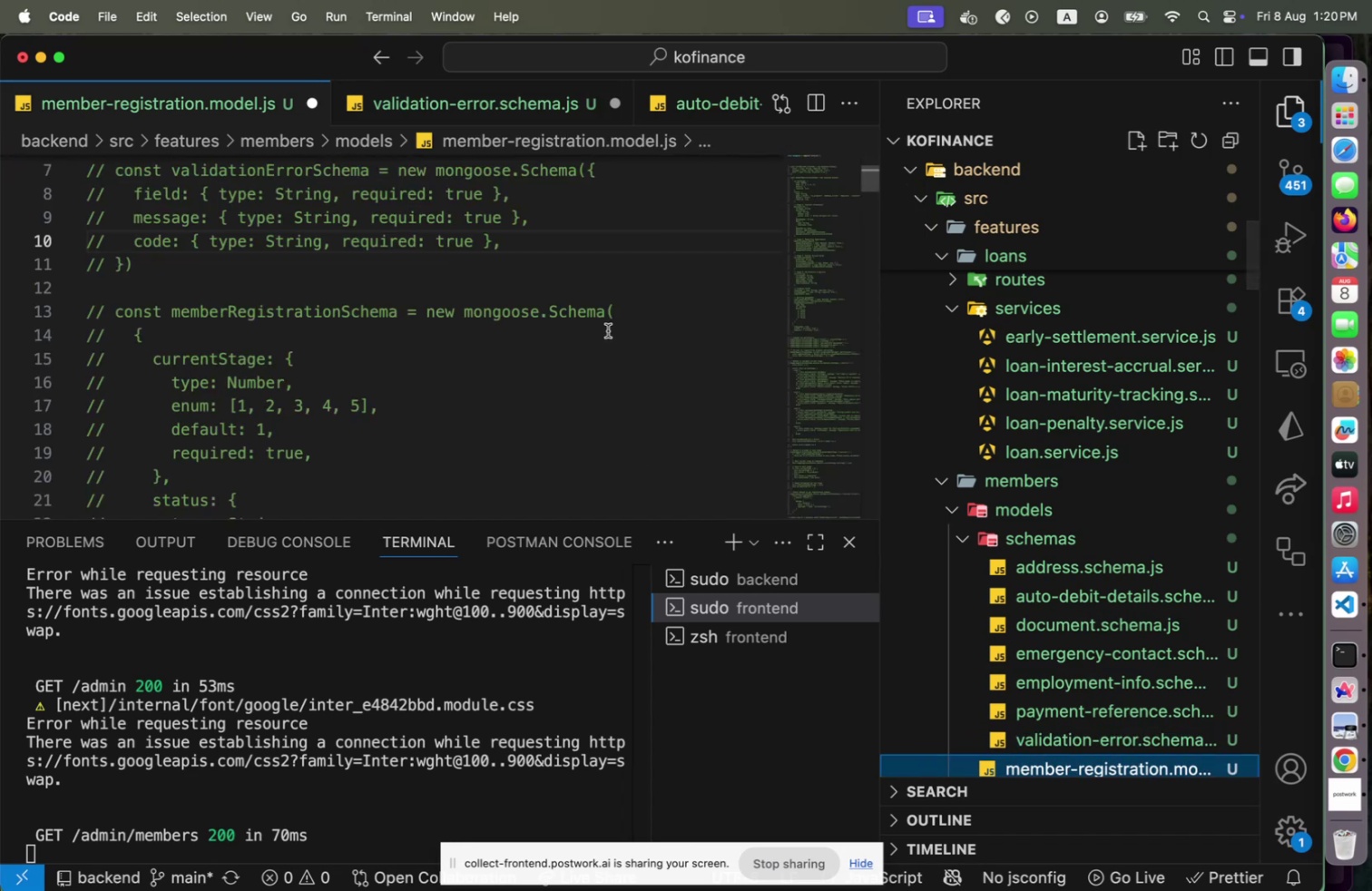 
left_click([612, 315])
 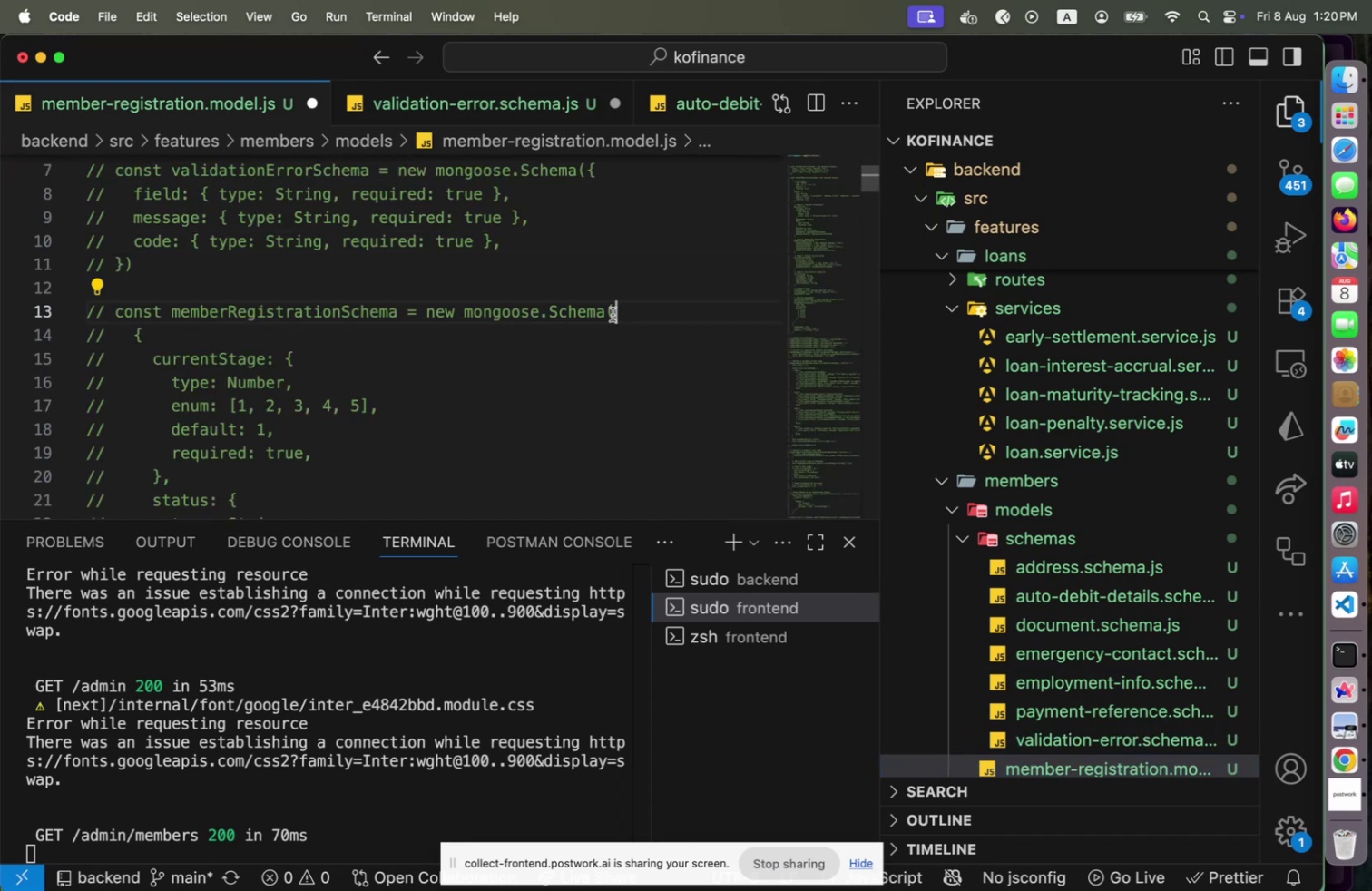 
key(ArrowUp)
 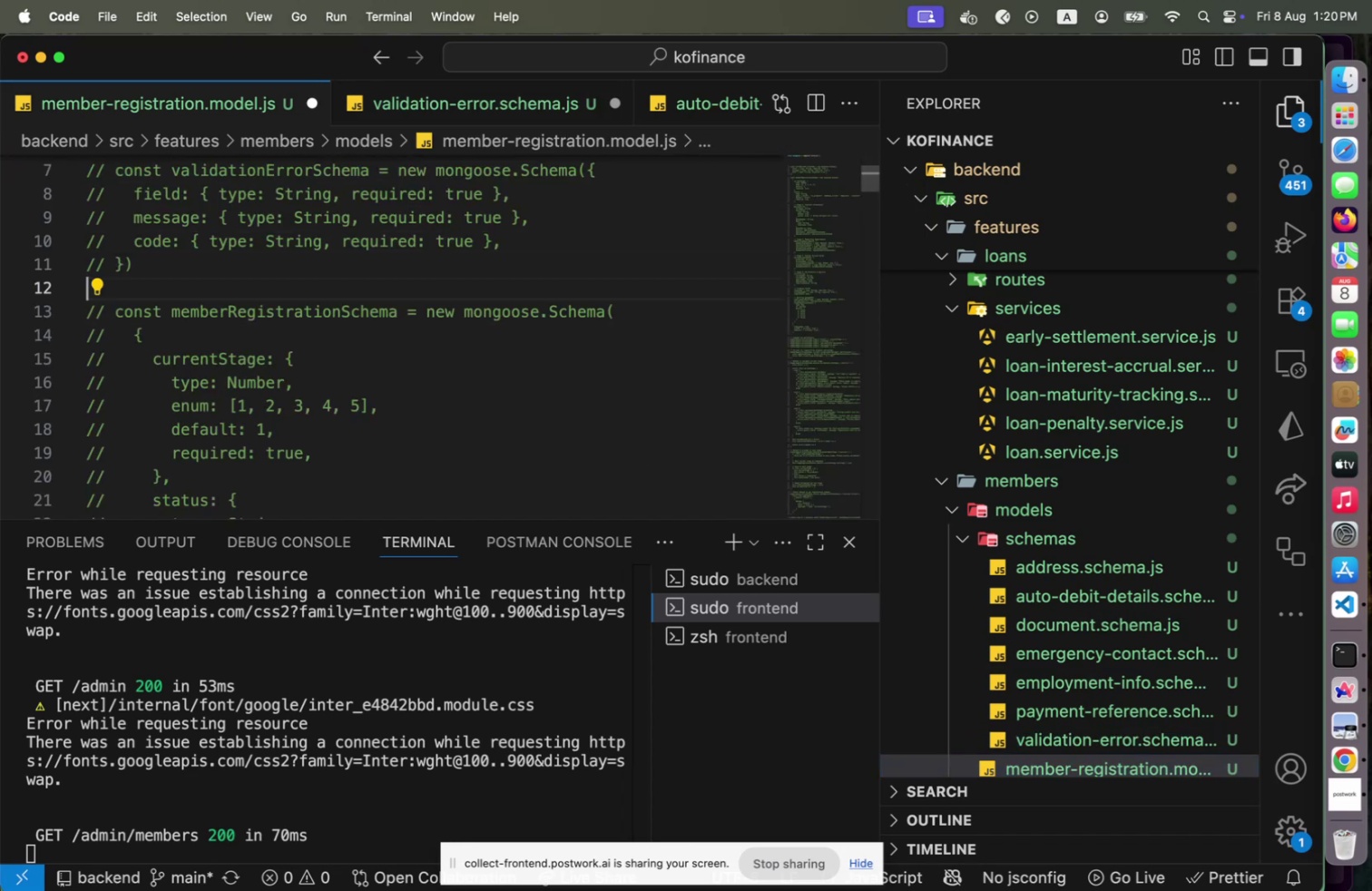 
hold_key(key=ArrowUp, duration=0.76)
 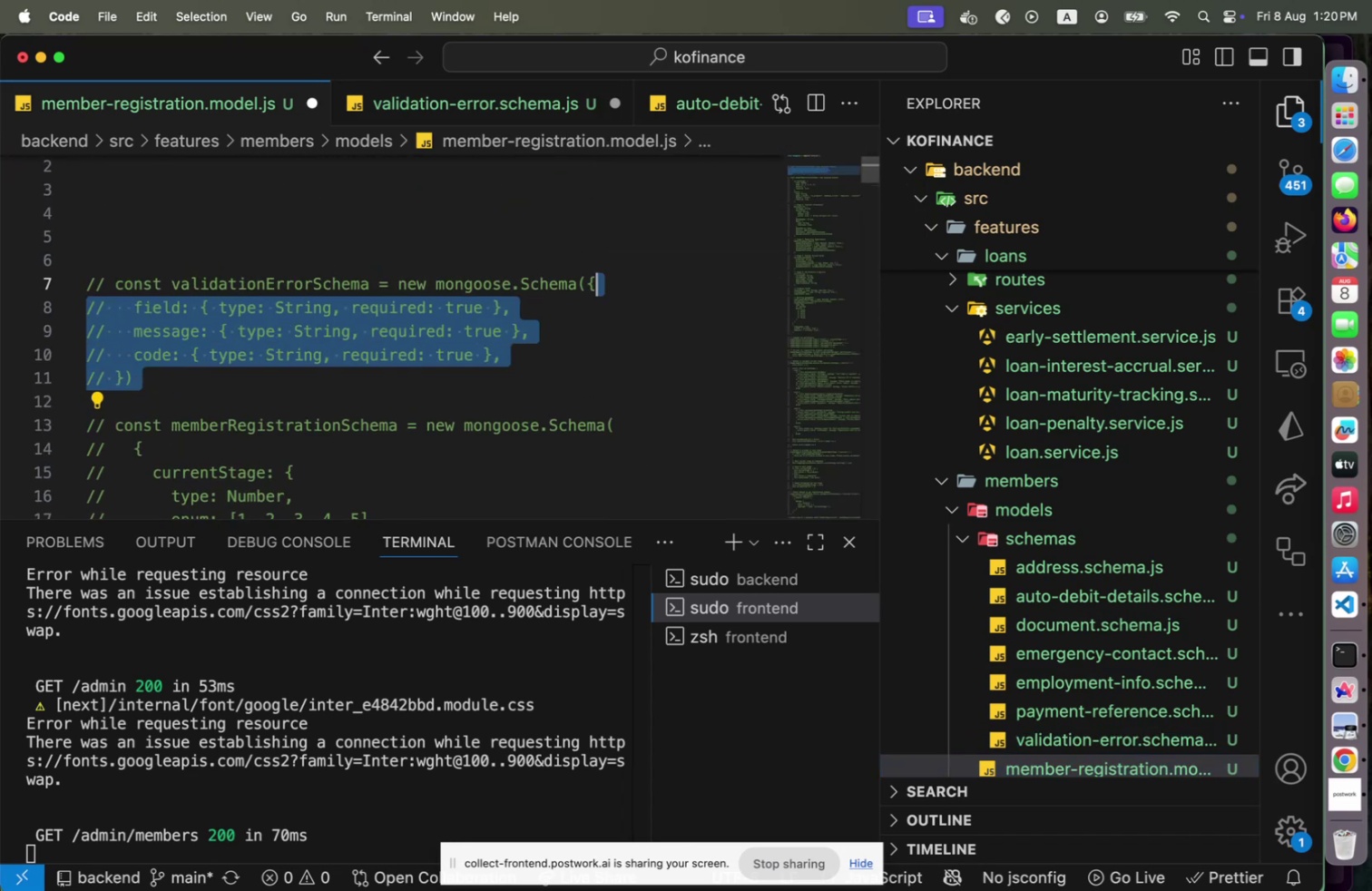 
key(Shift+ArrowUp)
 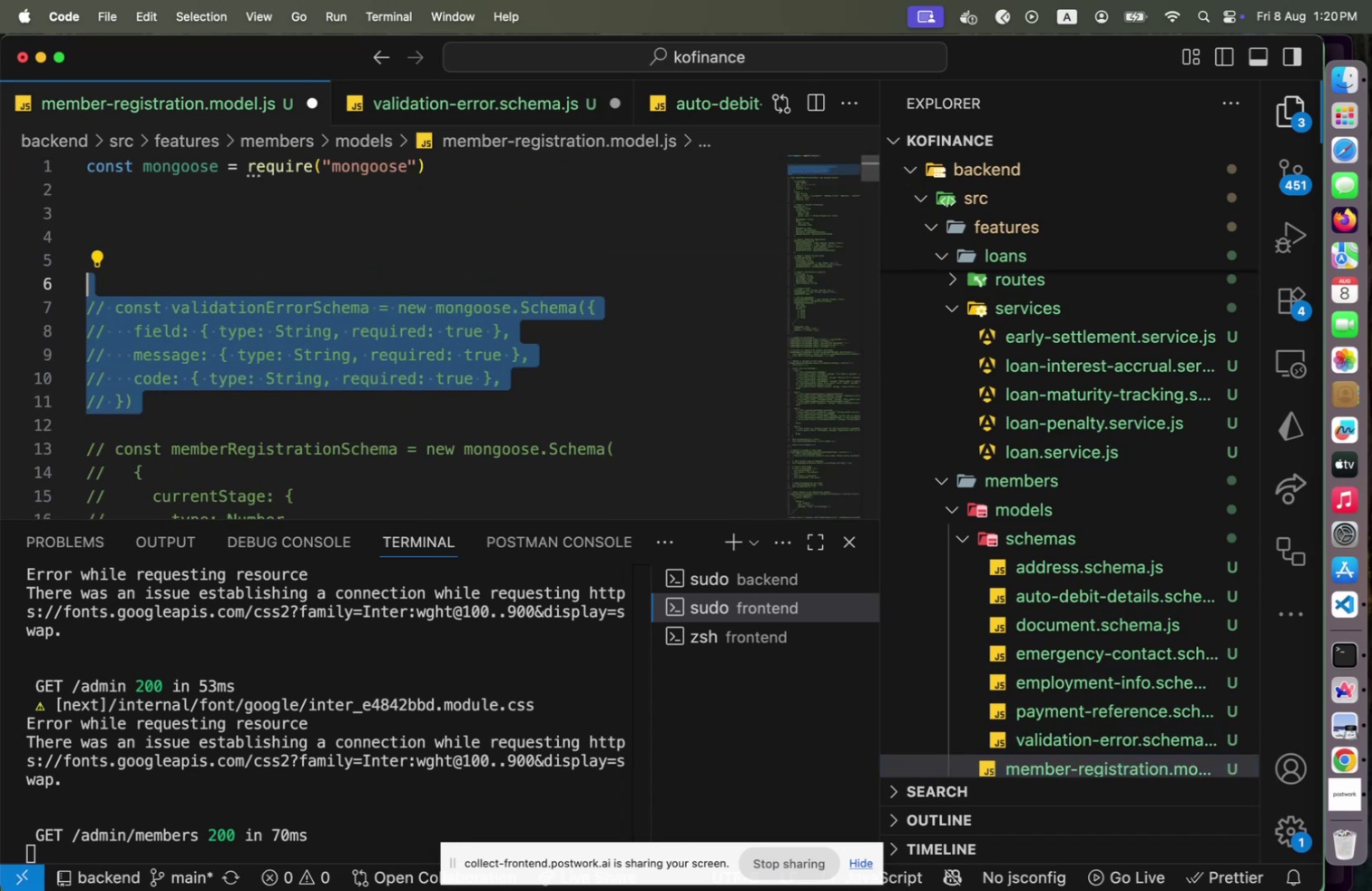 
key(Shift+ArrowUp)
 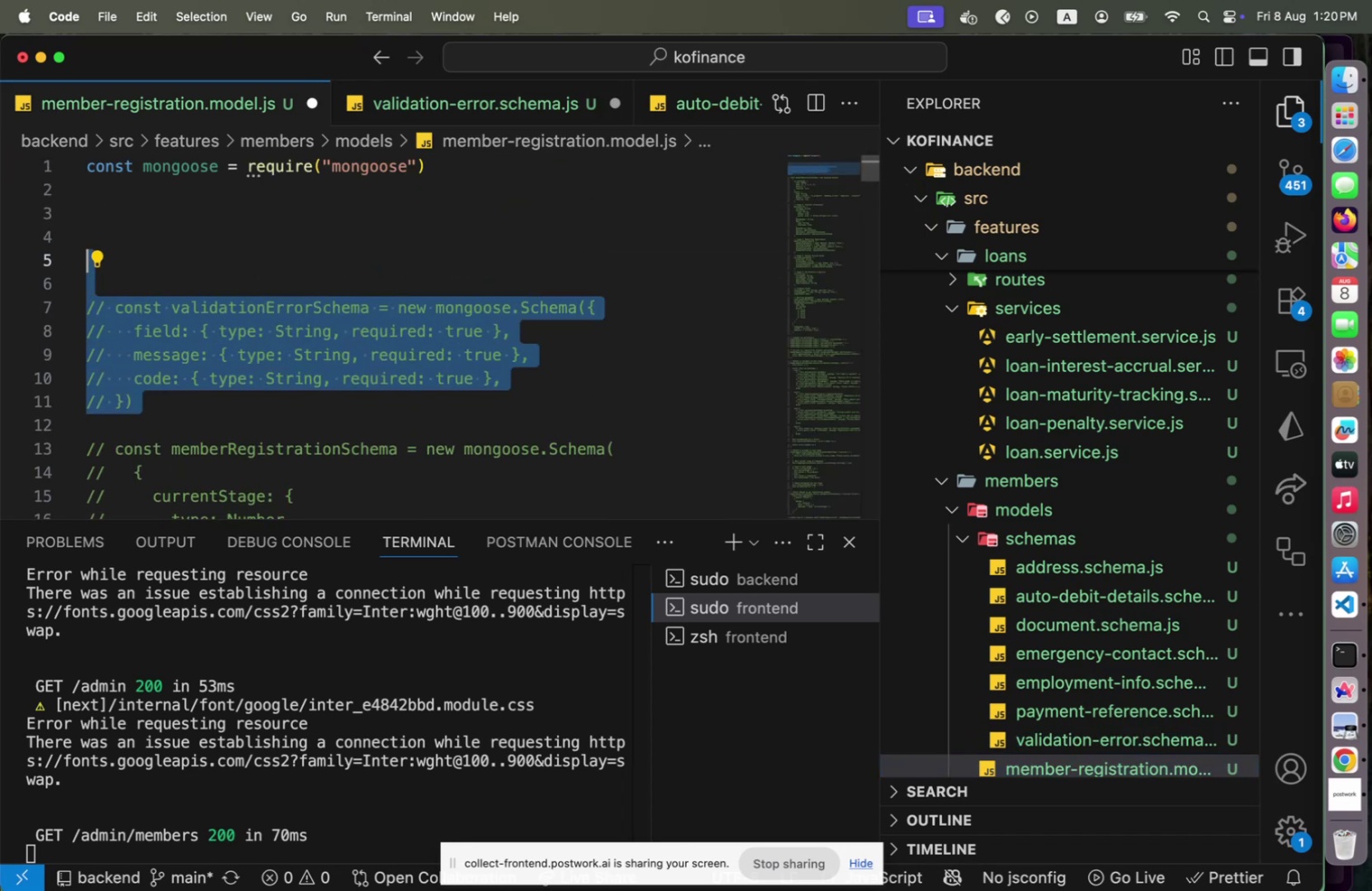 
key(Shift+ArrowUp)
 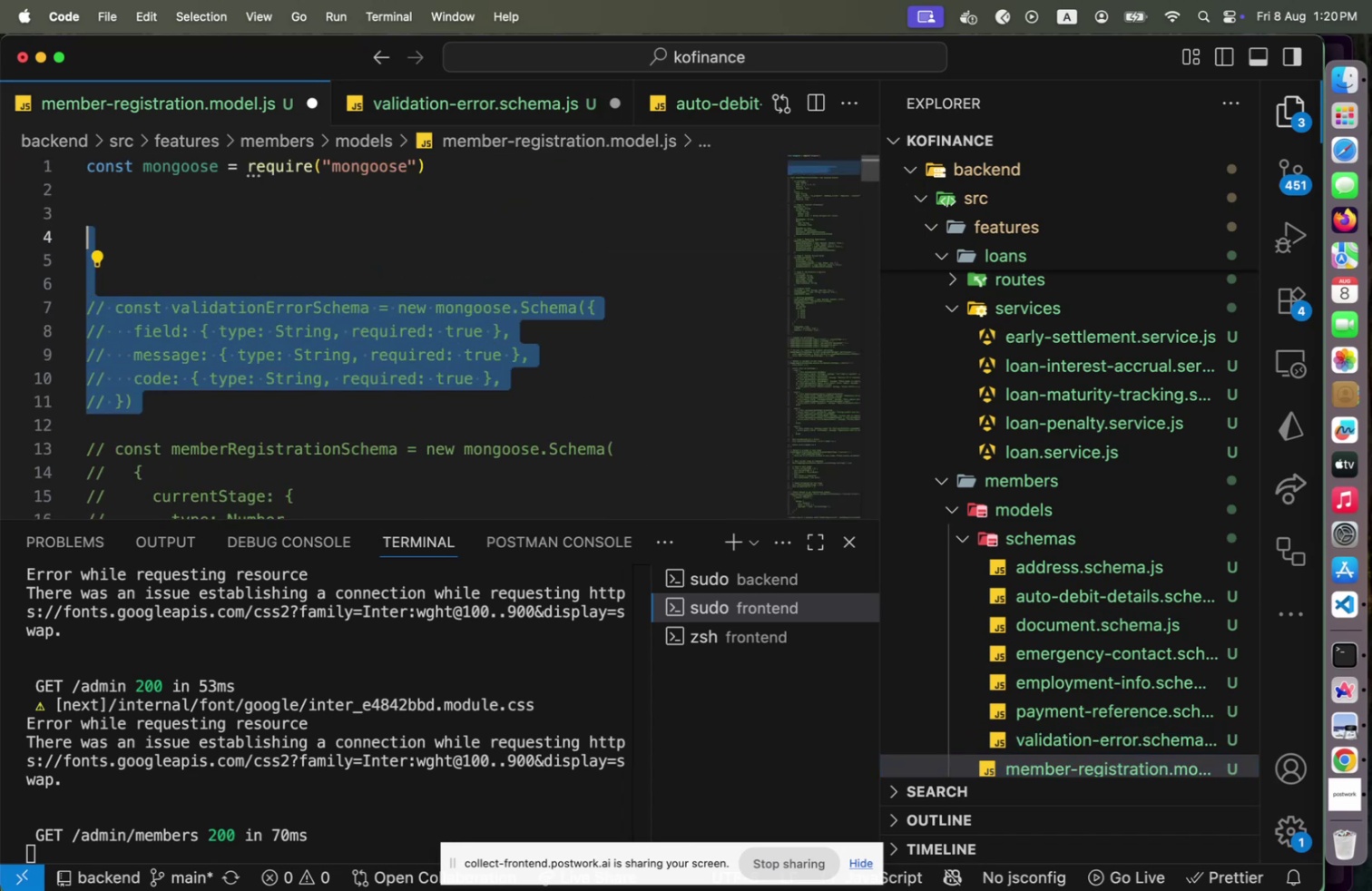 
key(Shift+ArrowUp)
 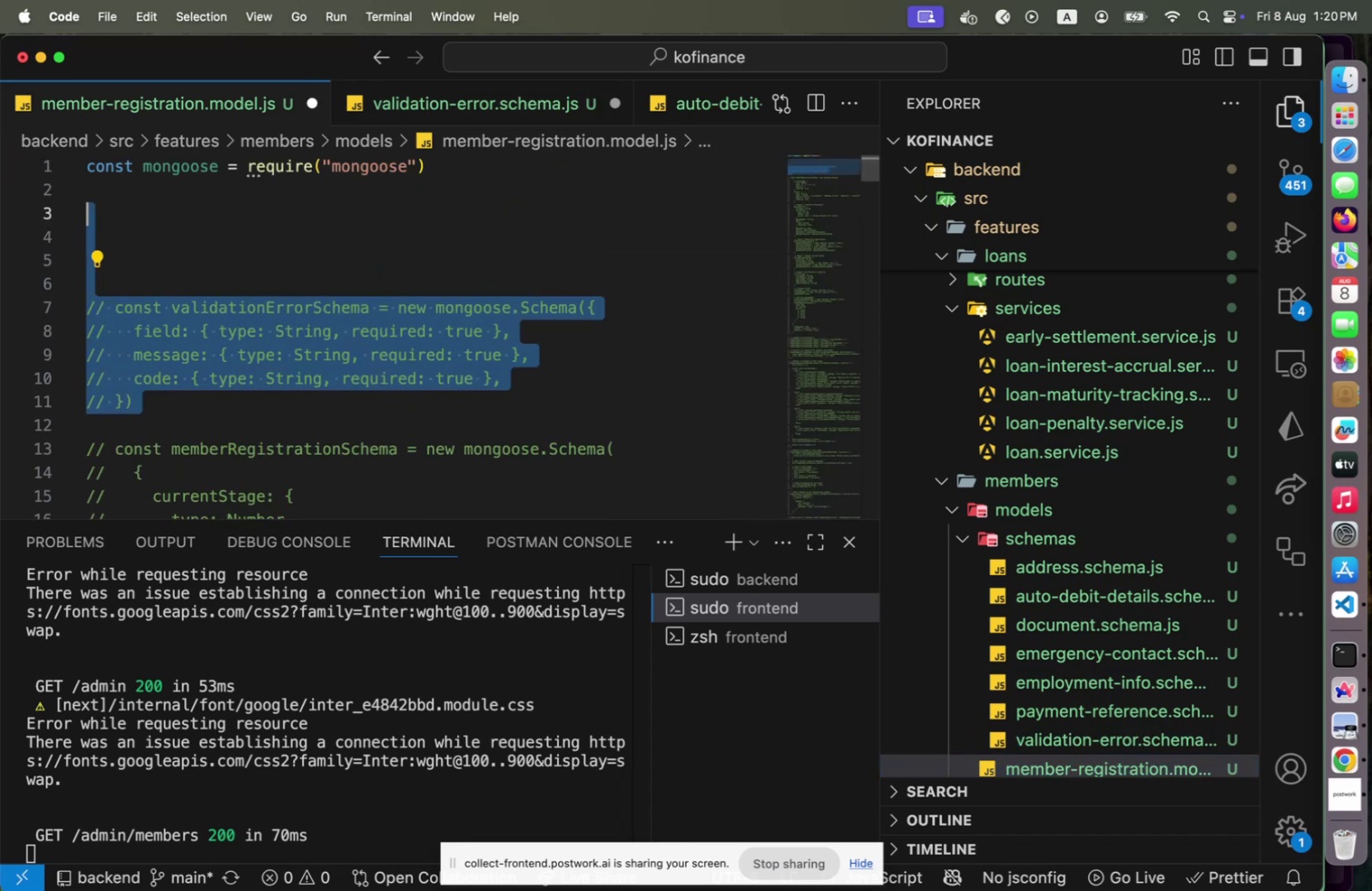 
key(Shift+ArrowUp)
 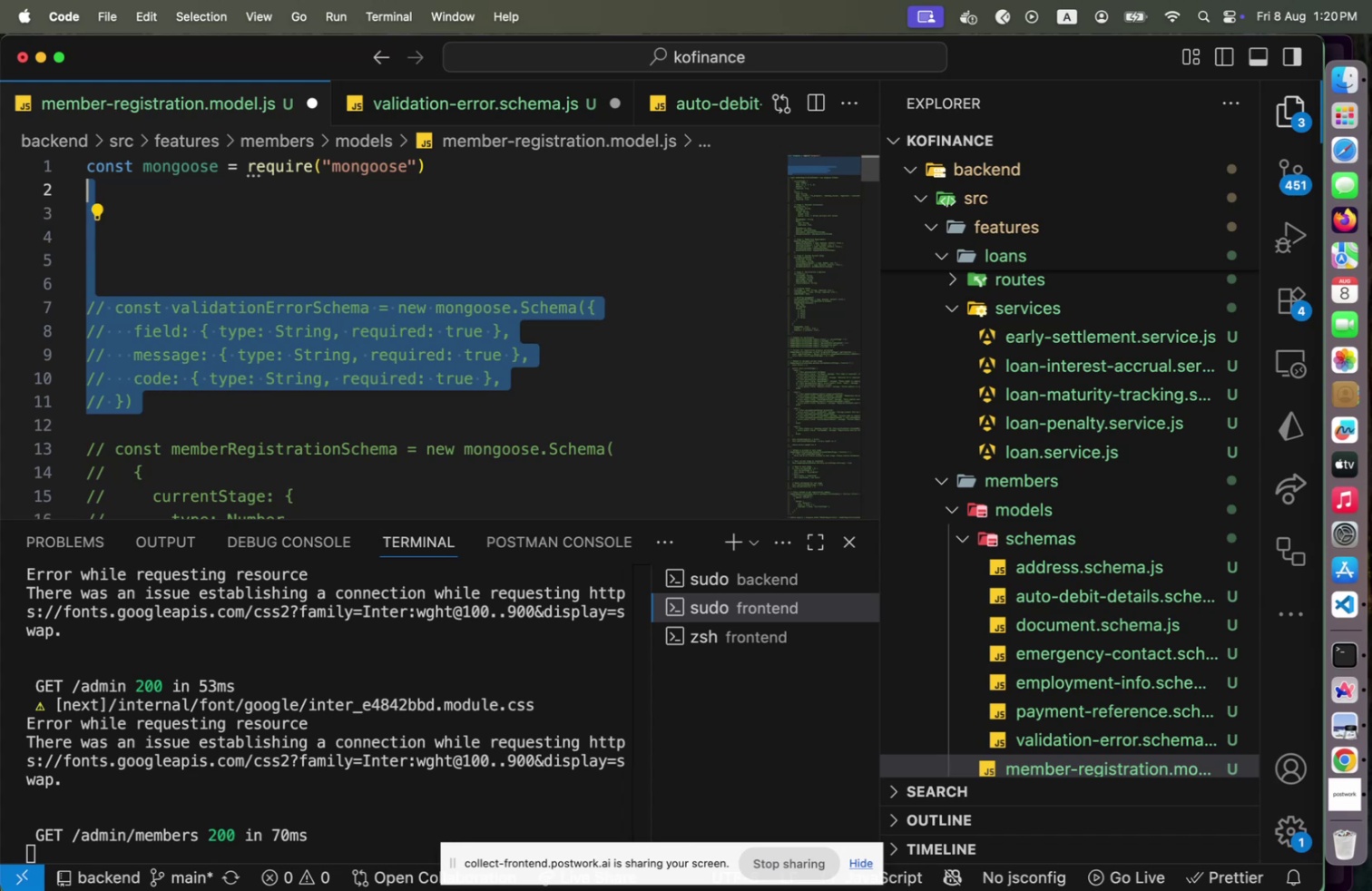 
key(Meta+CommandLeft)
 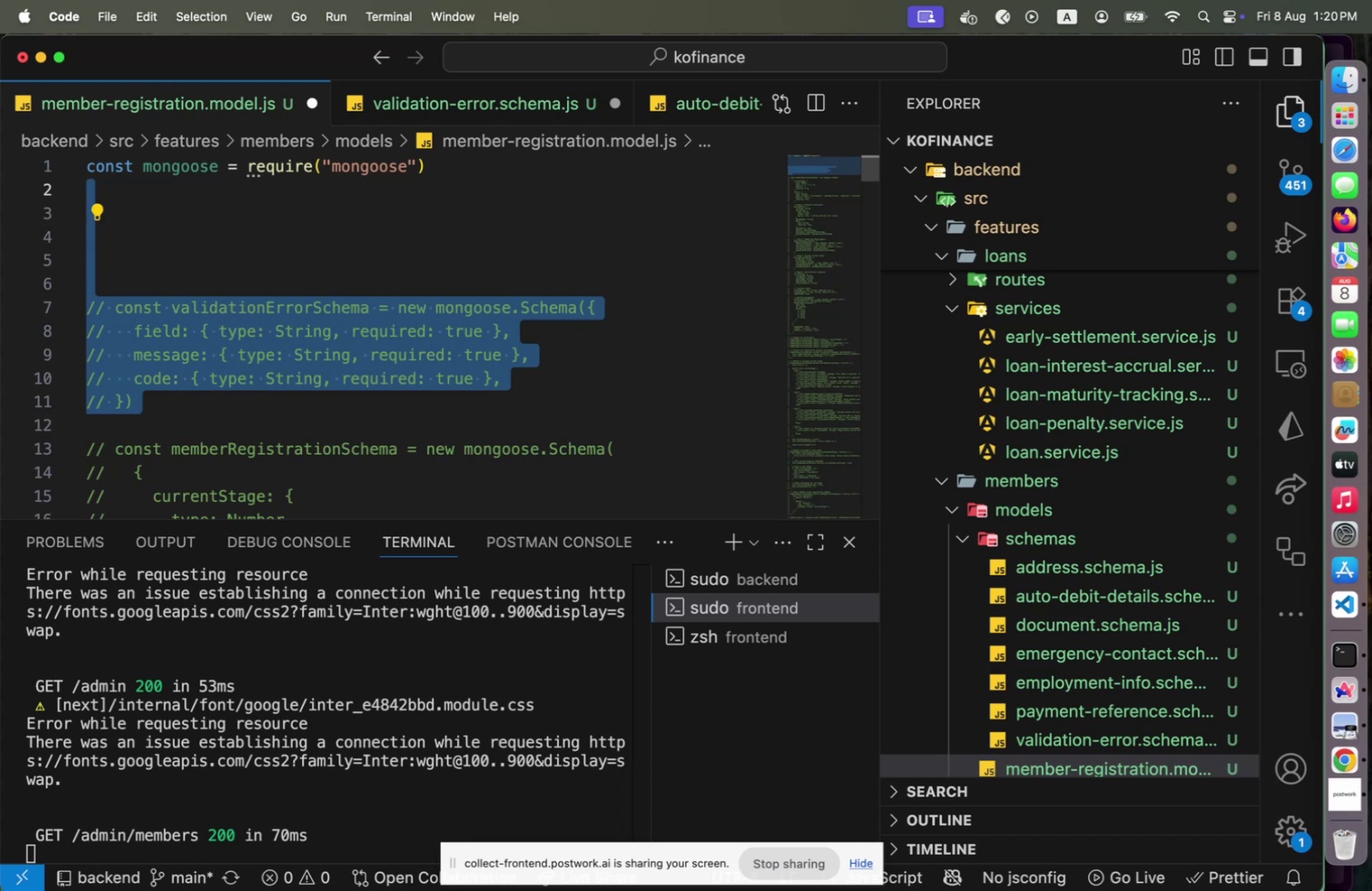 
key(Meta+X)
 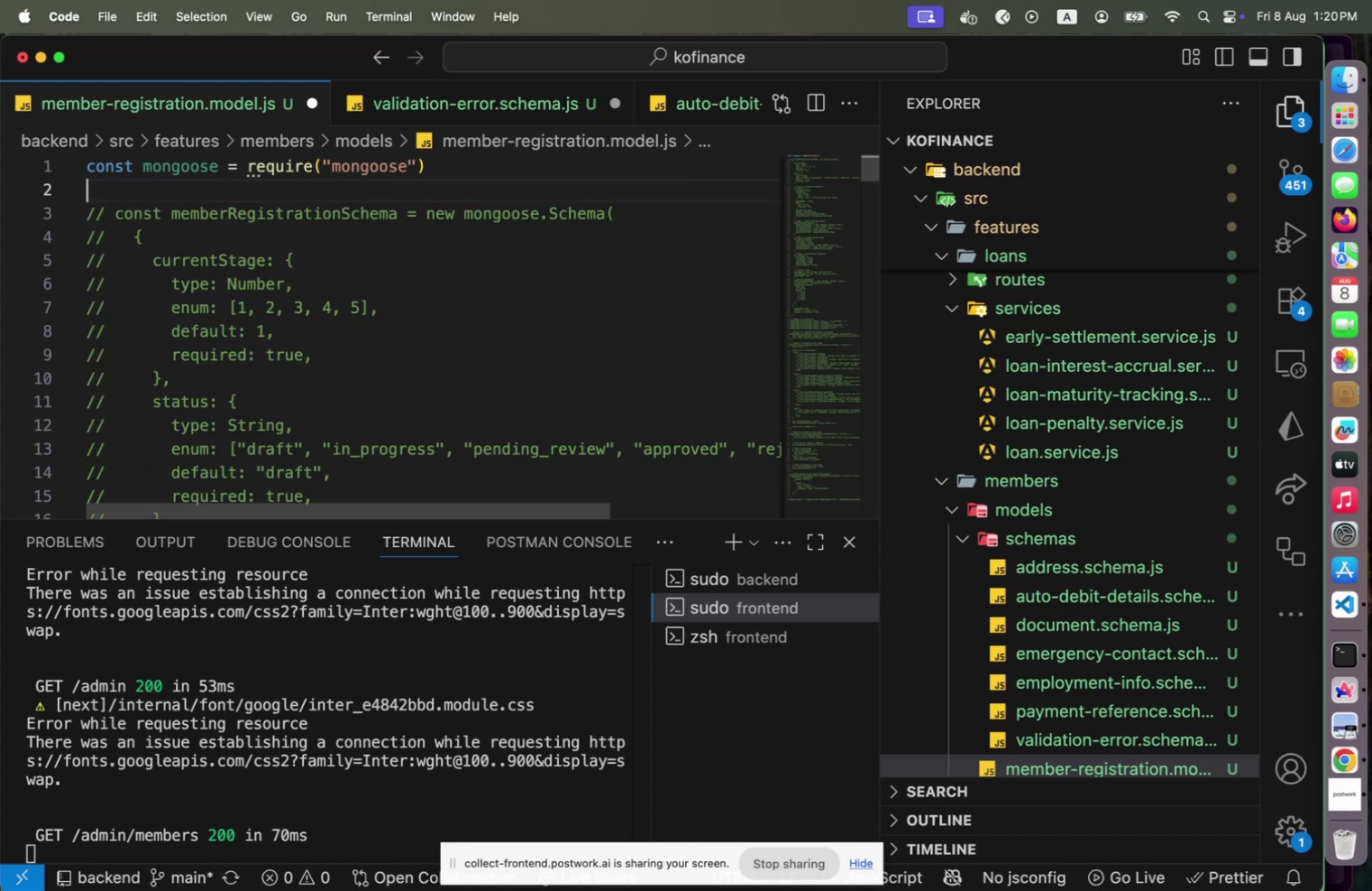 
key(ArrowDown)
 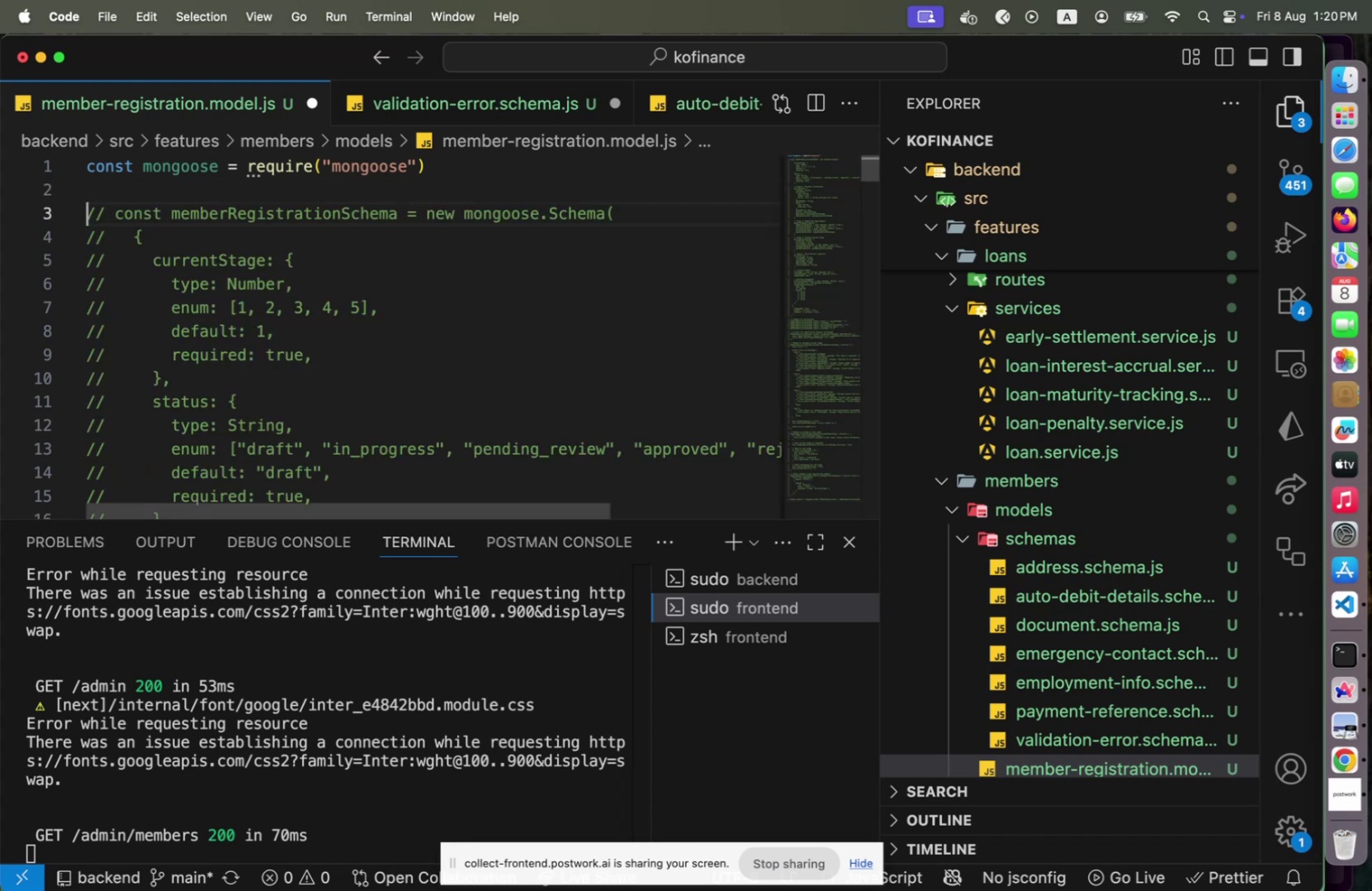 
hold_key(key=ArrowDown, duration=1.5)
 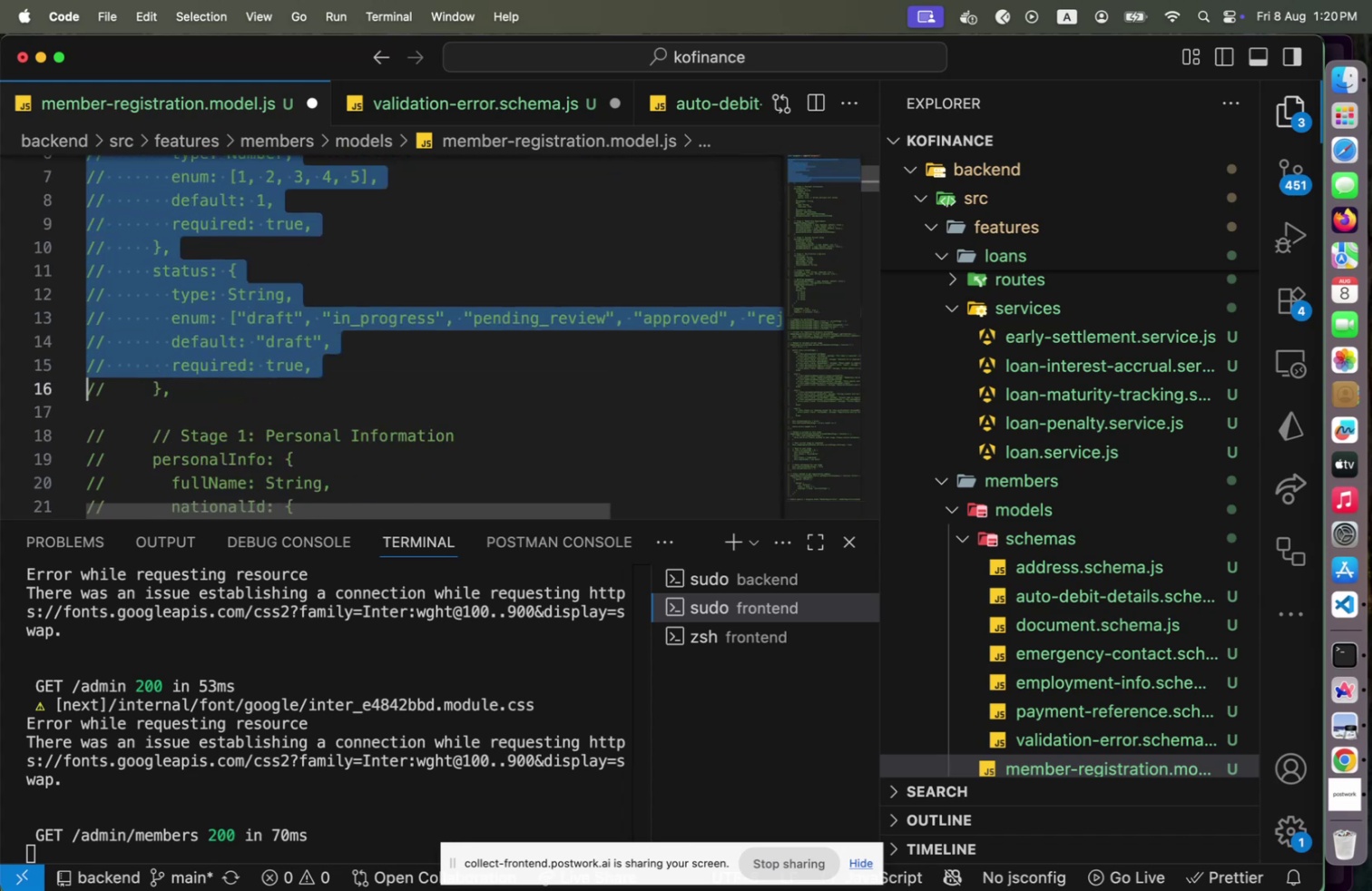 
key(Shift+ArrowDown)
 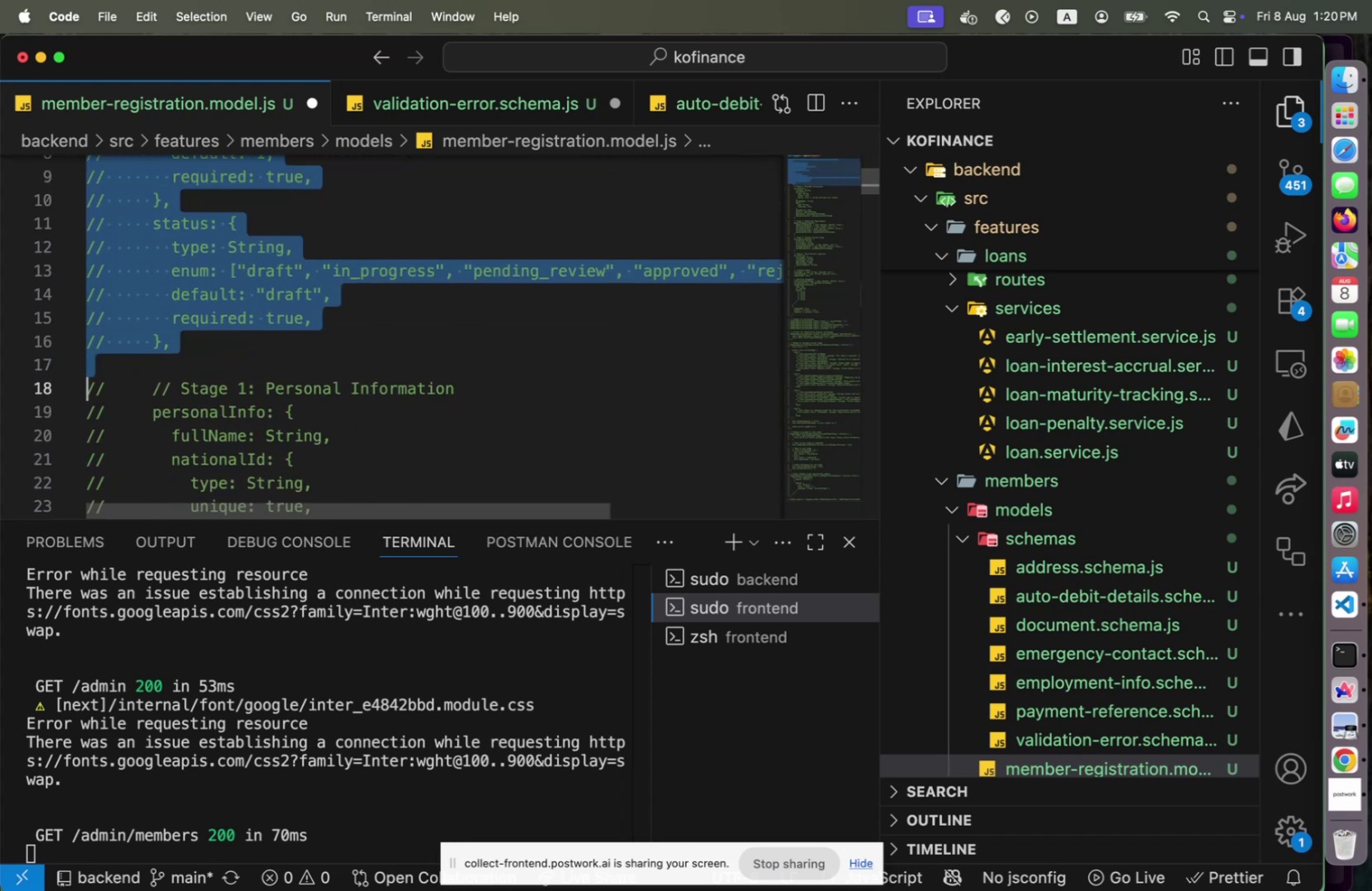 
hold_key(key=ArrowDown, duration=1.29)
 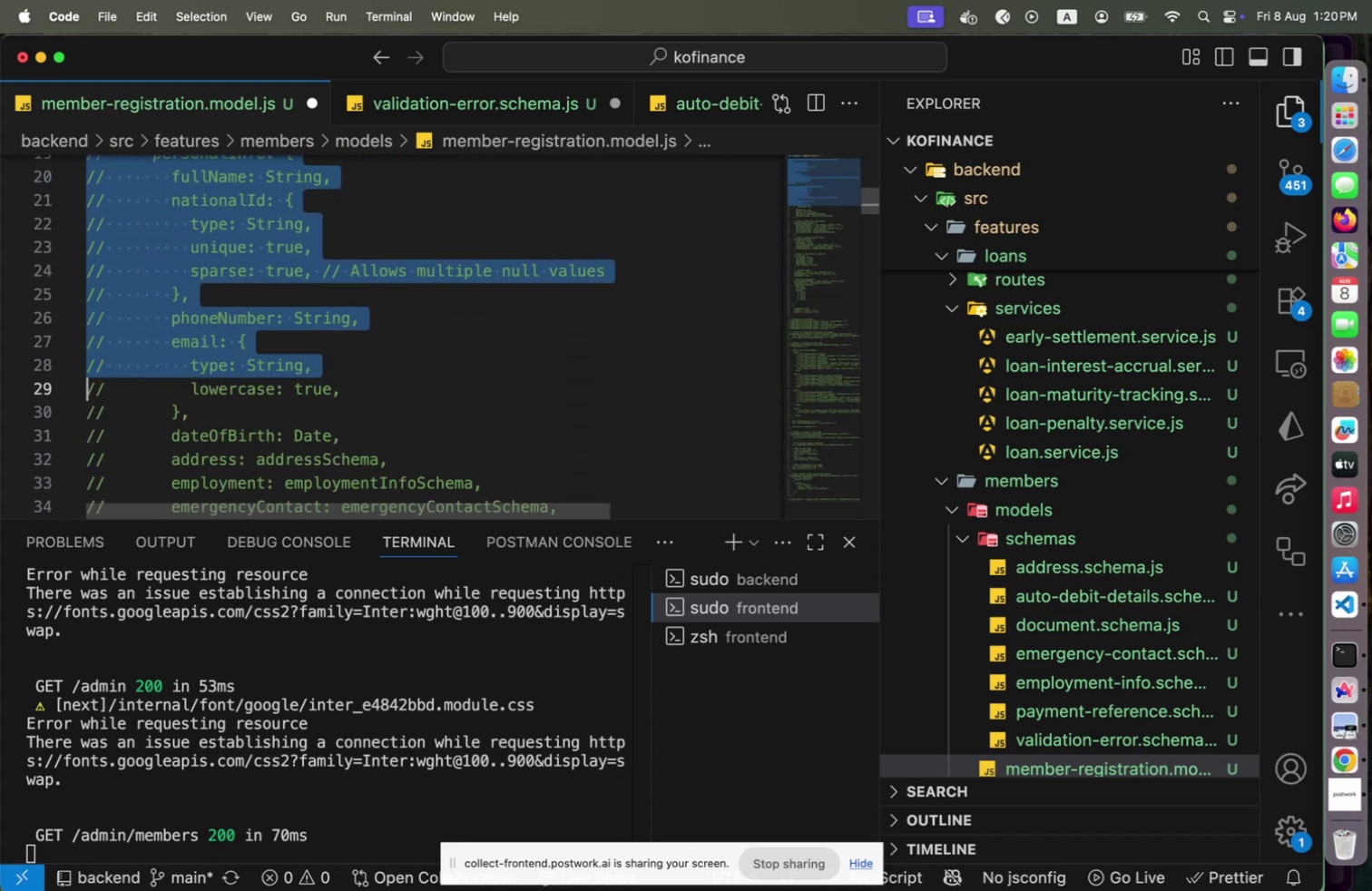 
hold_key(key=ArrowDown, duration=0.62)
 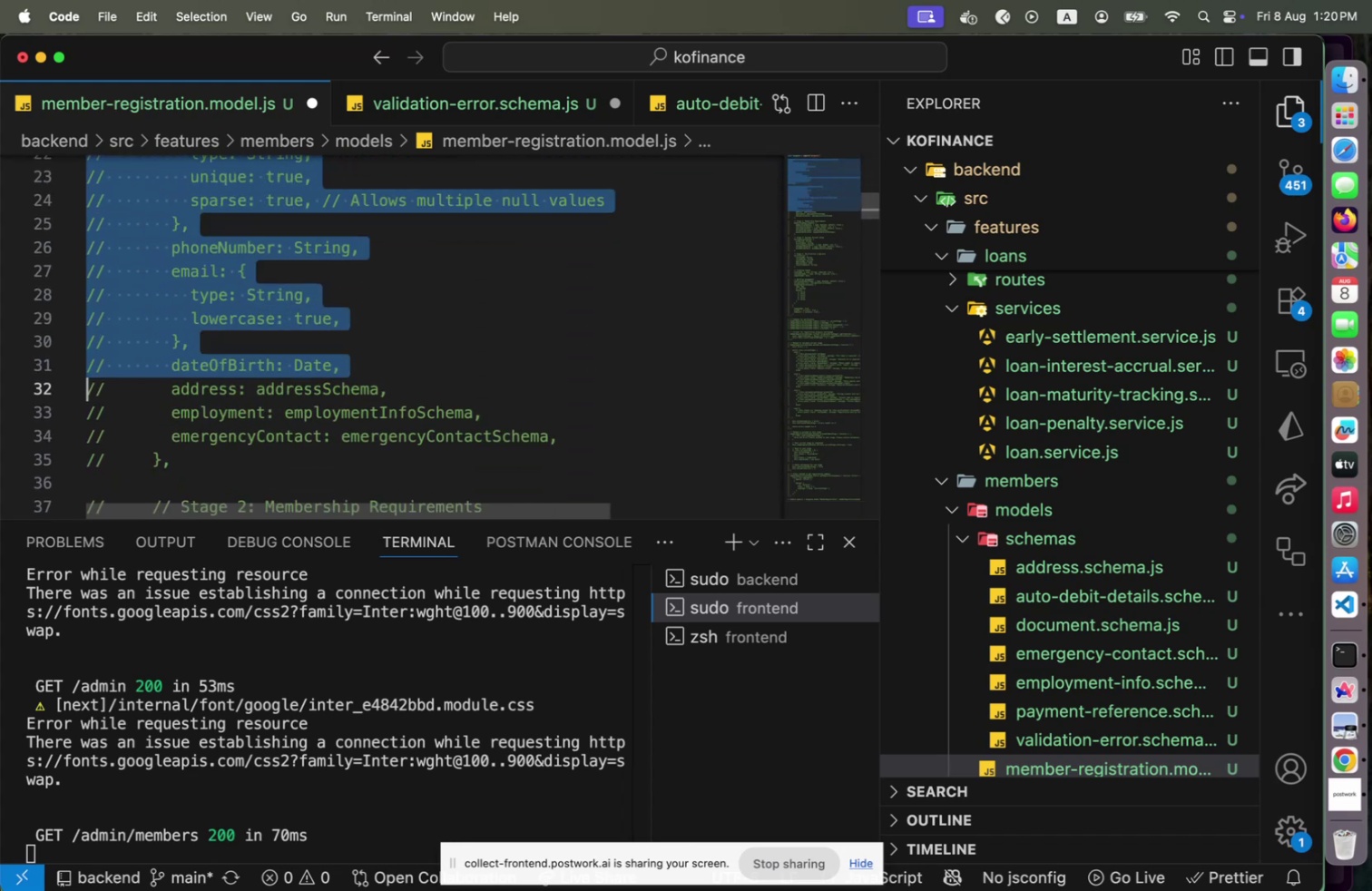 
hold_key(key=ArrowDown, duration=1.29)
 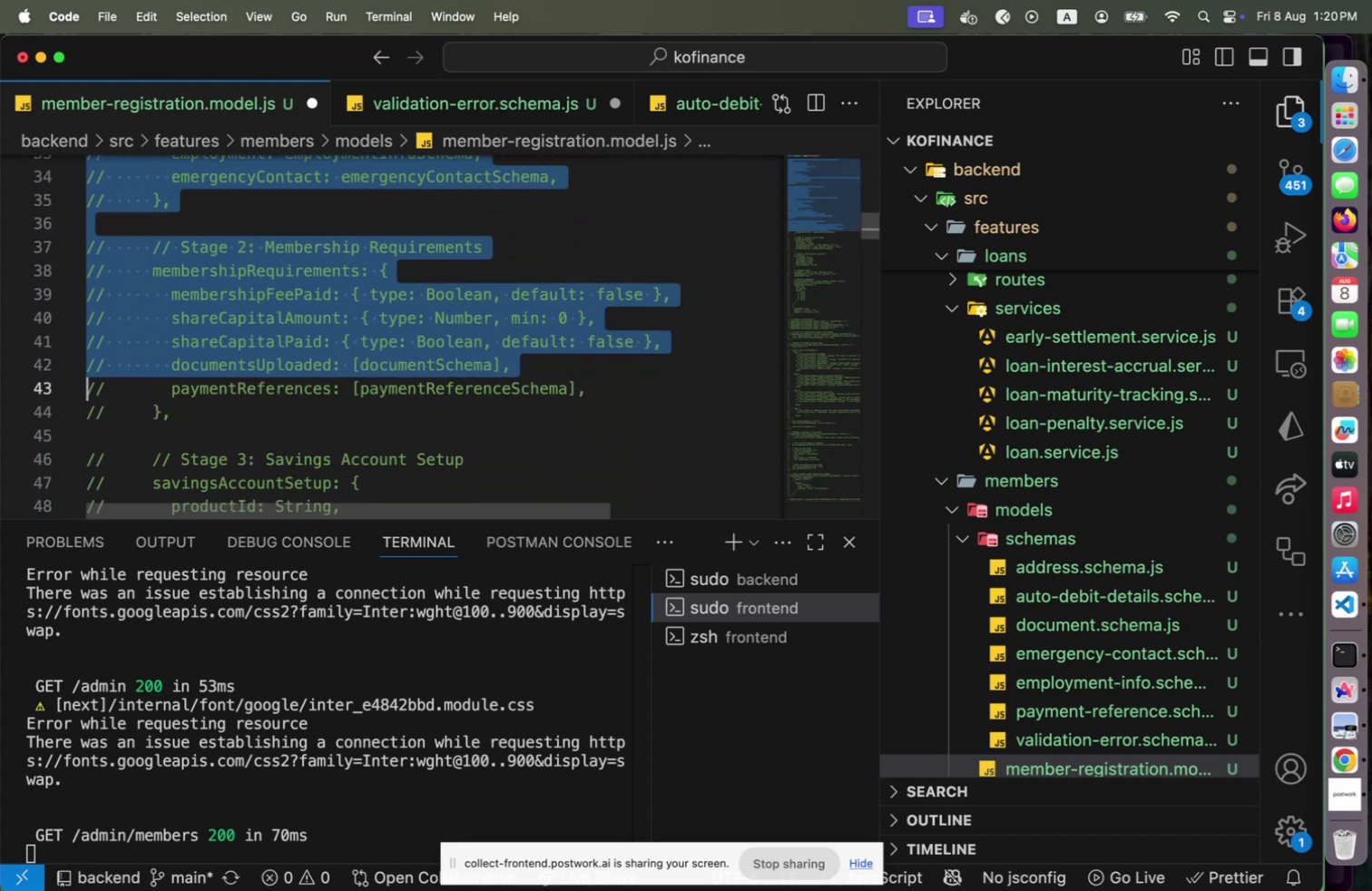 
hold_key(key=ArrowDown, duration=0.48)
 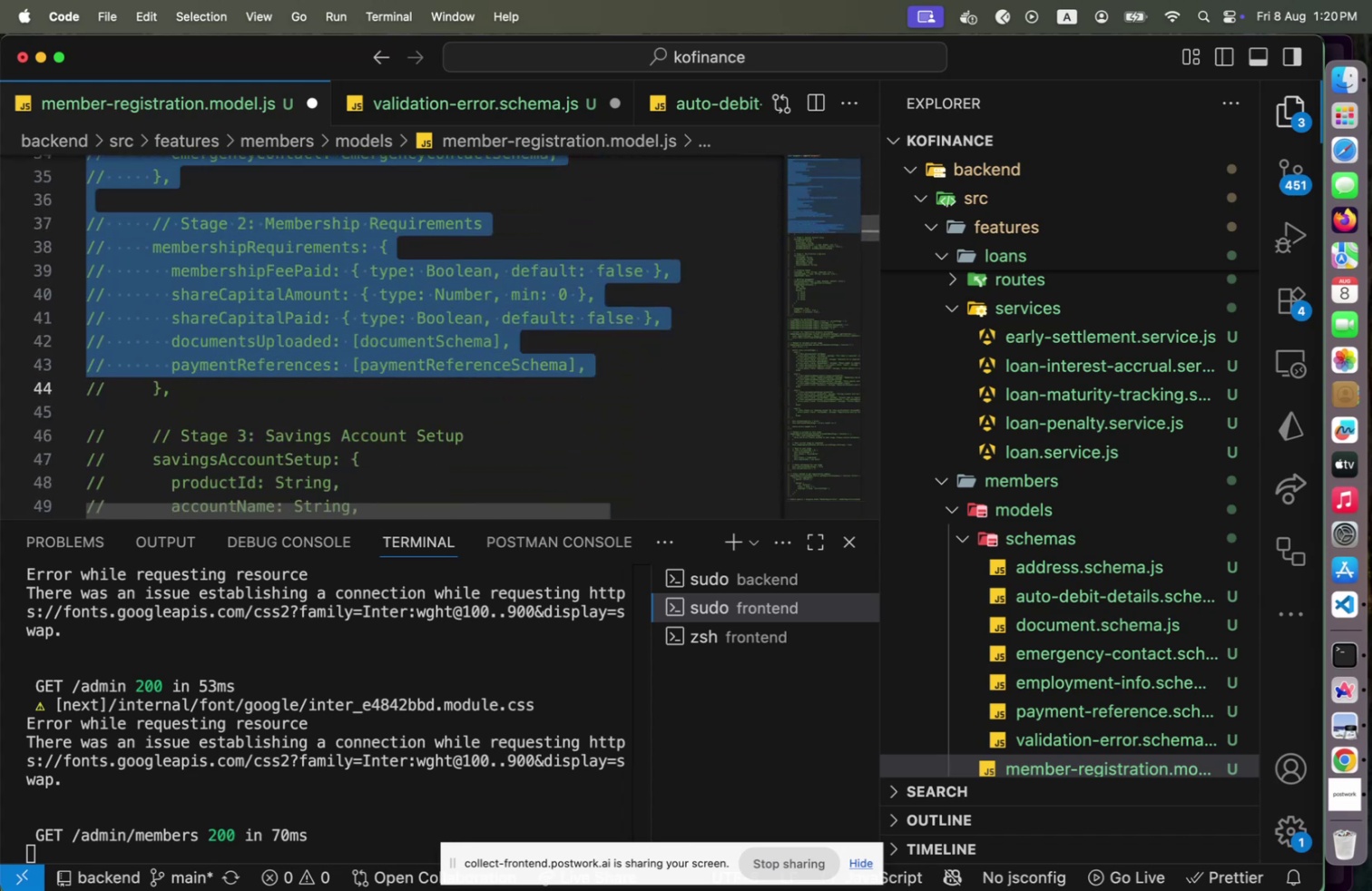 
hold_key(key=ArrowDown, duration=1.14)
 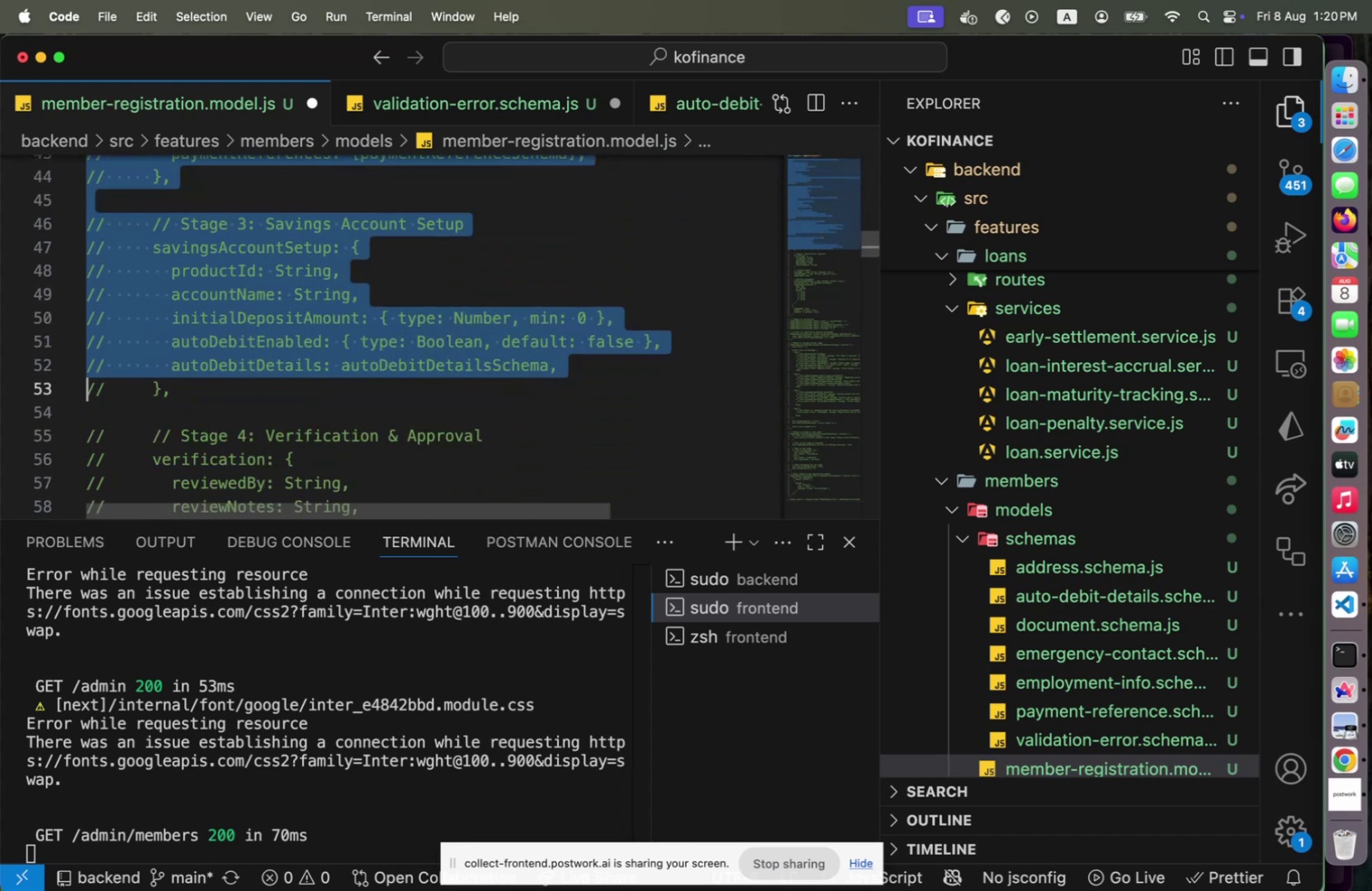 
hold_key(key=ArrowDown, duration=1.5)
 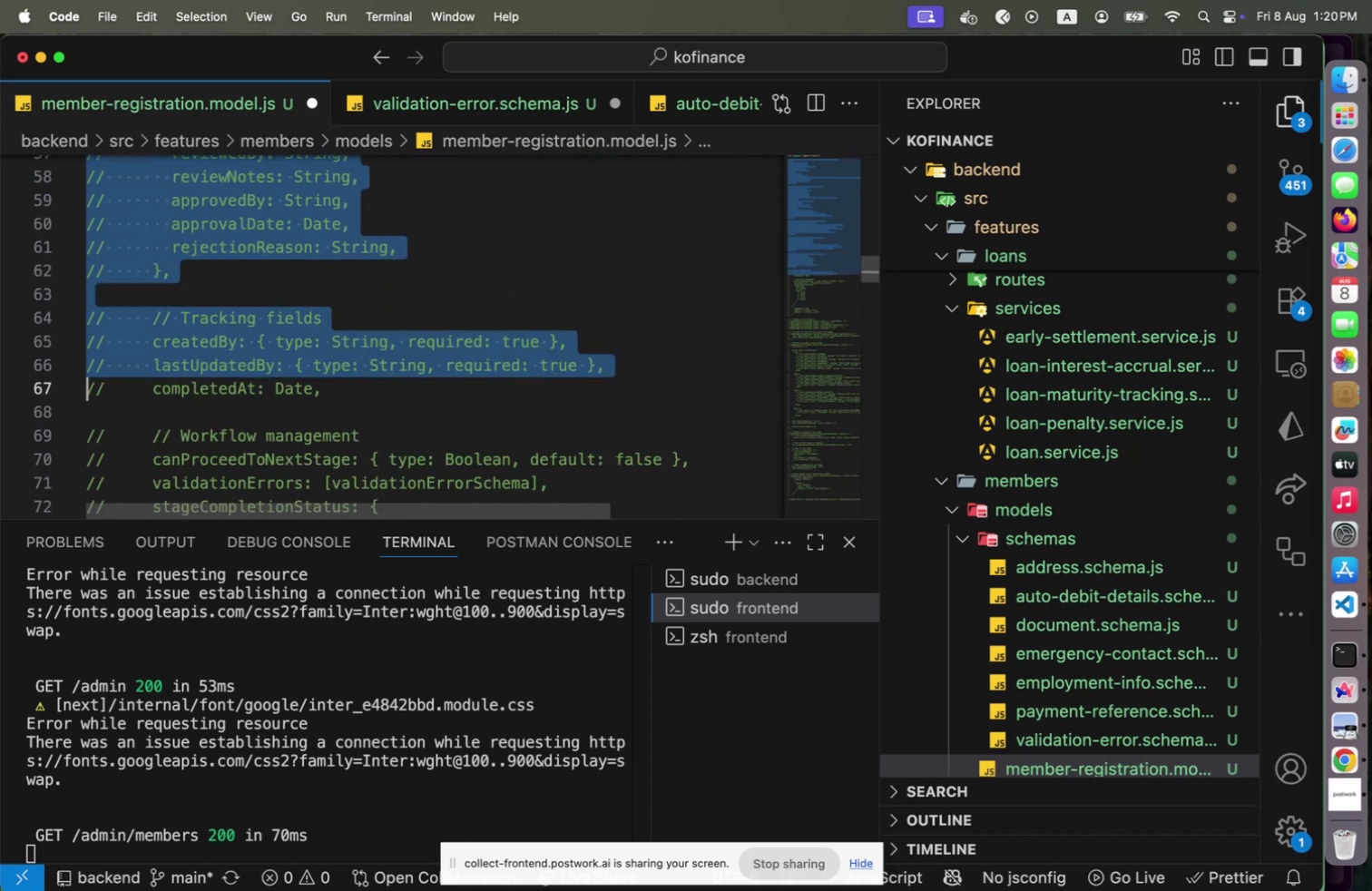 
hold_key(key=ArrowDown, duration=1.5)
 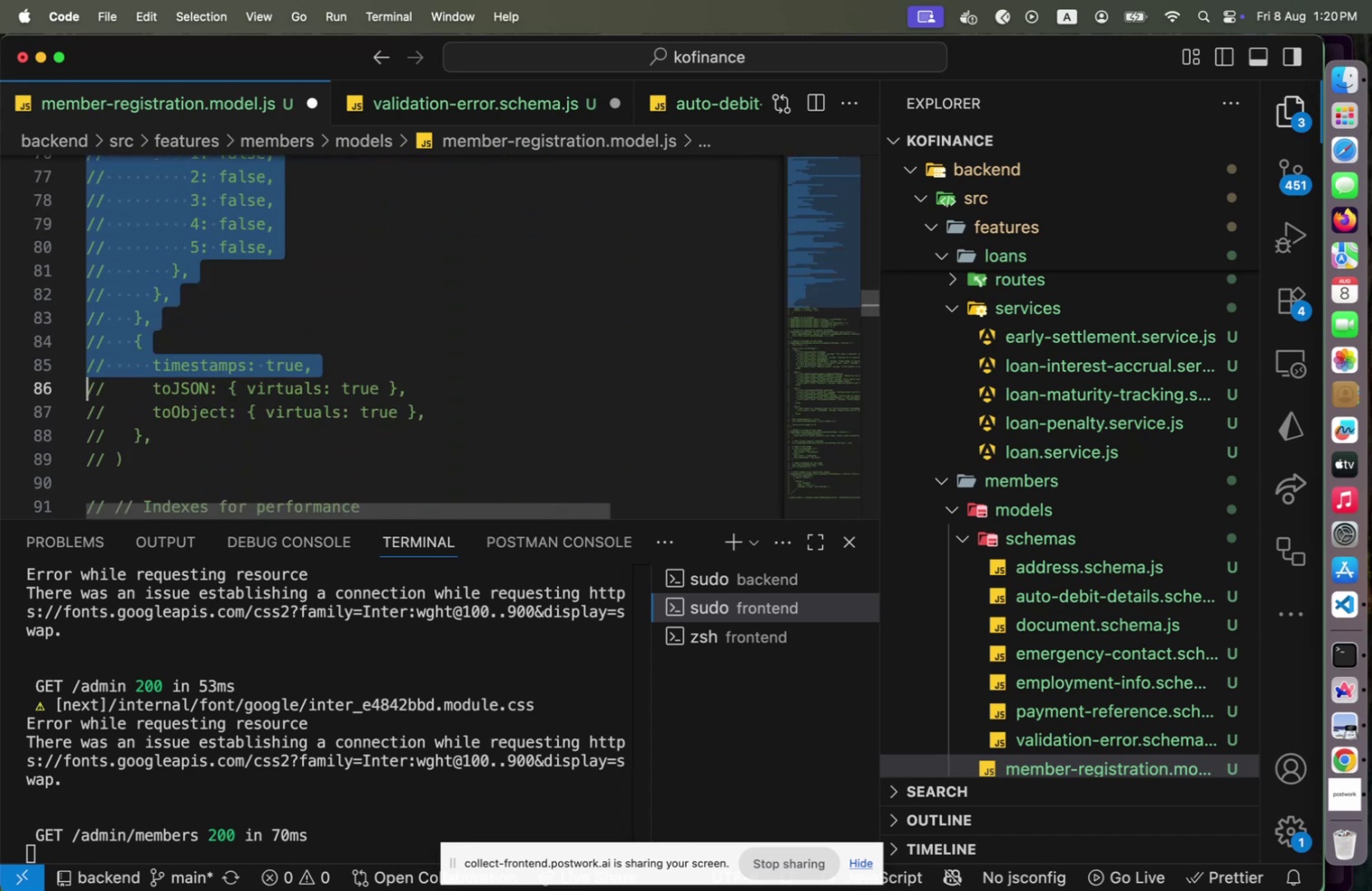 
hold_key(key=ArrowDown, duration=0.45)
 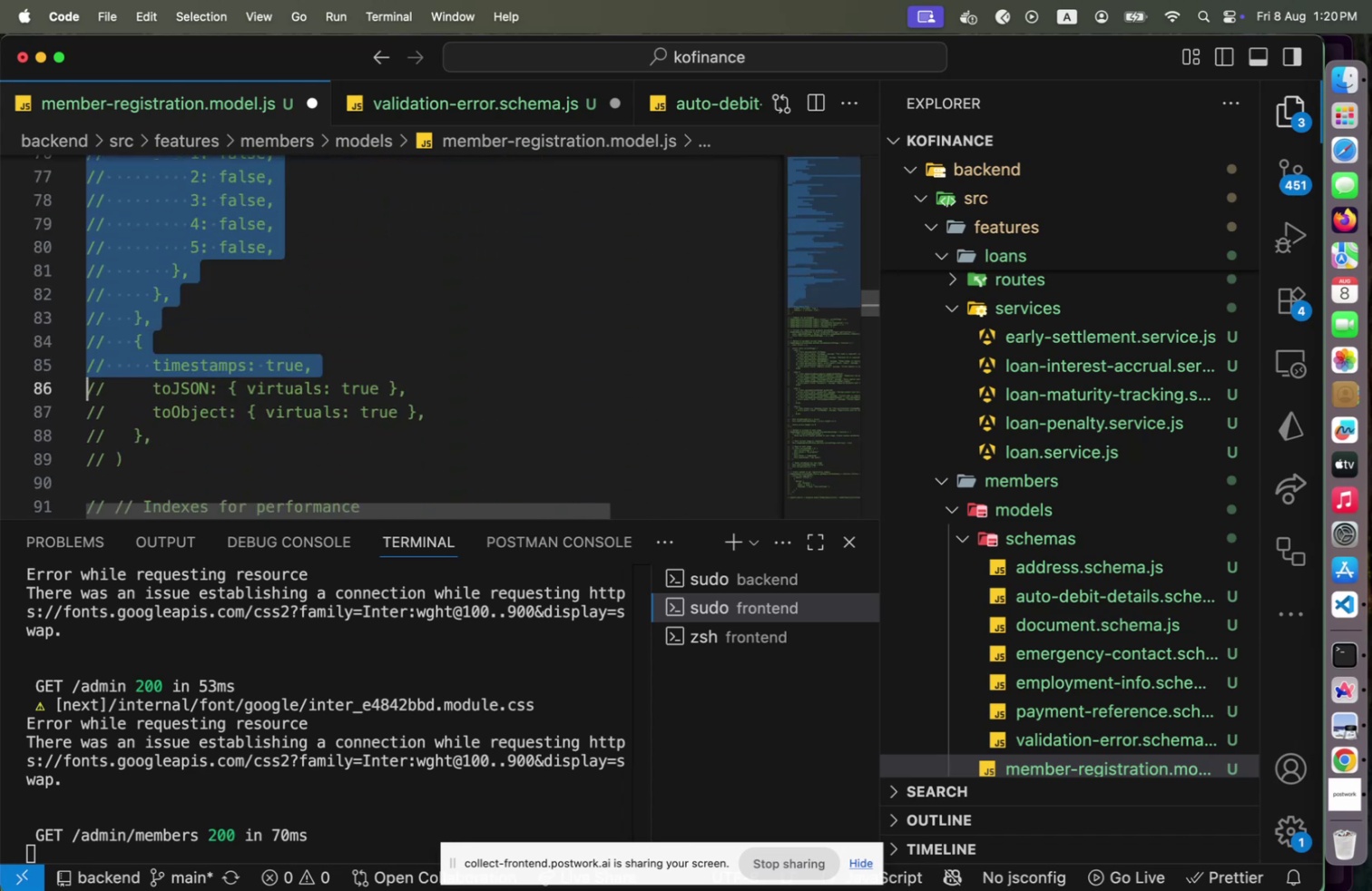 
hold_key(key=ArrowDown, duration=0.6)
 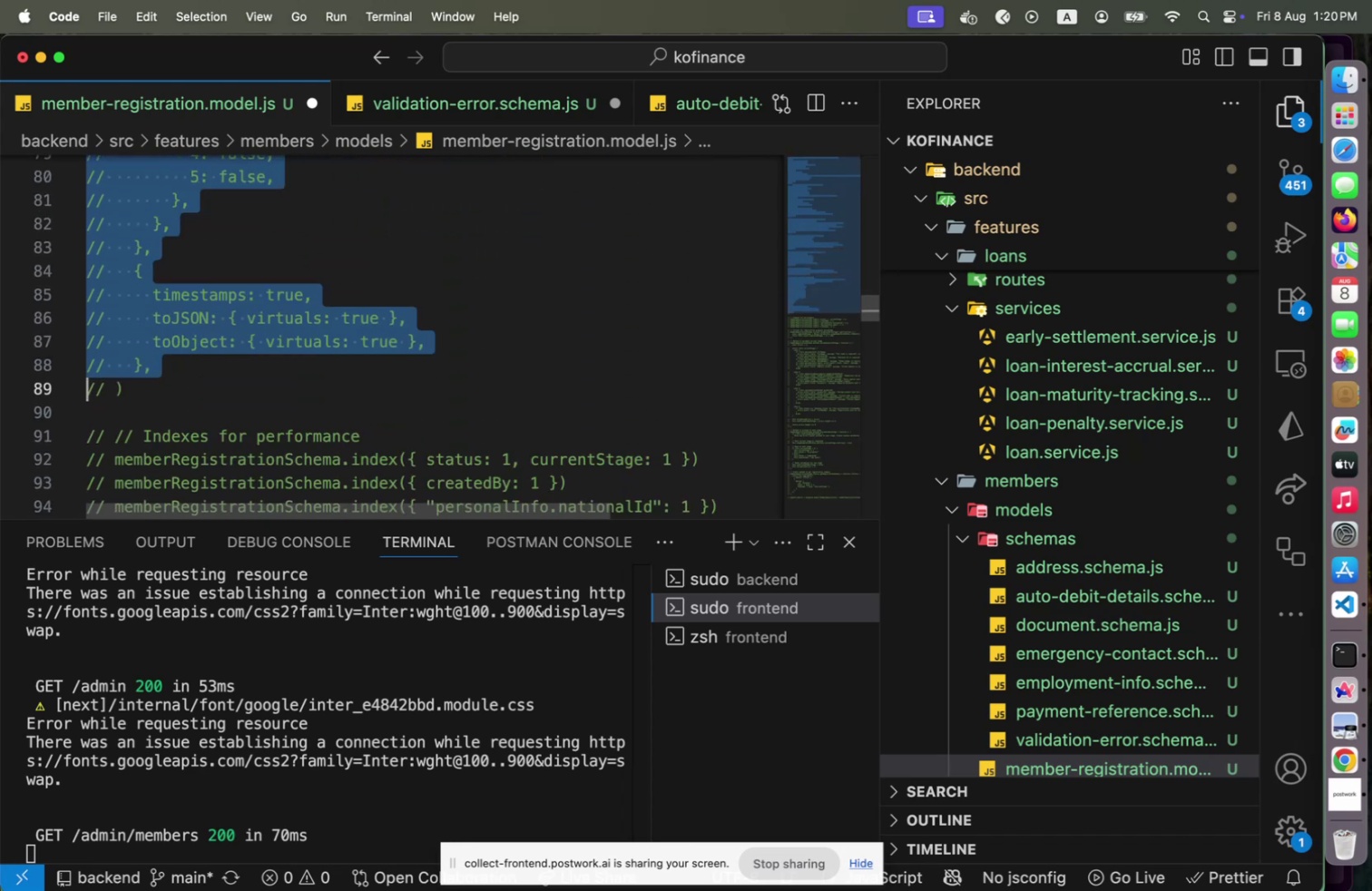 
hold_key(key=ArrowDown, duration=1.5)
 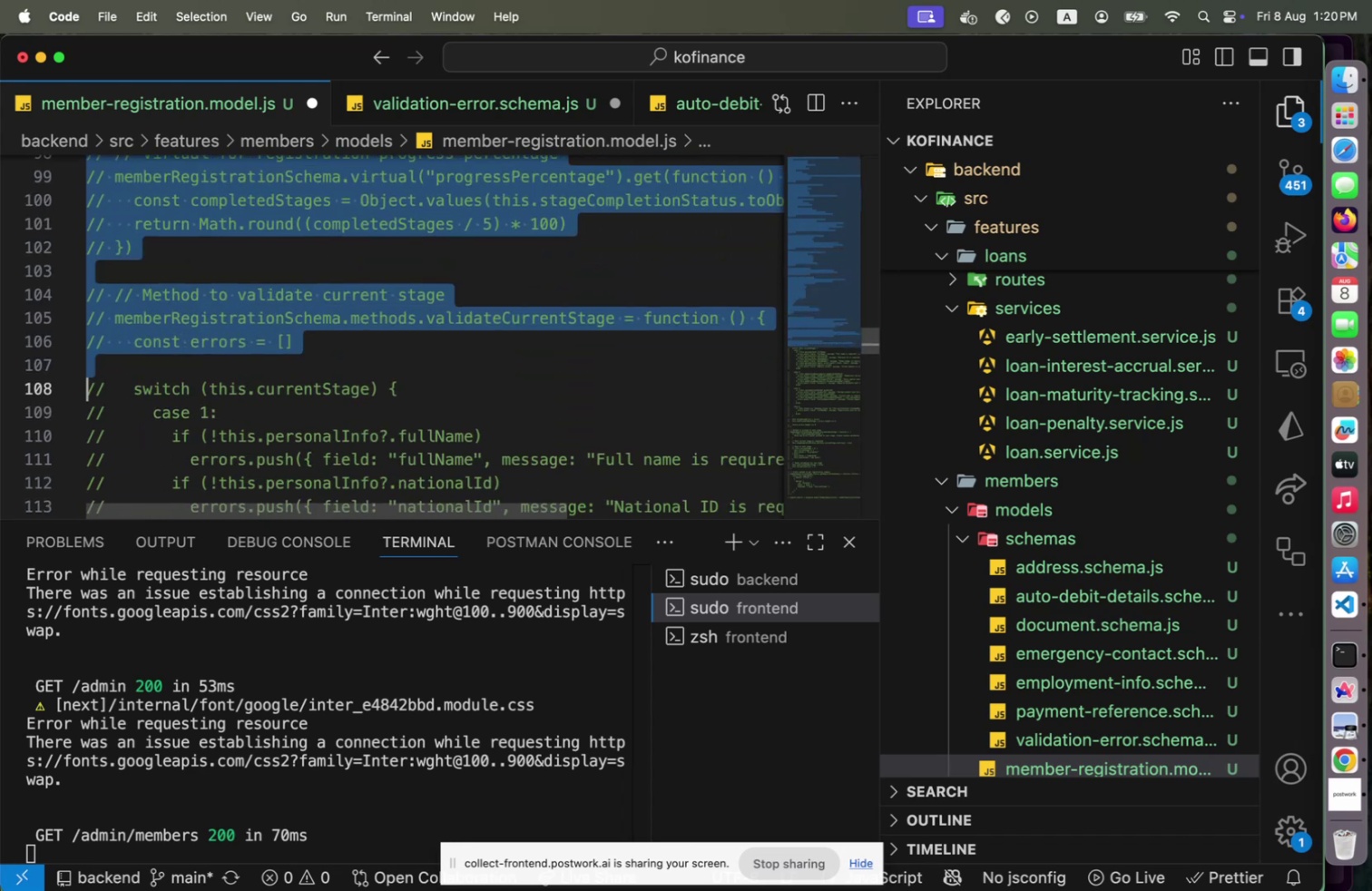 
hold_key(key=ArrowDown, duration=1.5)
 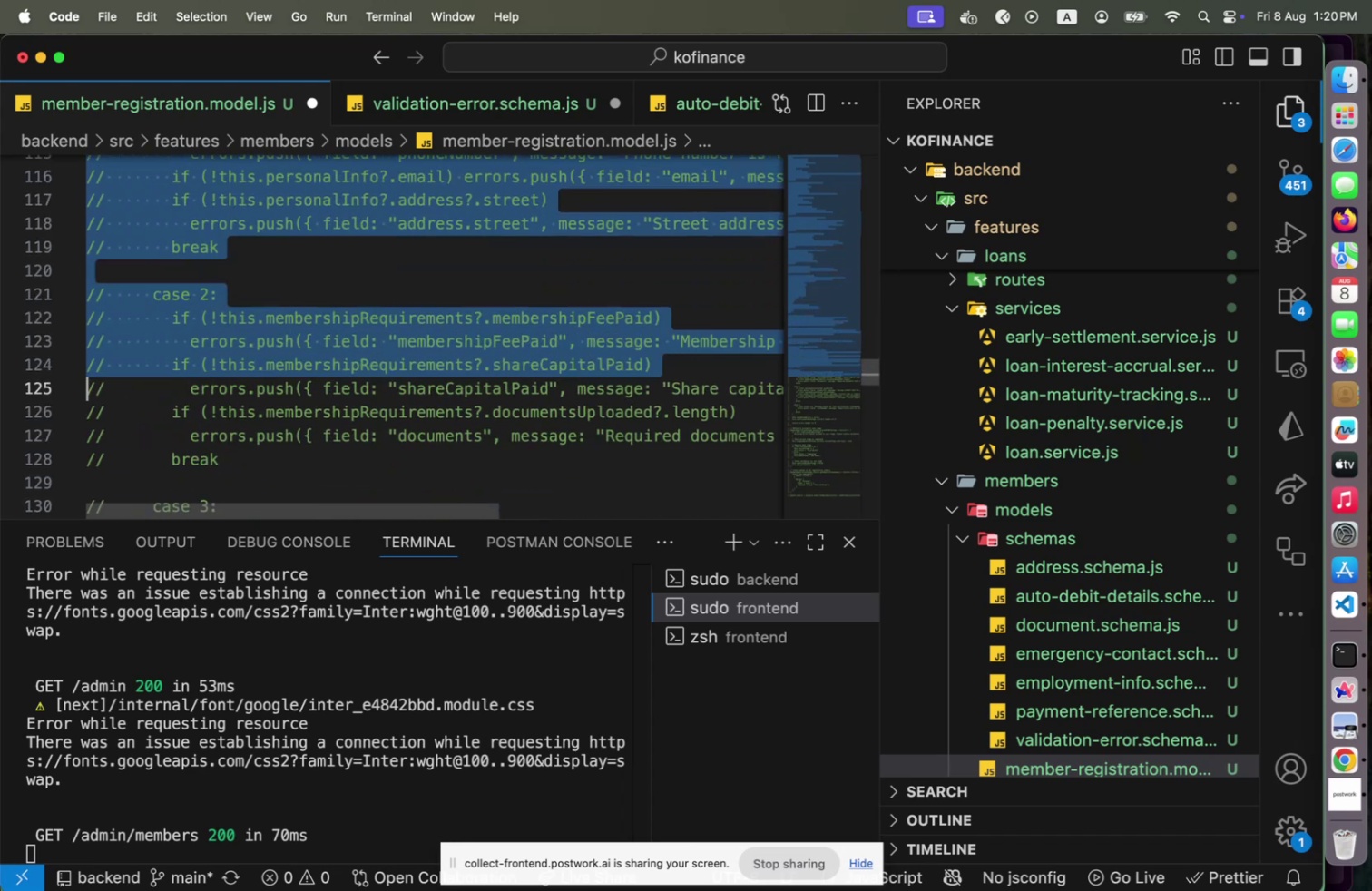 
hold_key(key=ArrowDown, duration=1.5)
 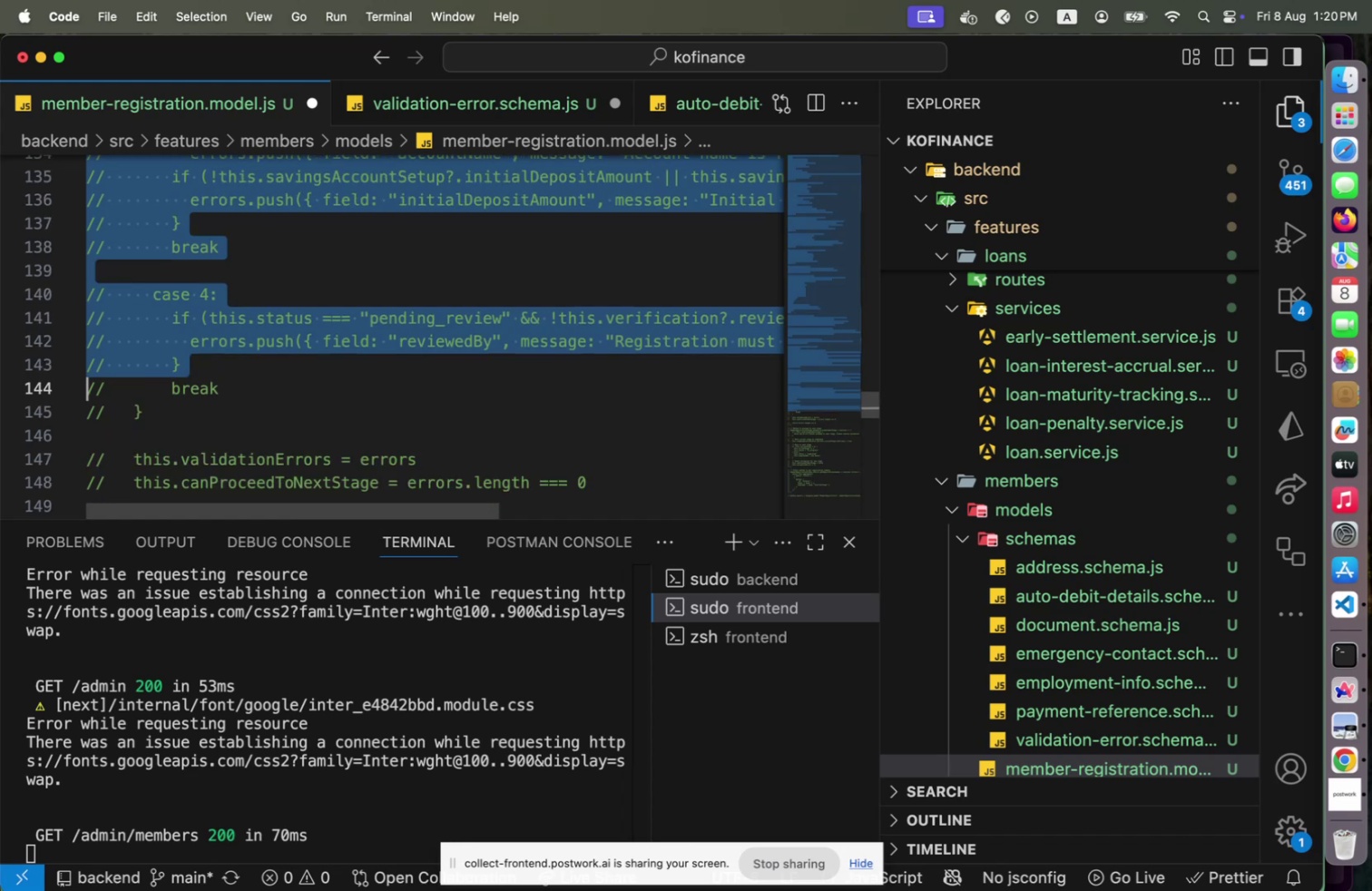 
hold_key(key=ArrowDown, duration=1.5)
 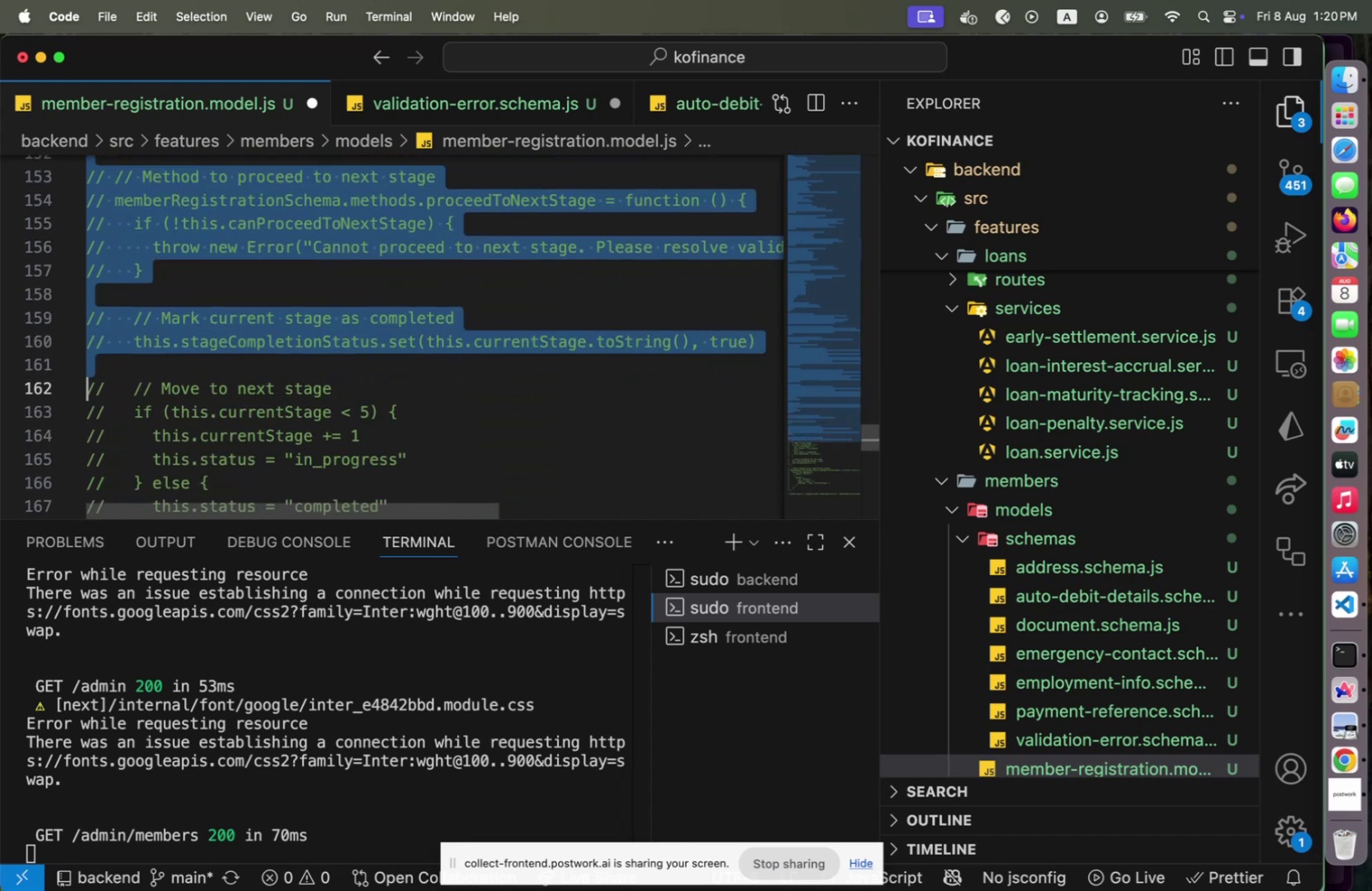 
hold_key(key=ArrowDown, duration=1.5)
 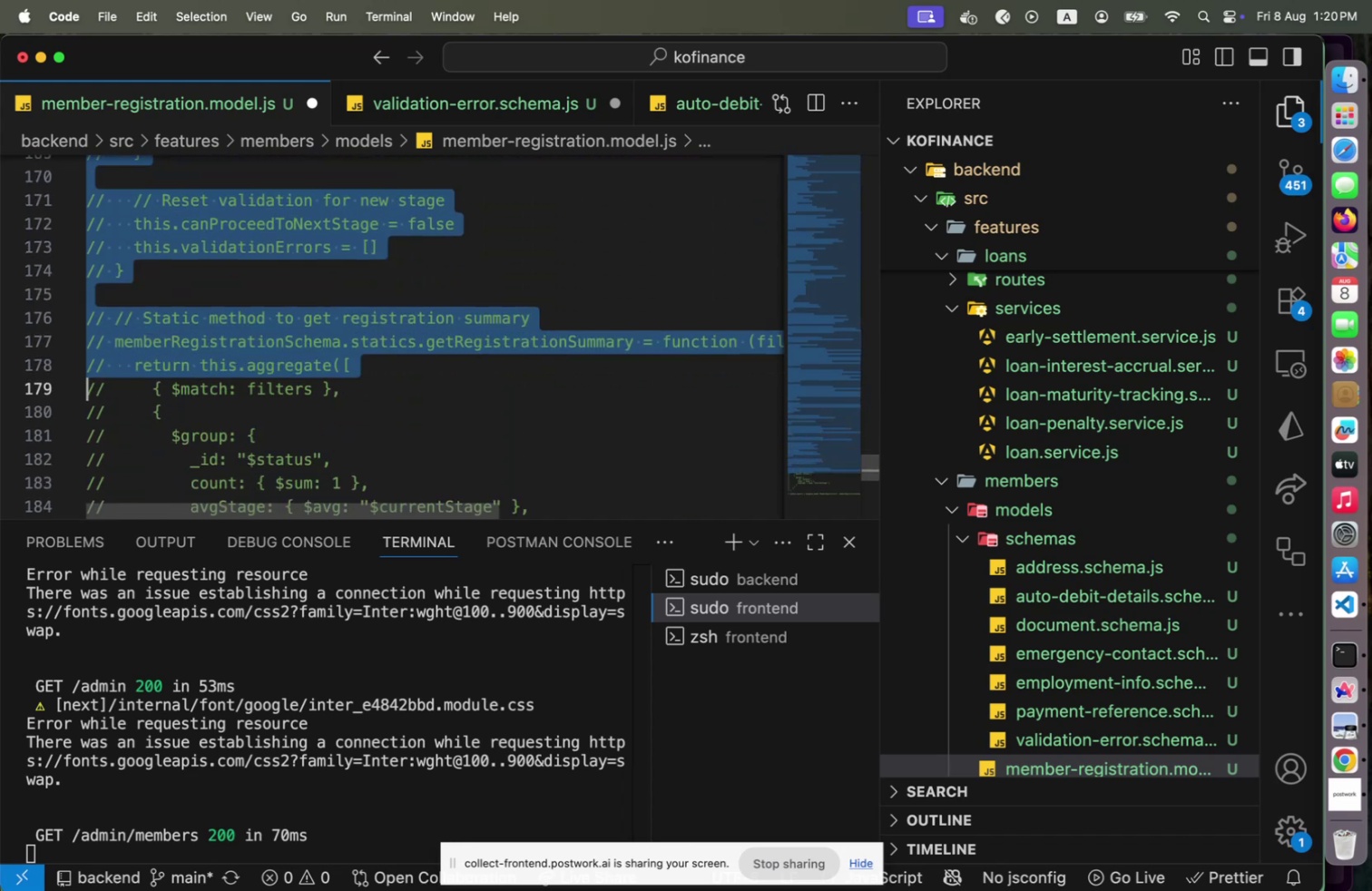 
hold_key(key=ArrowDown, duration=1.5)
 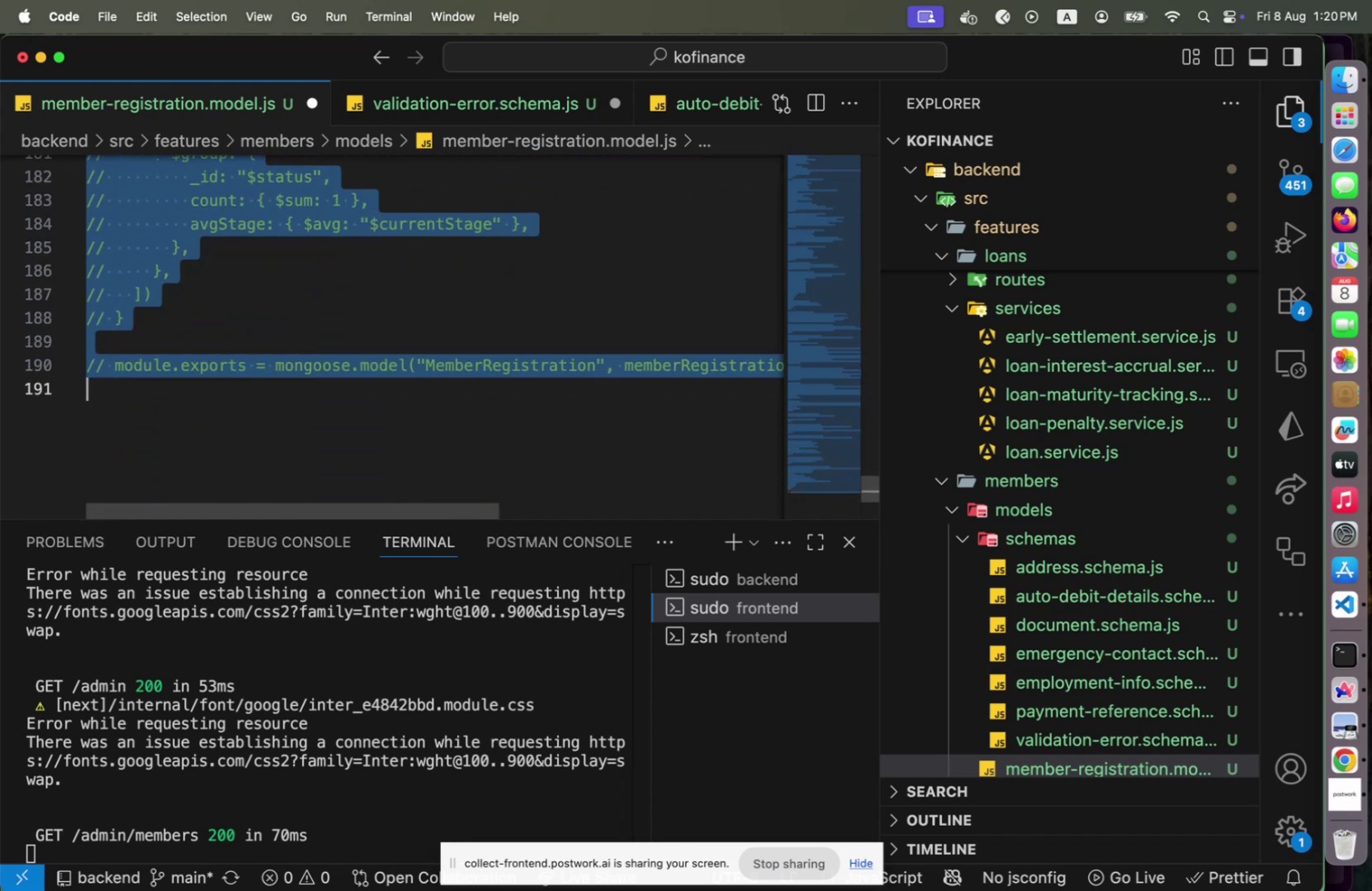 
key(Shift+ArrowDown)
 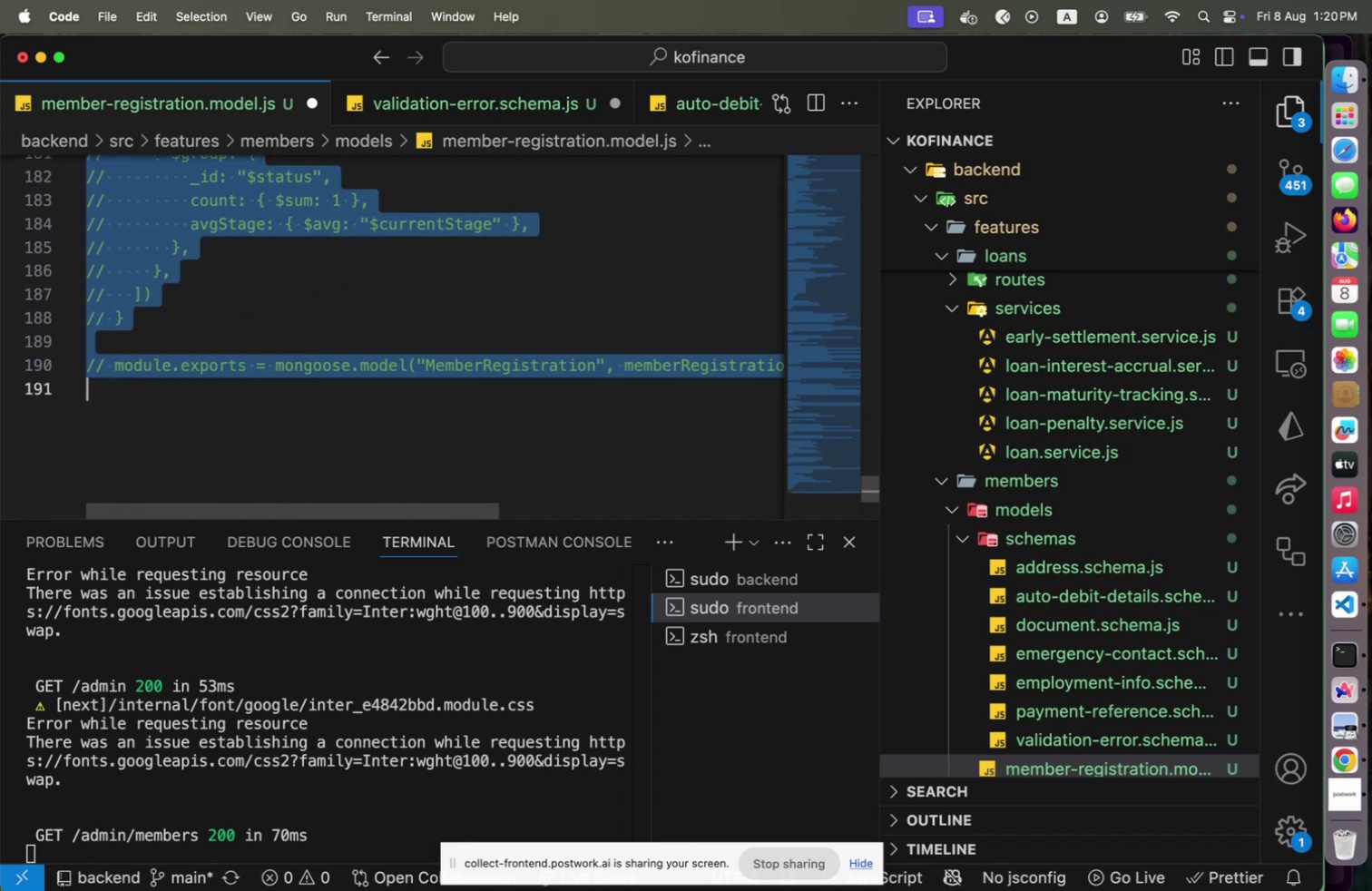 
key(Shift+ArrowDown)
 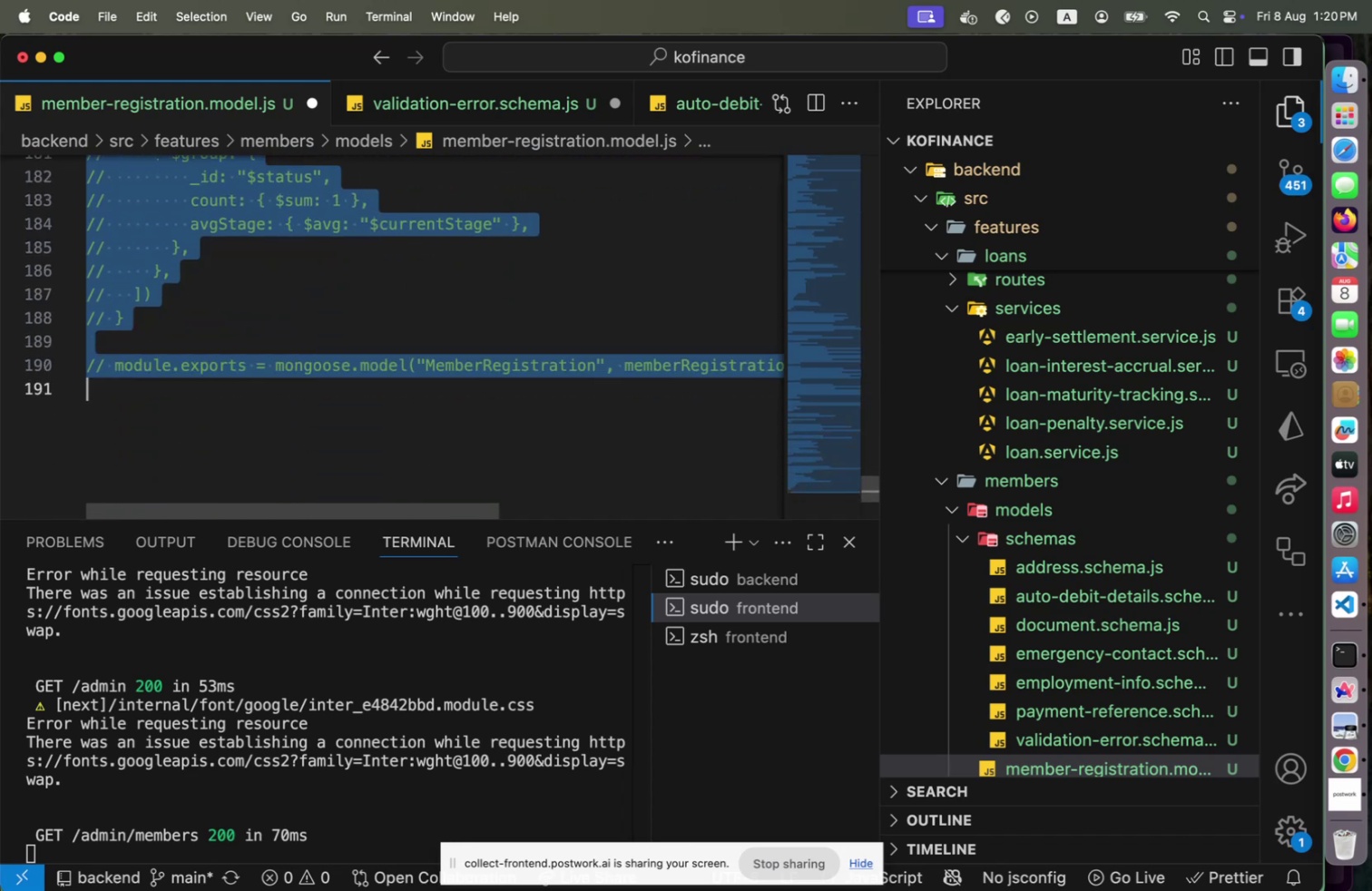 
key(Meta+Slash)
 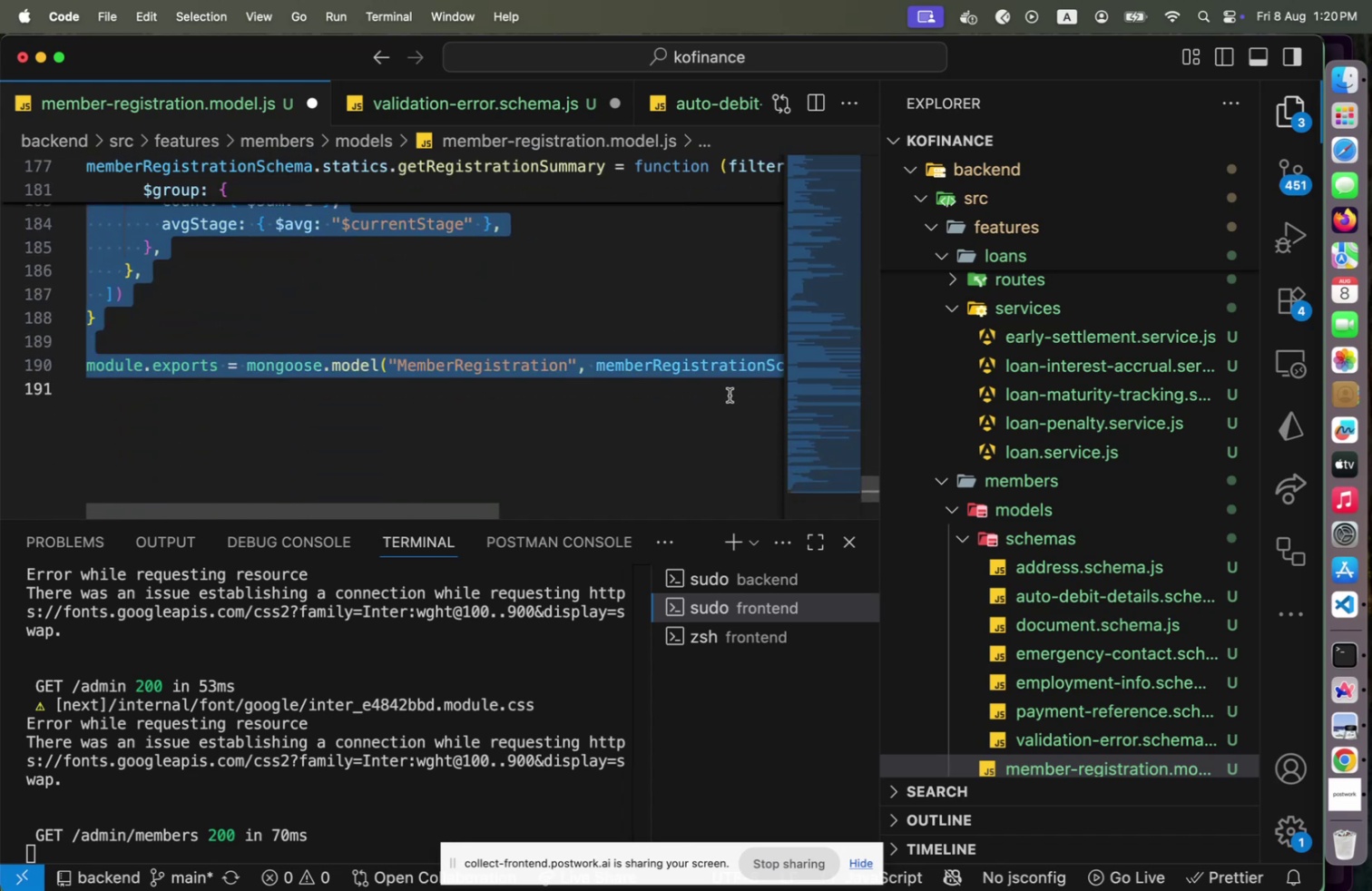 
left_click_drag(start_coordinate=[442, 512], to_coordinate=[329, 494])
 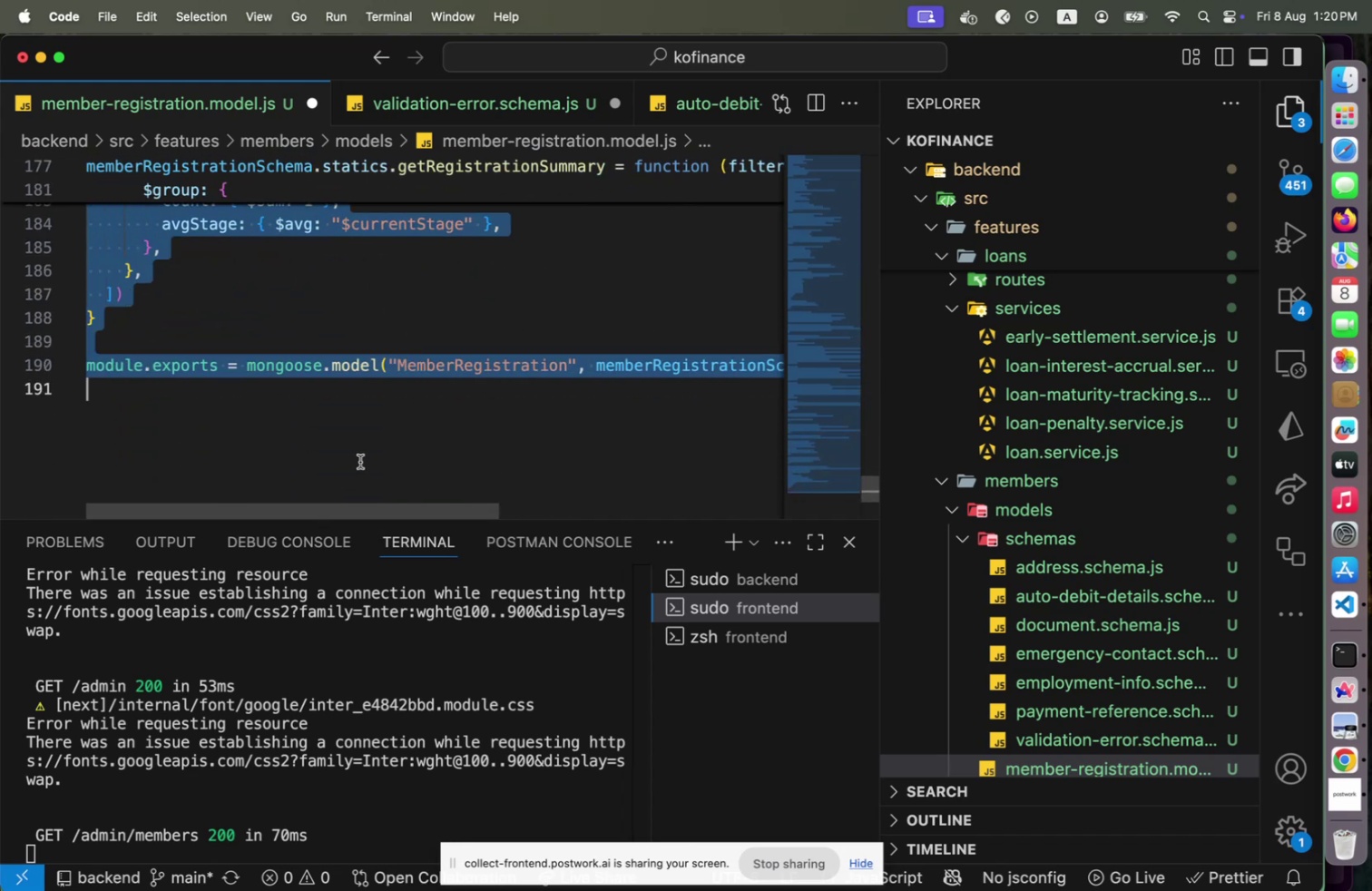 
scroll: coordinate [510, 344], scroll_direction: up, amount: 91.0
 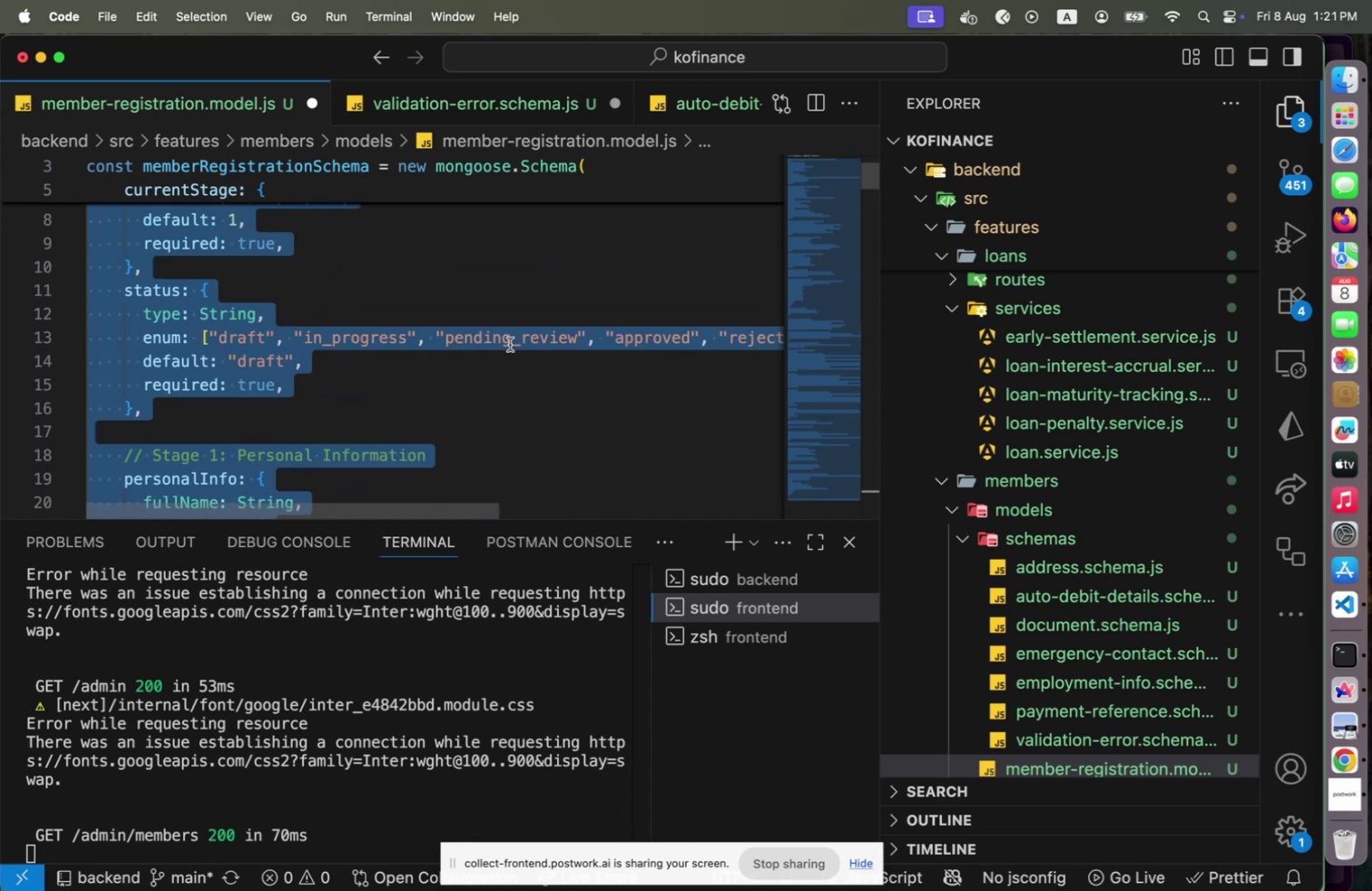 
scroll: coordinate [510, 345], scroll_direction: down, amount: 2.0
 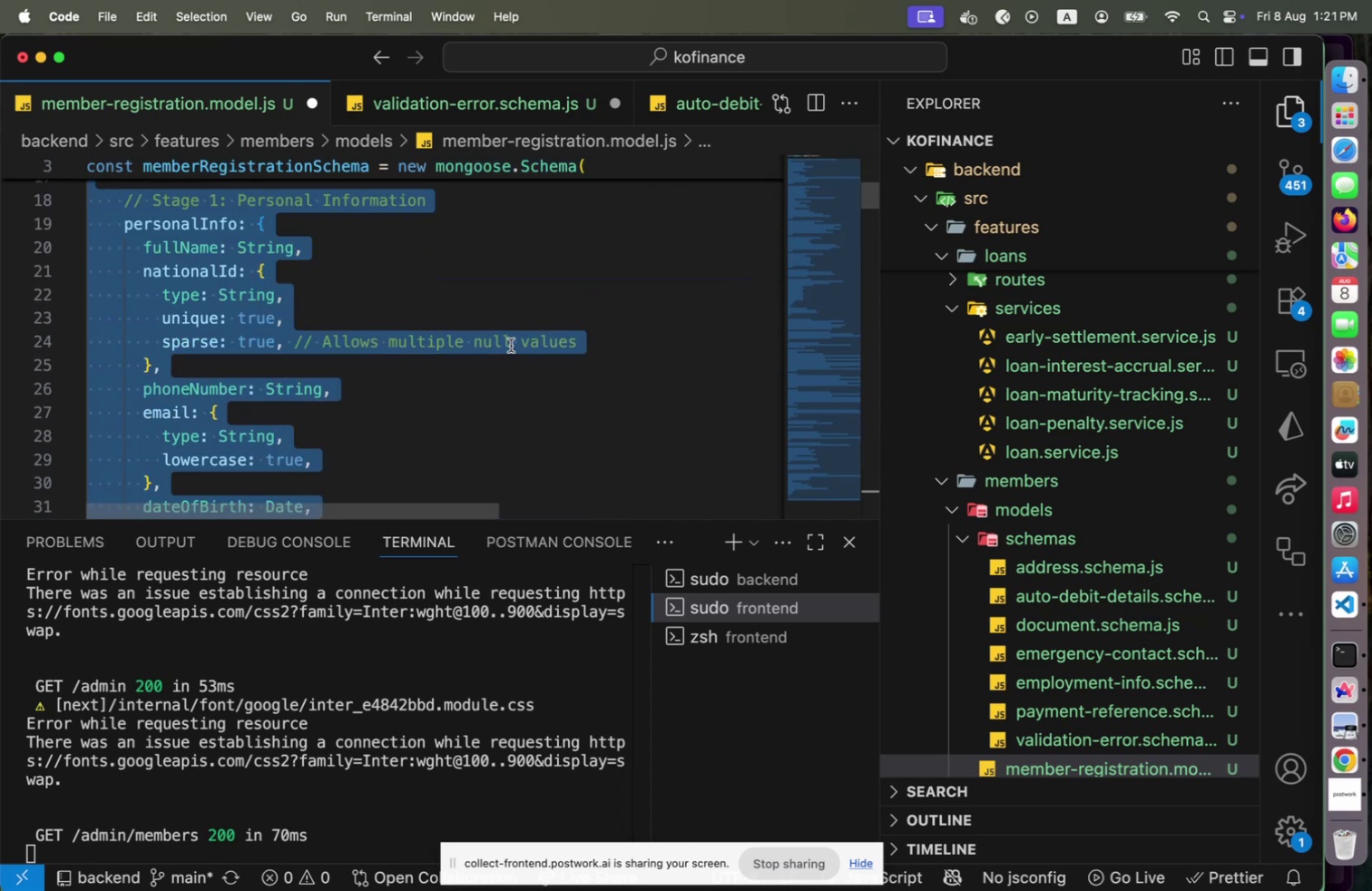 
key(Tab)
 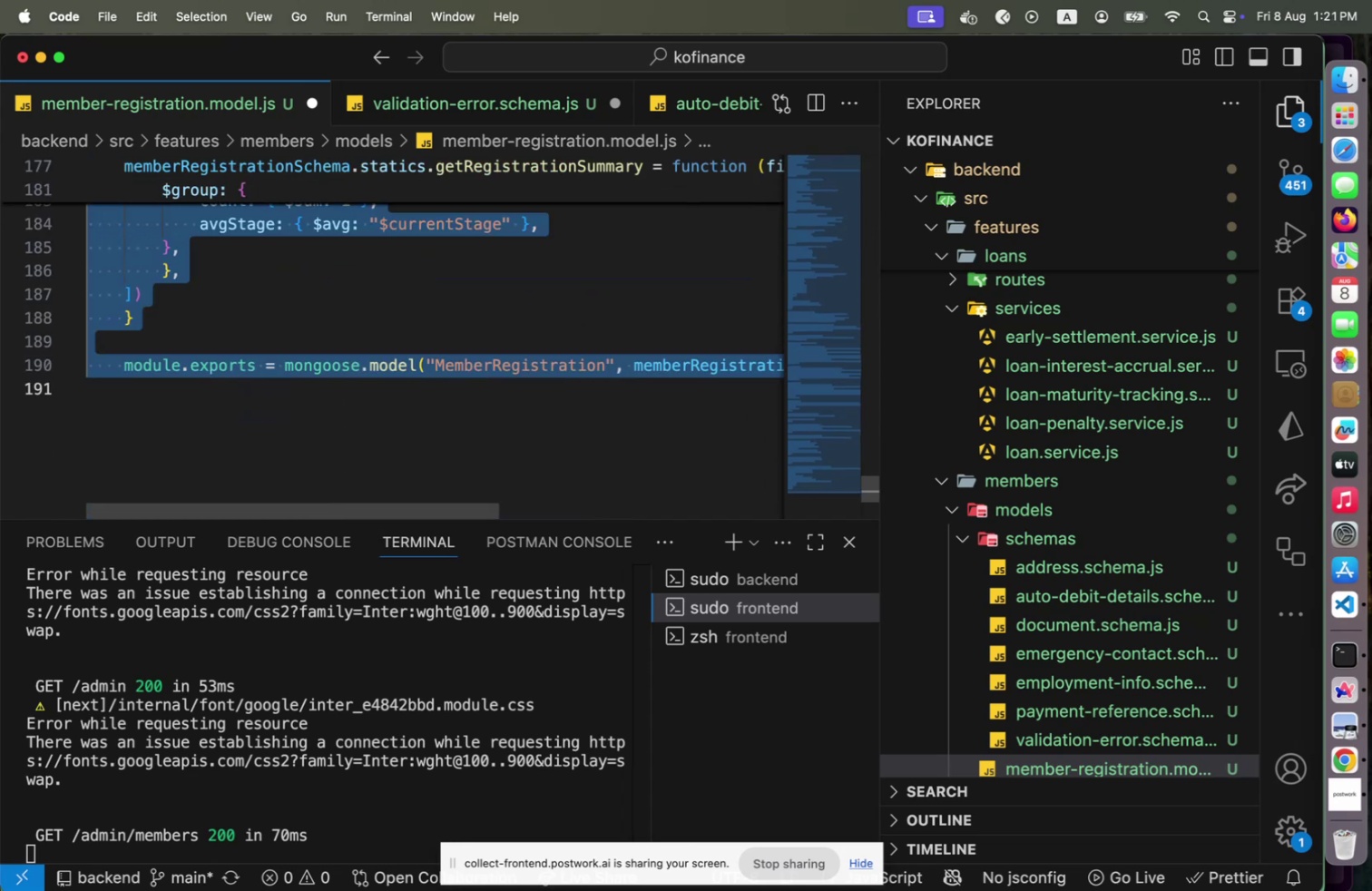 
key(Meta+Z)
 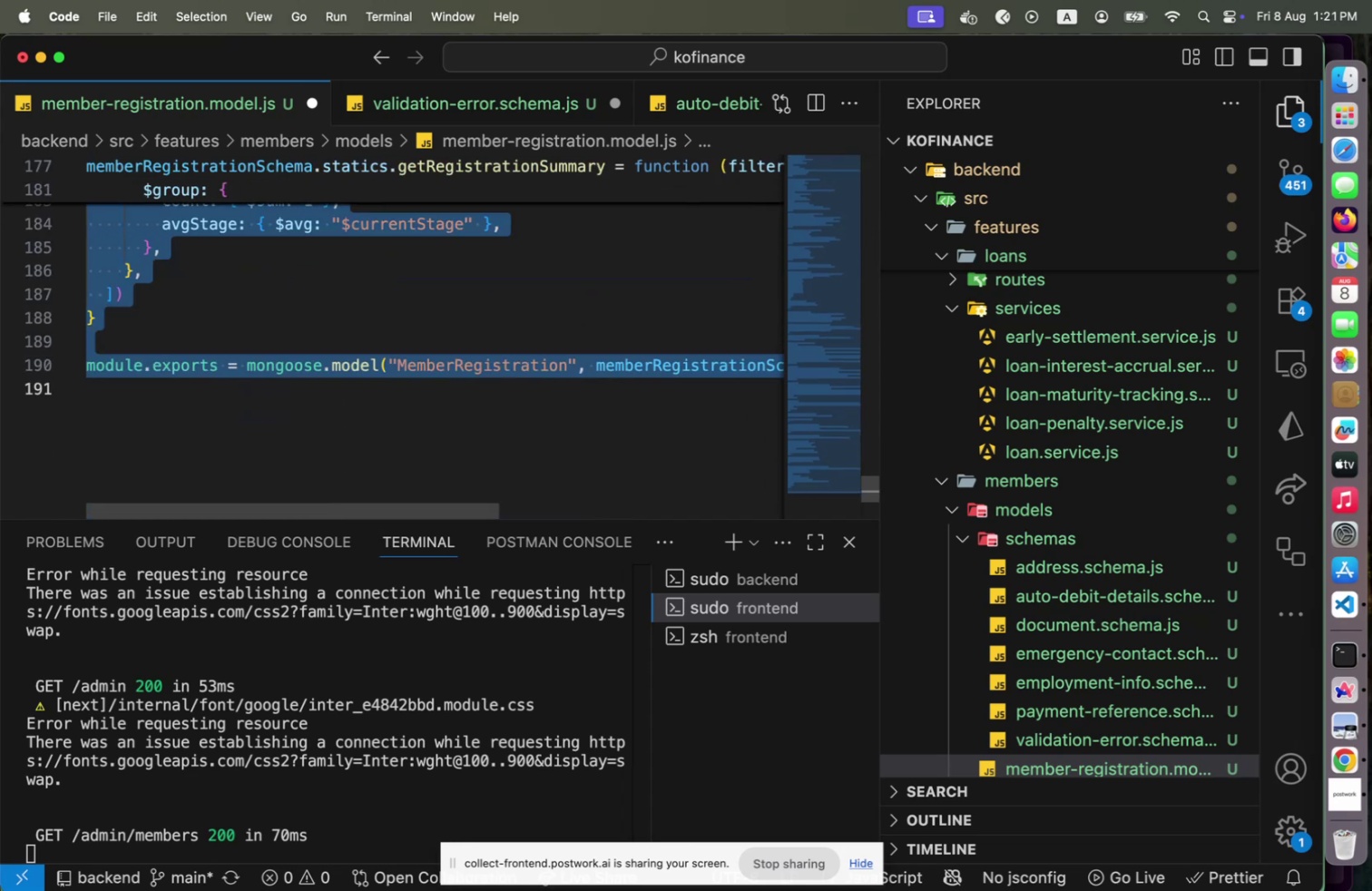 
scroll: coordinate [516, 364], scroll_direction: up, amount: 93.0
 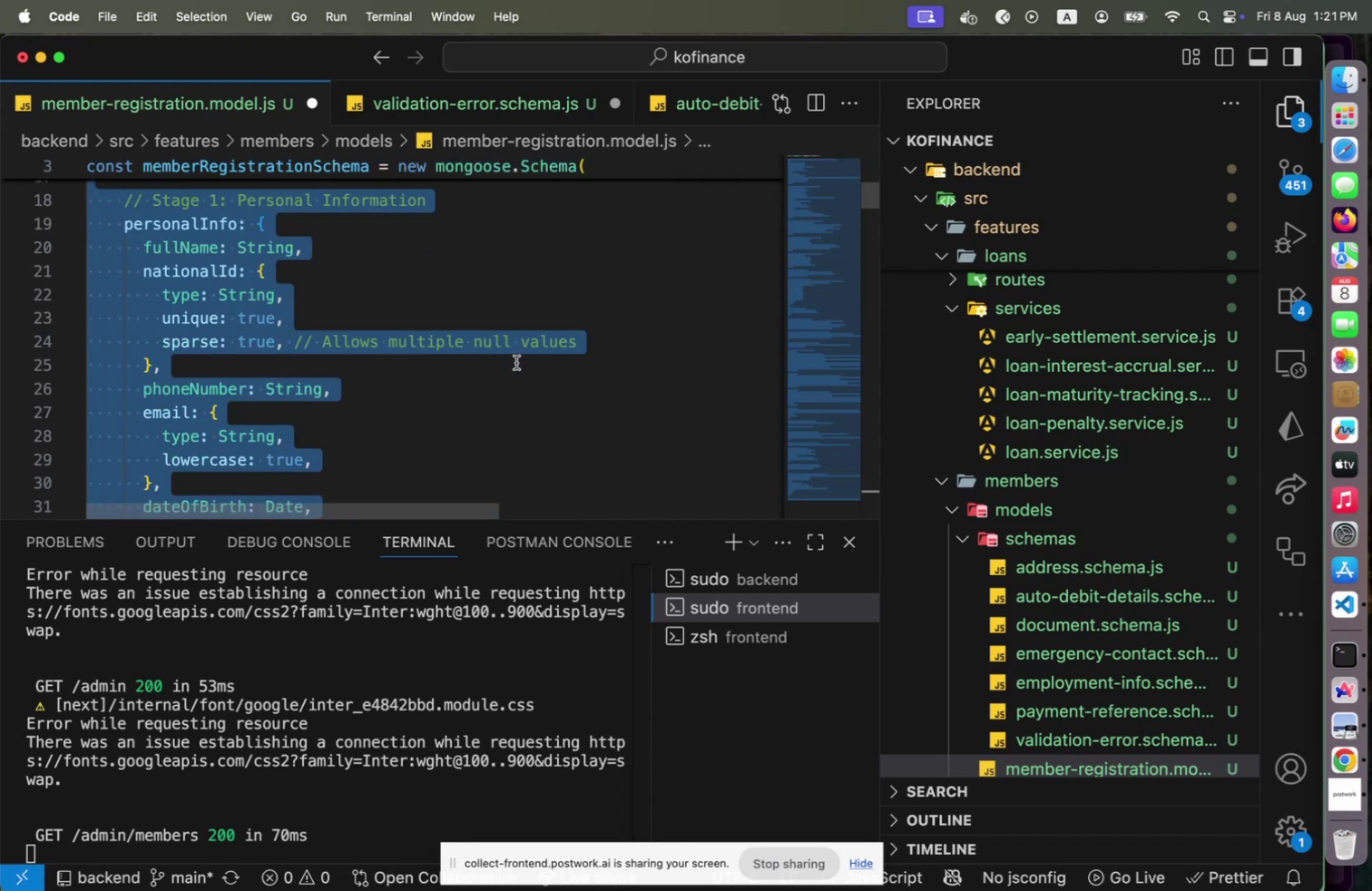 
scroll: coordinate [514, 363], scroll_direction: down, amount: 1.0
 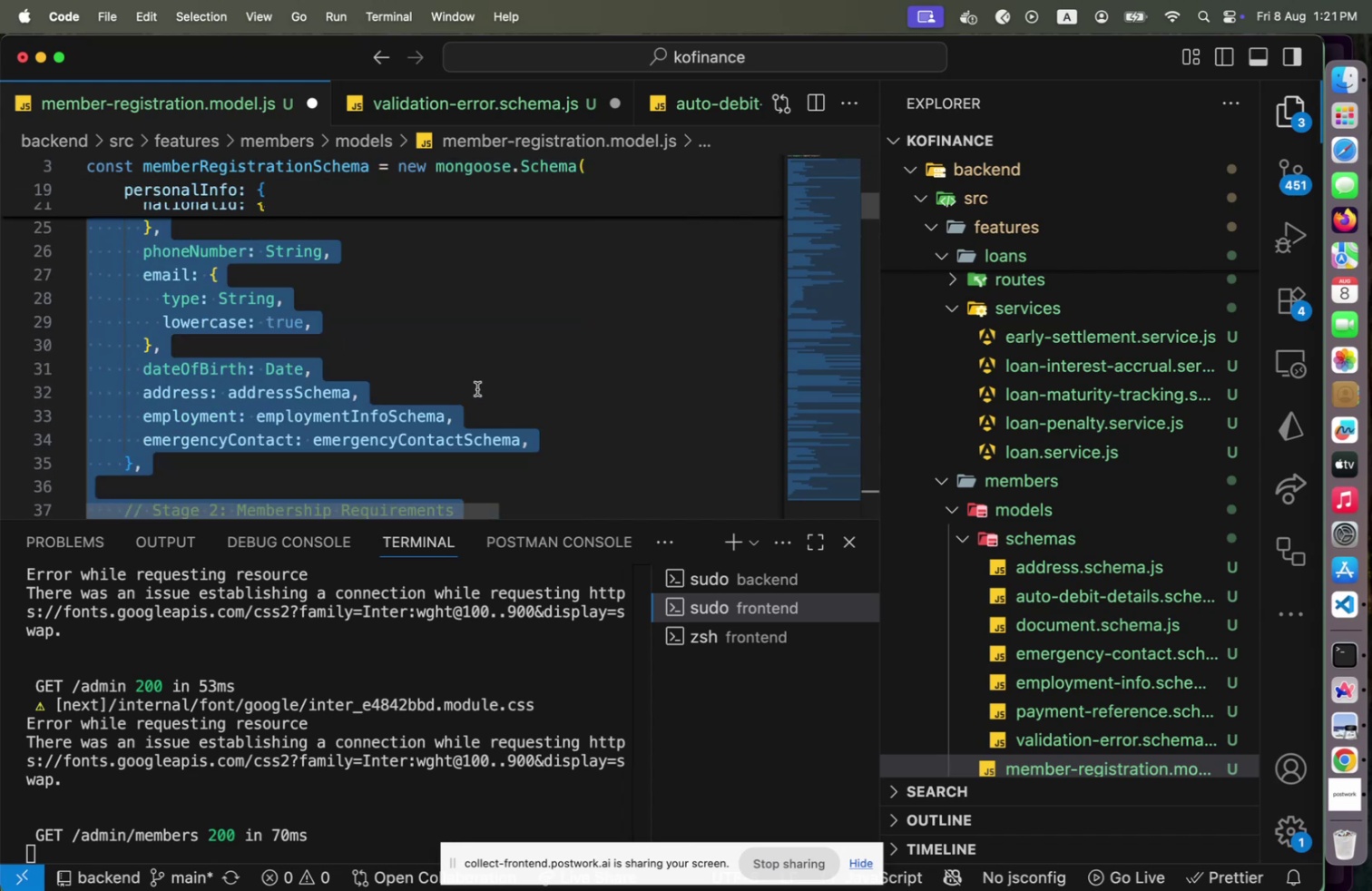 
left_click([467, 397])
 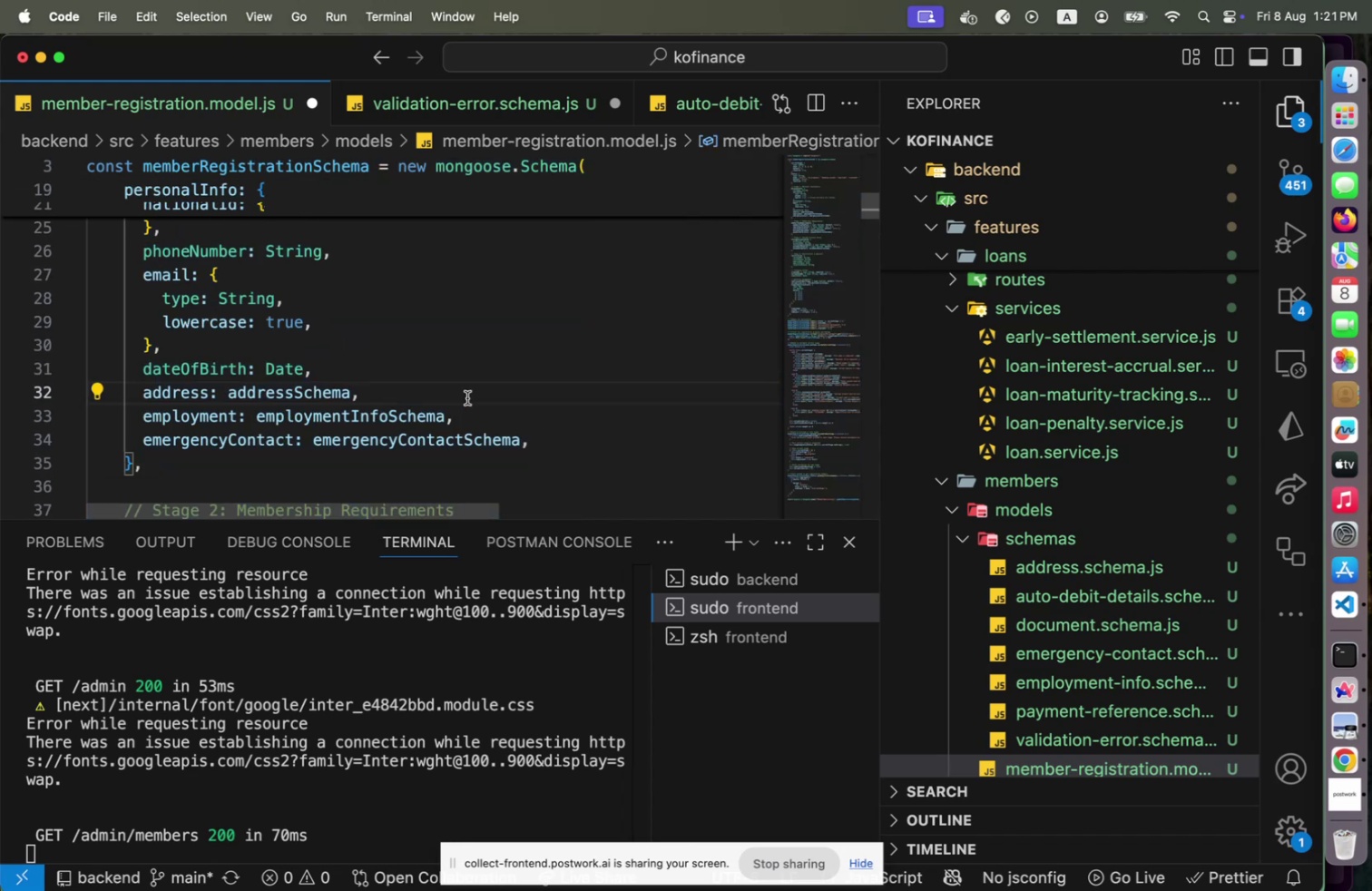 
key(Alt+AltRight)
 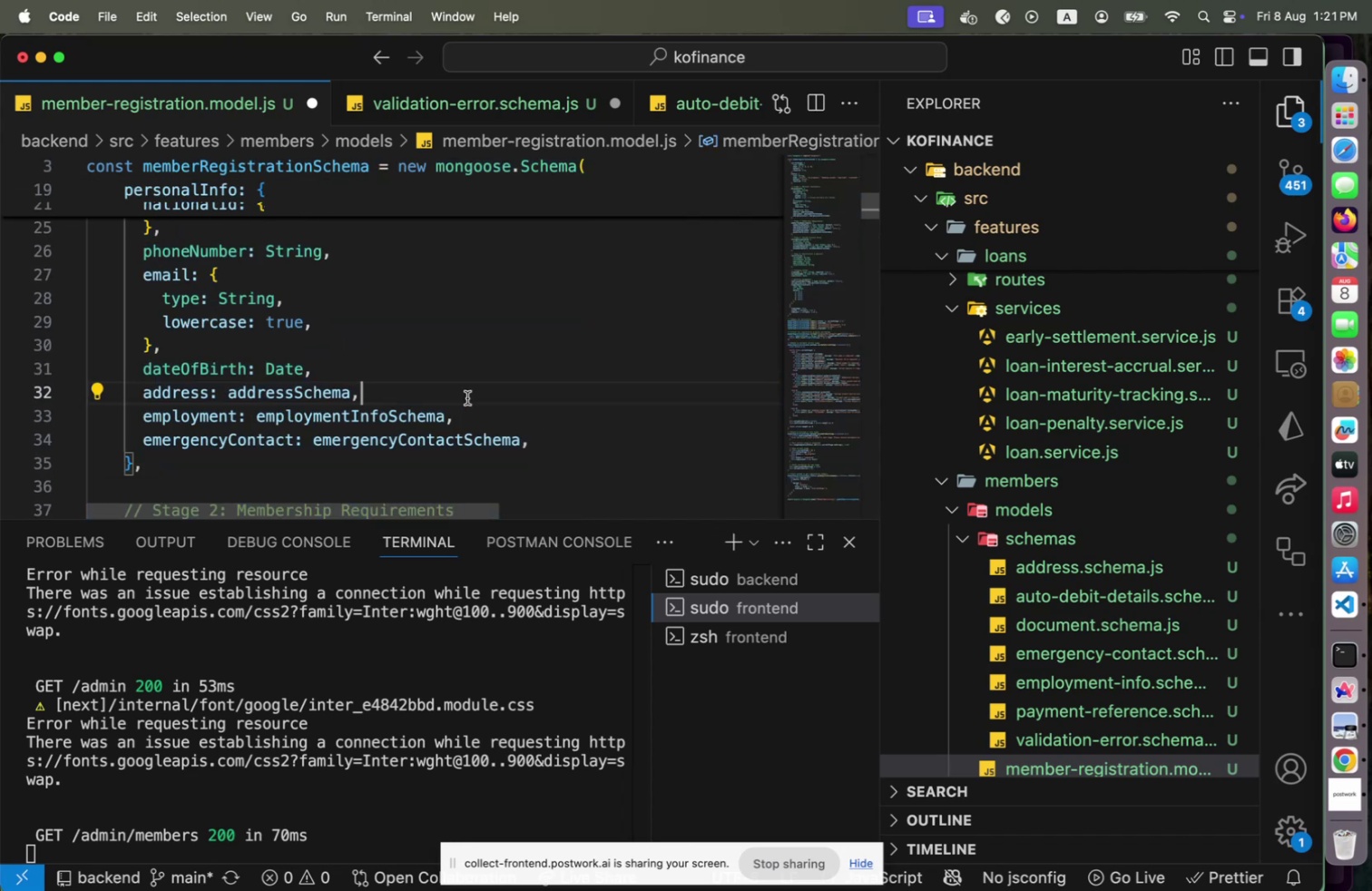 
key(ArrowLeft)
 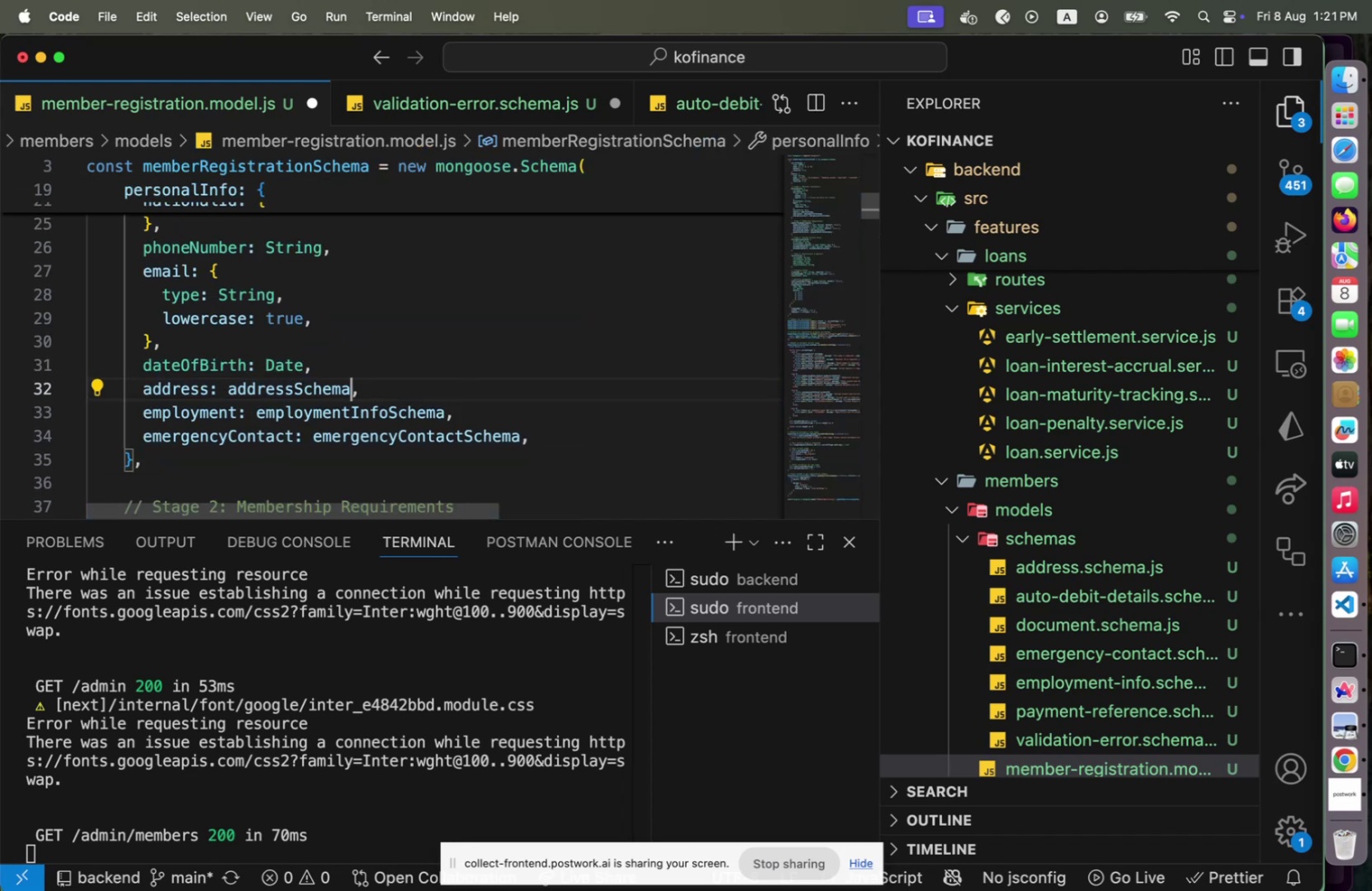 
key(A)
 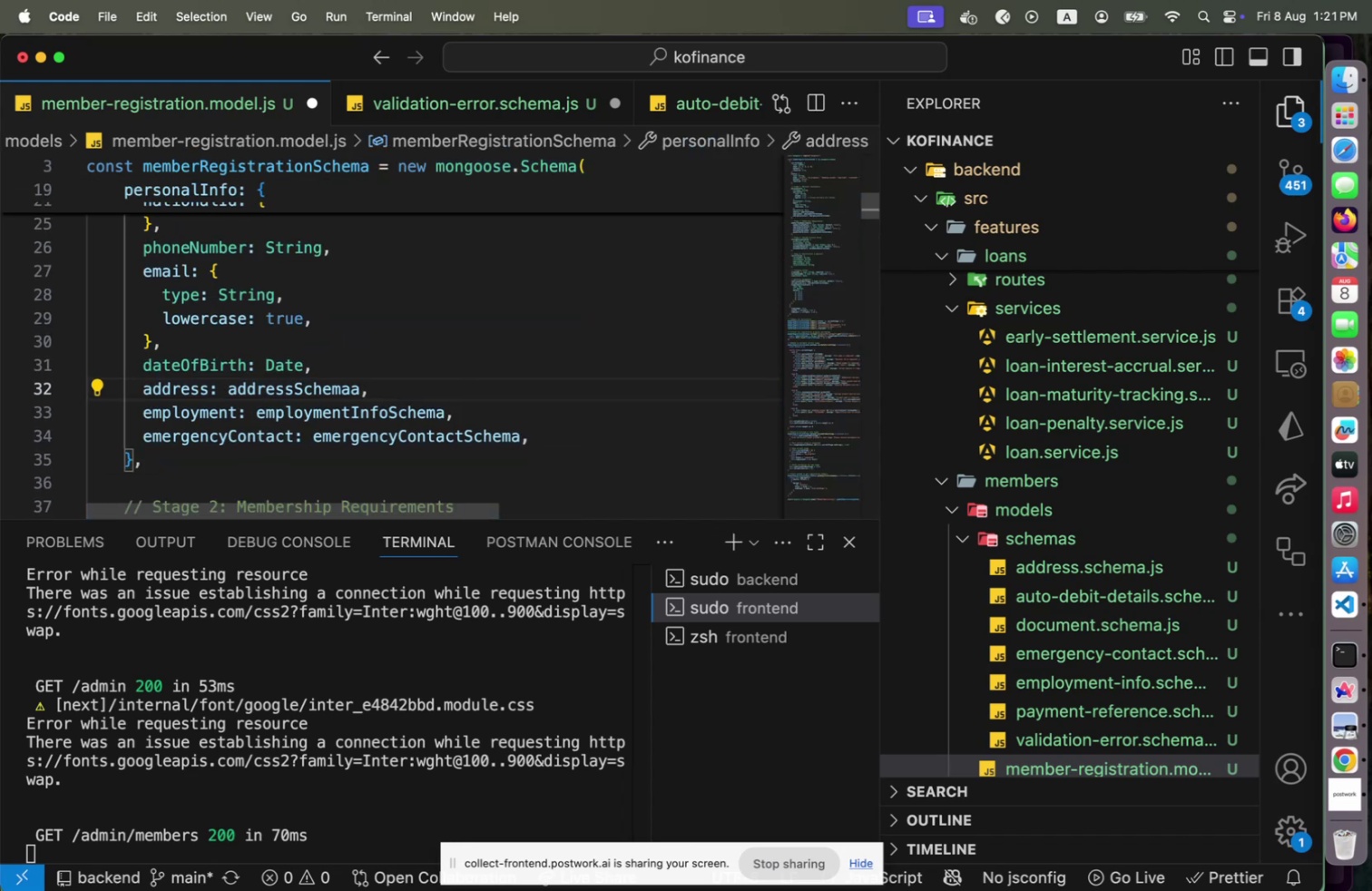 
key(Backspace)
 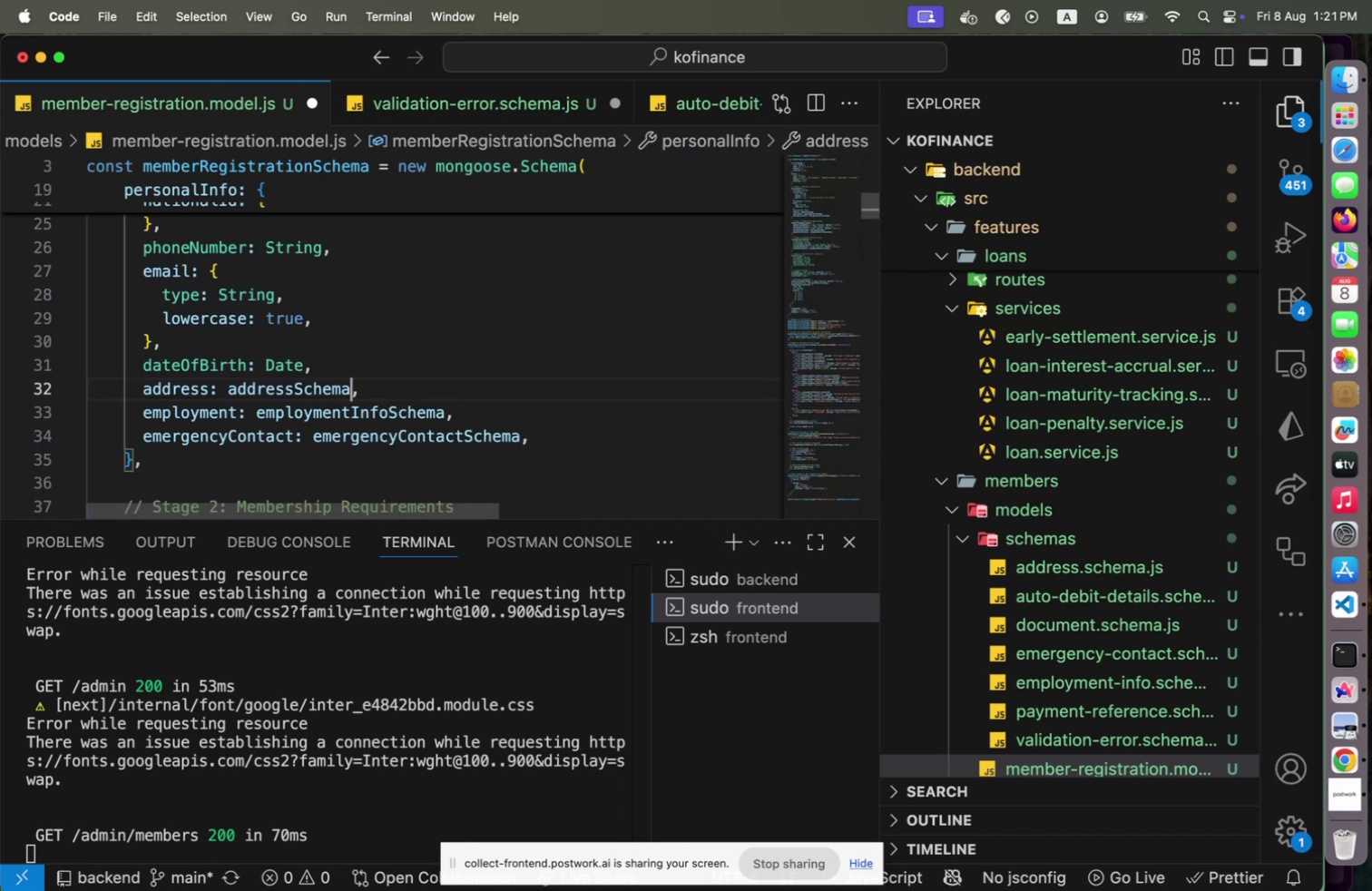 
key(Backspace)
 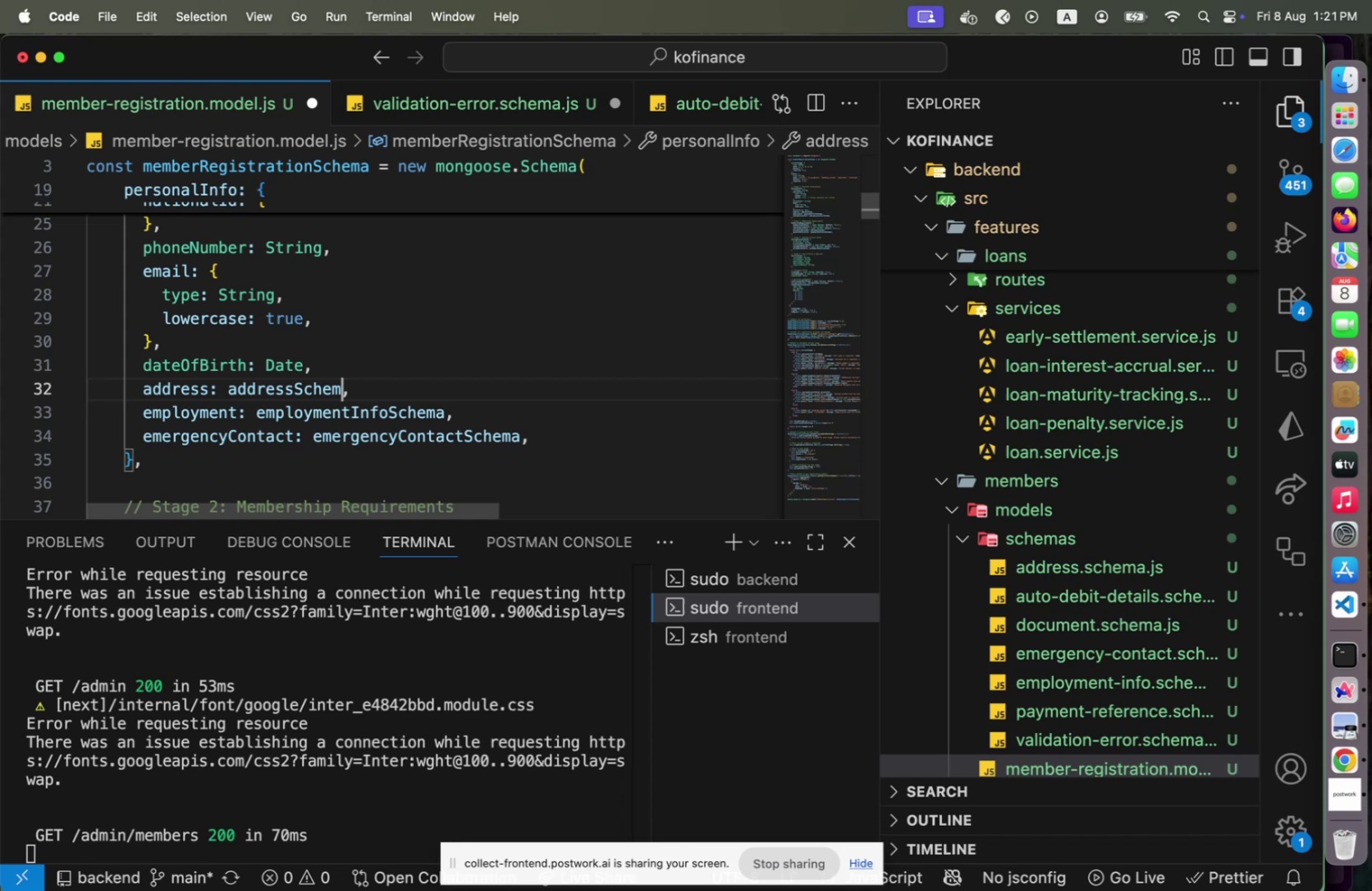 
key(A)
 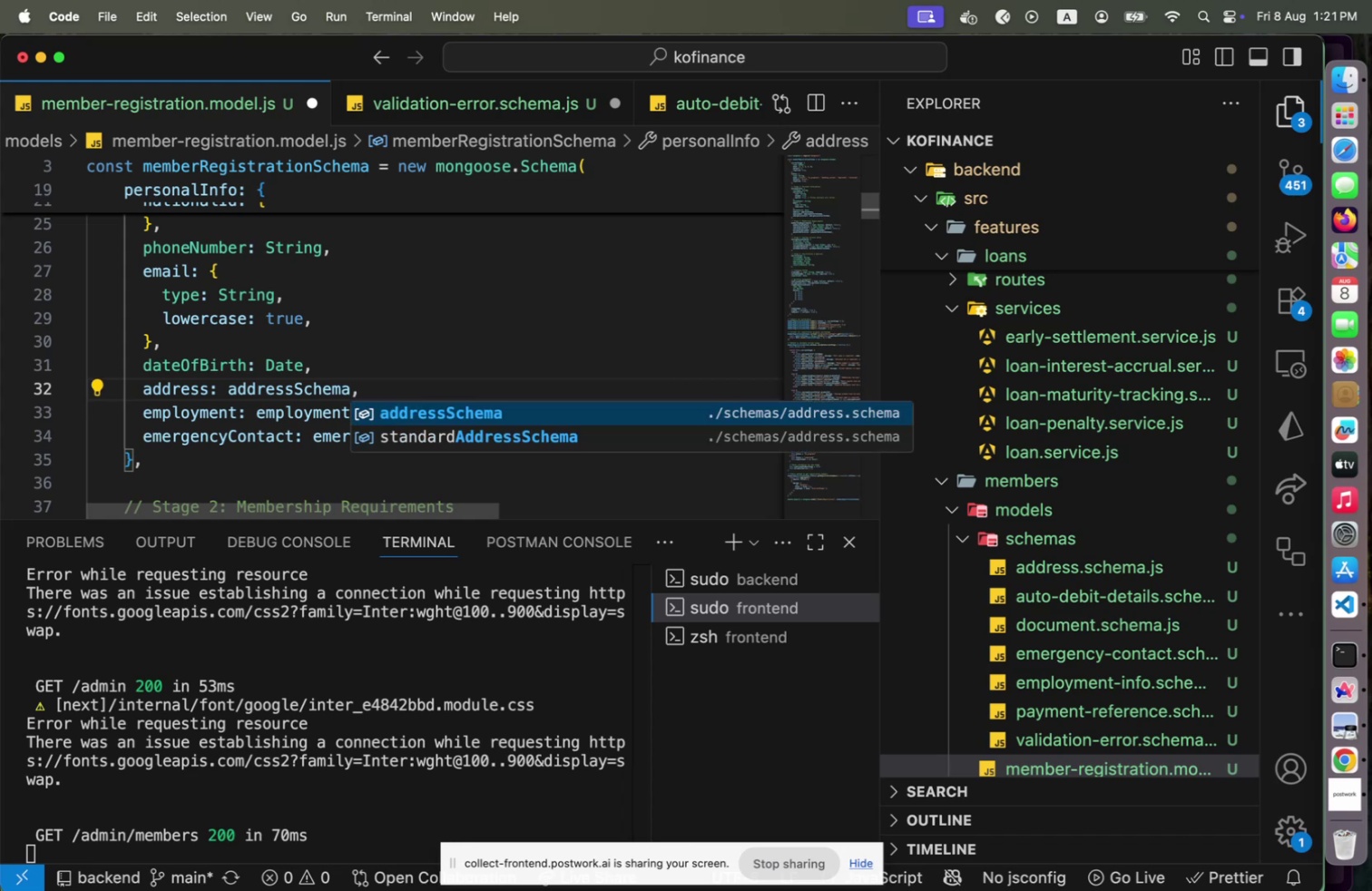 
key(Enter)
 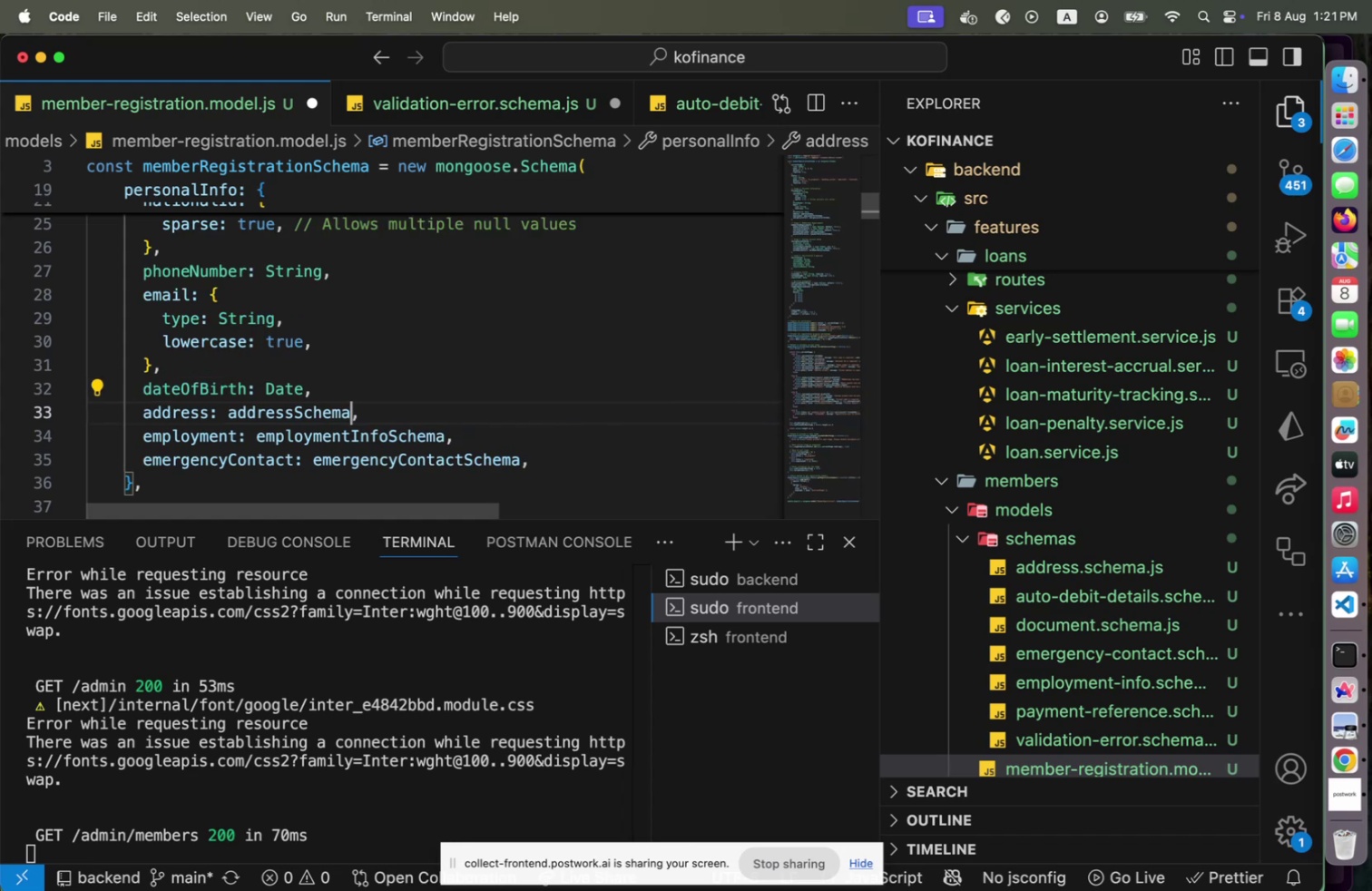 
key(ArrowDown)
 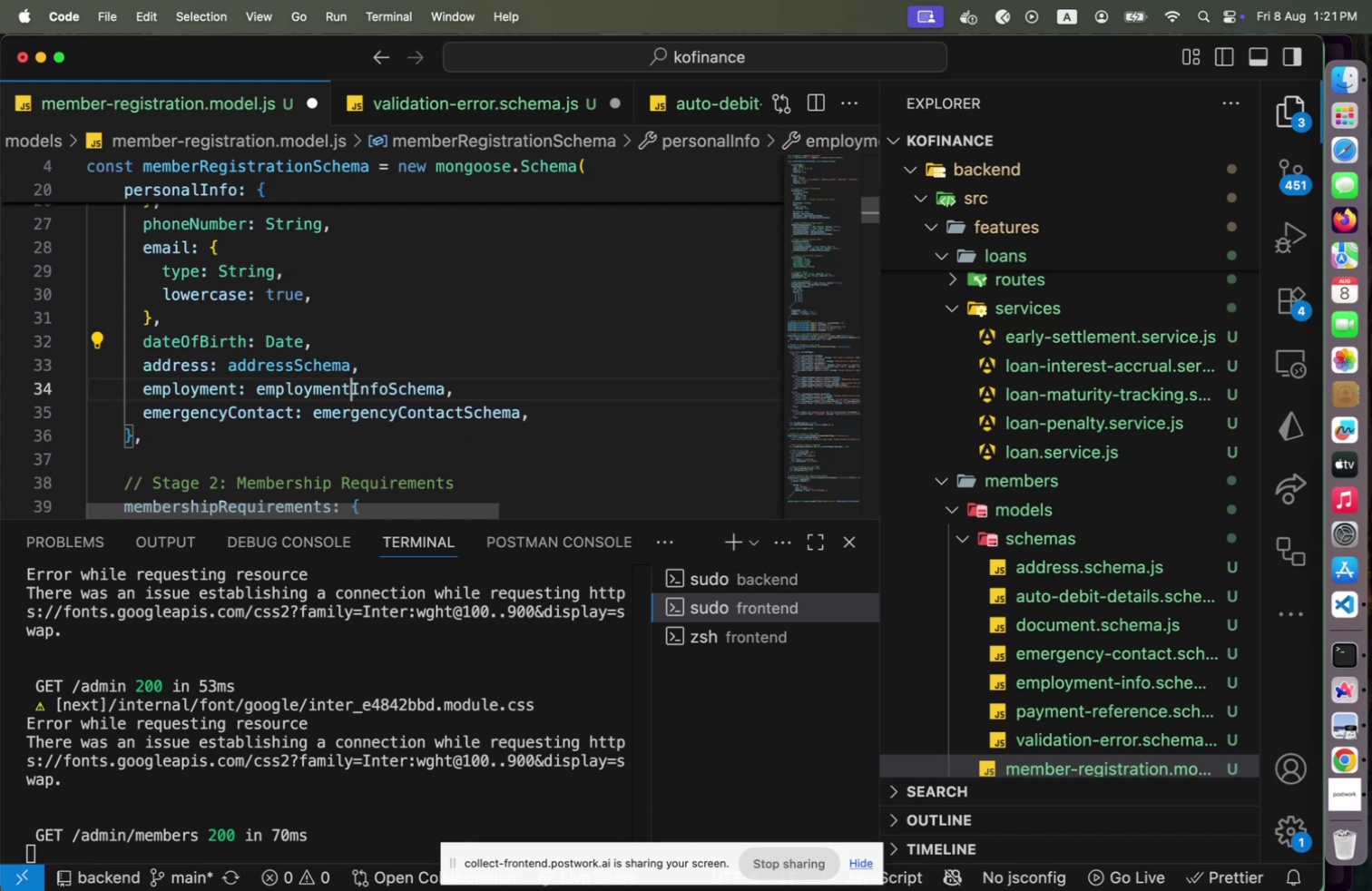 
key(ArrowRight)
 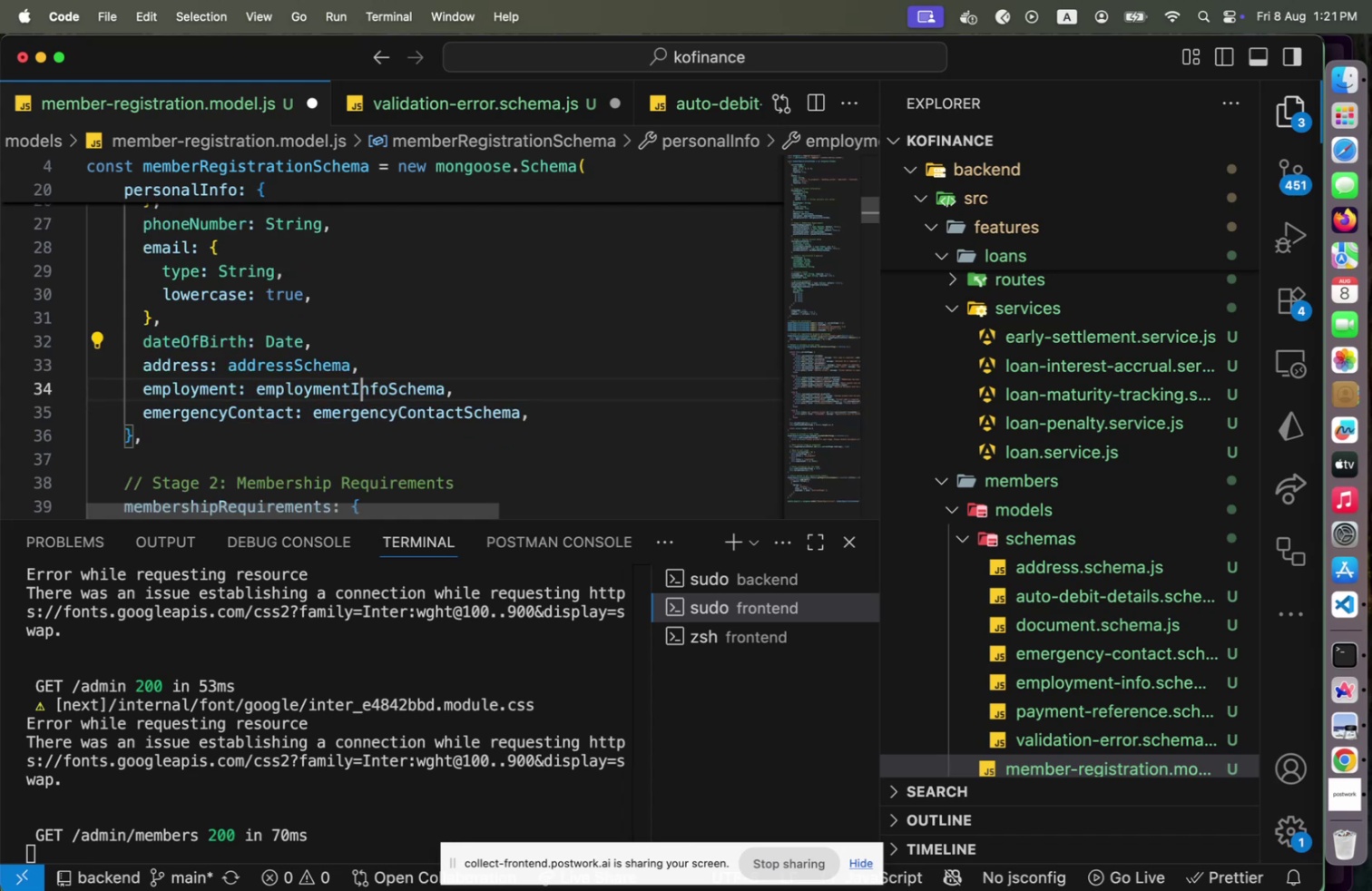 
key(ArrowLeft)
 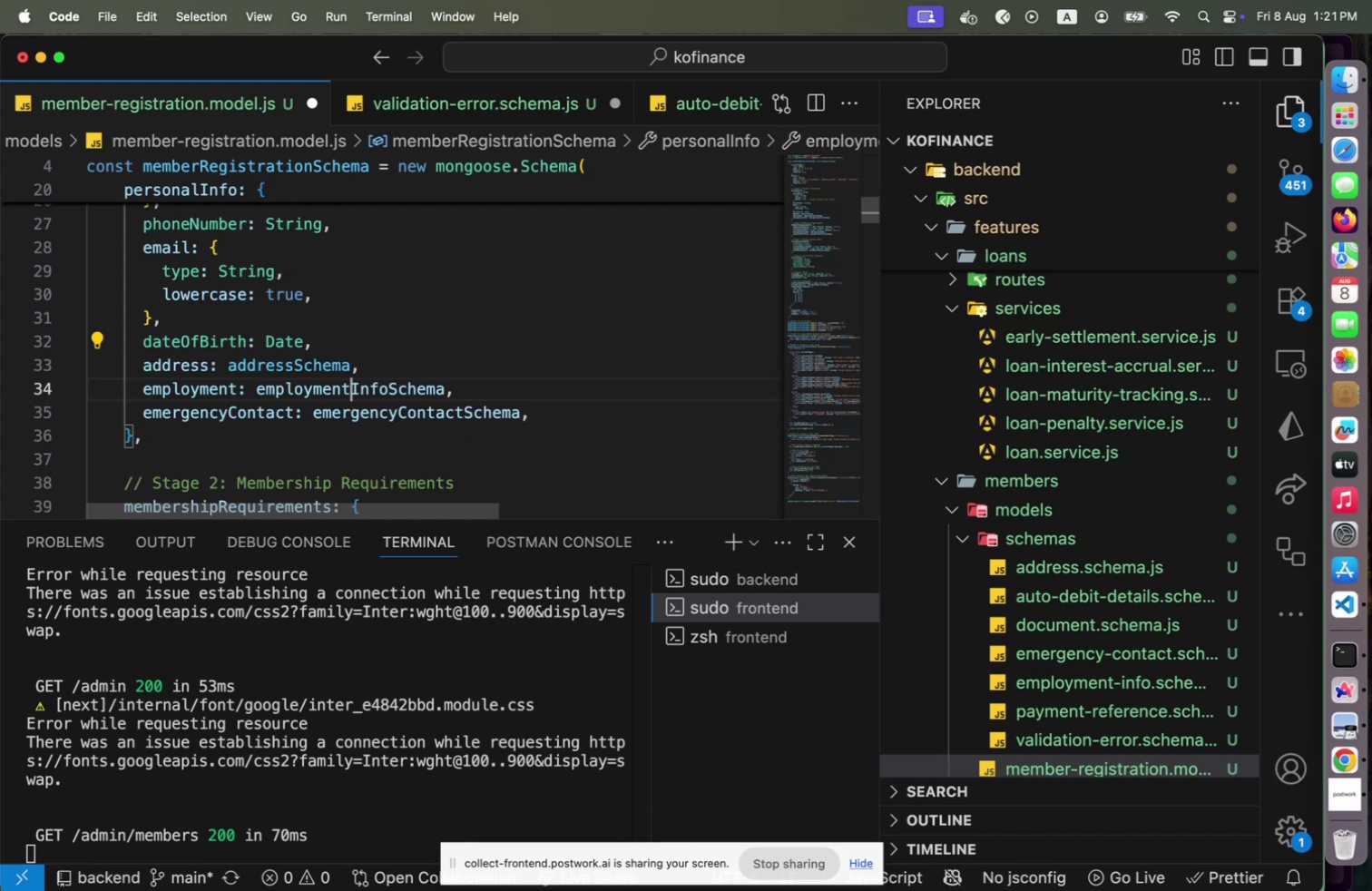 
key(End)
 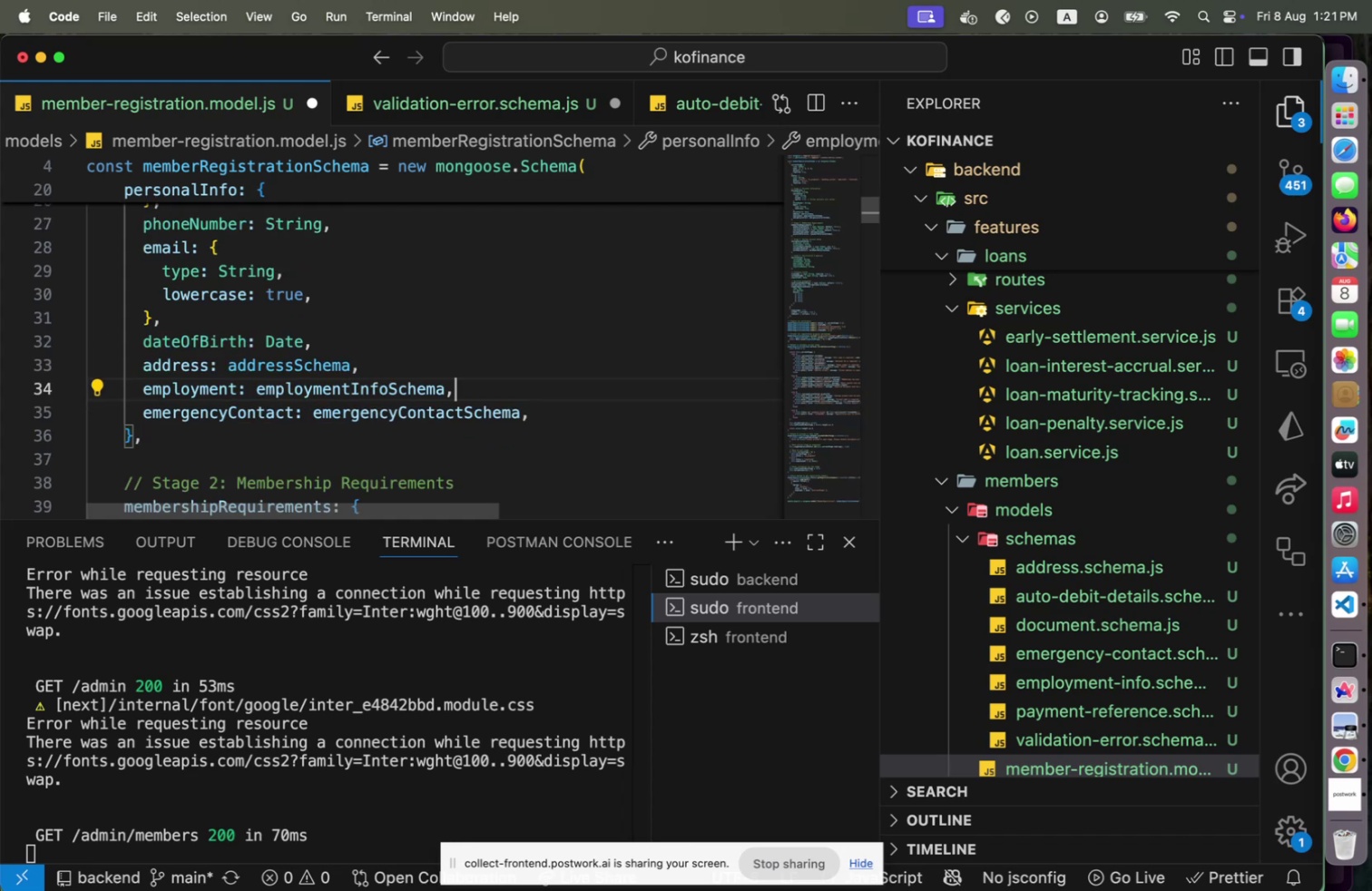 
key(ArrowLeft)
 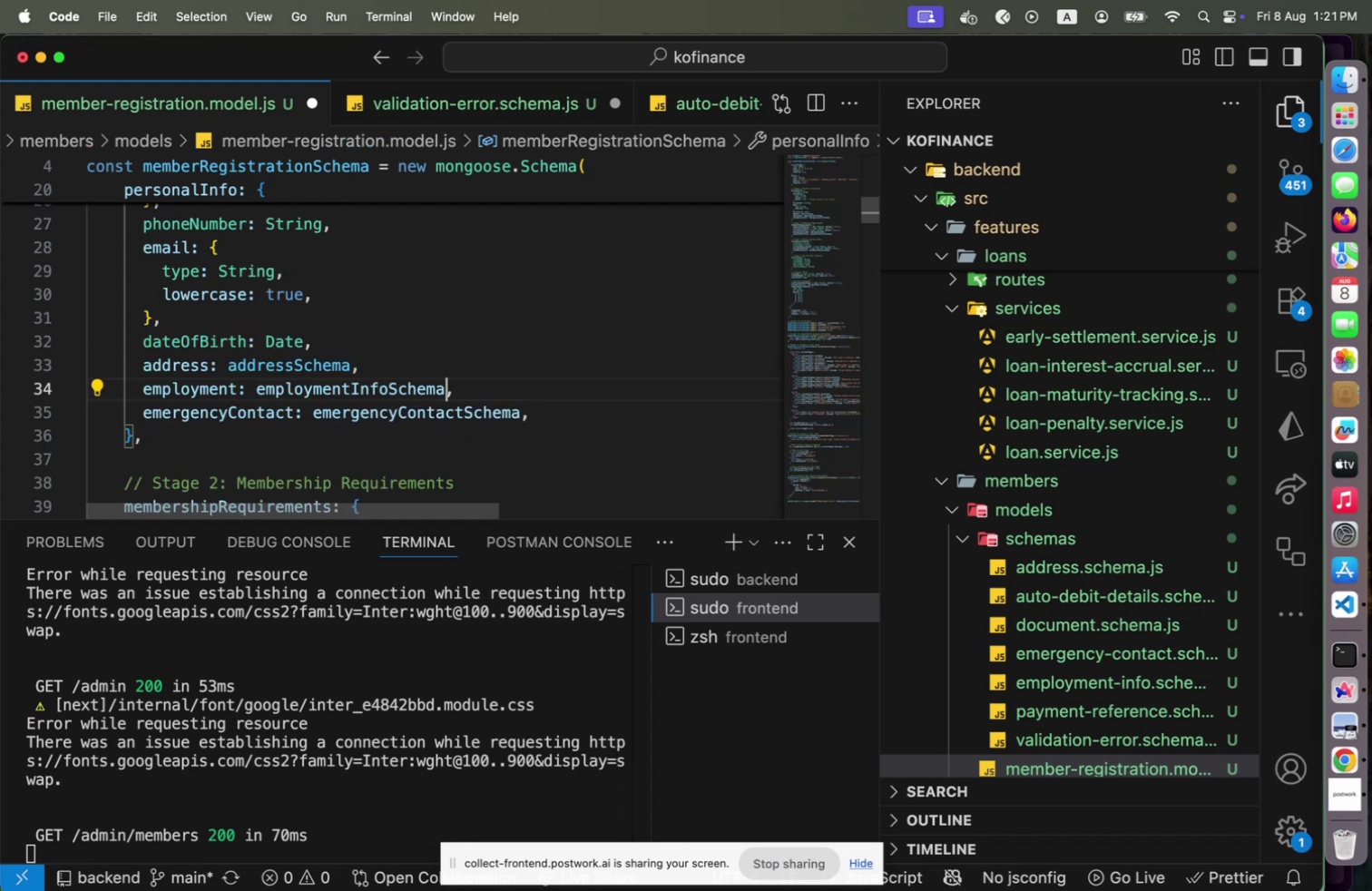 
key(Backspace)
 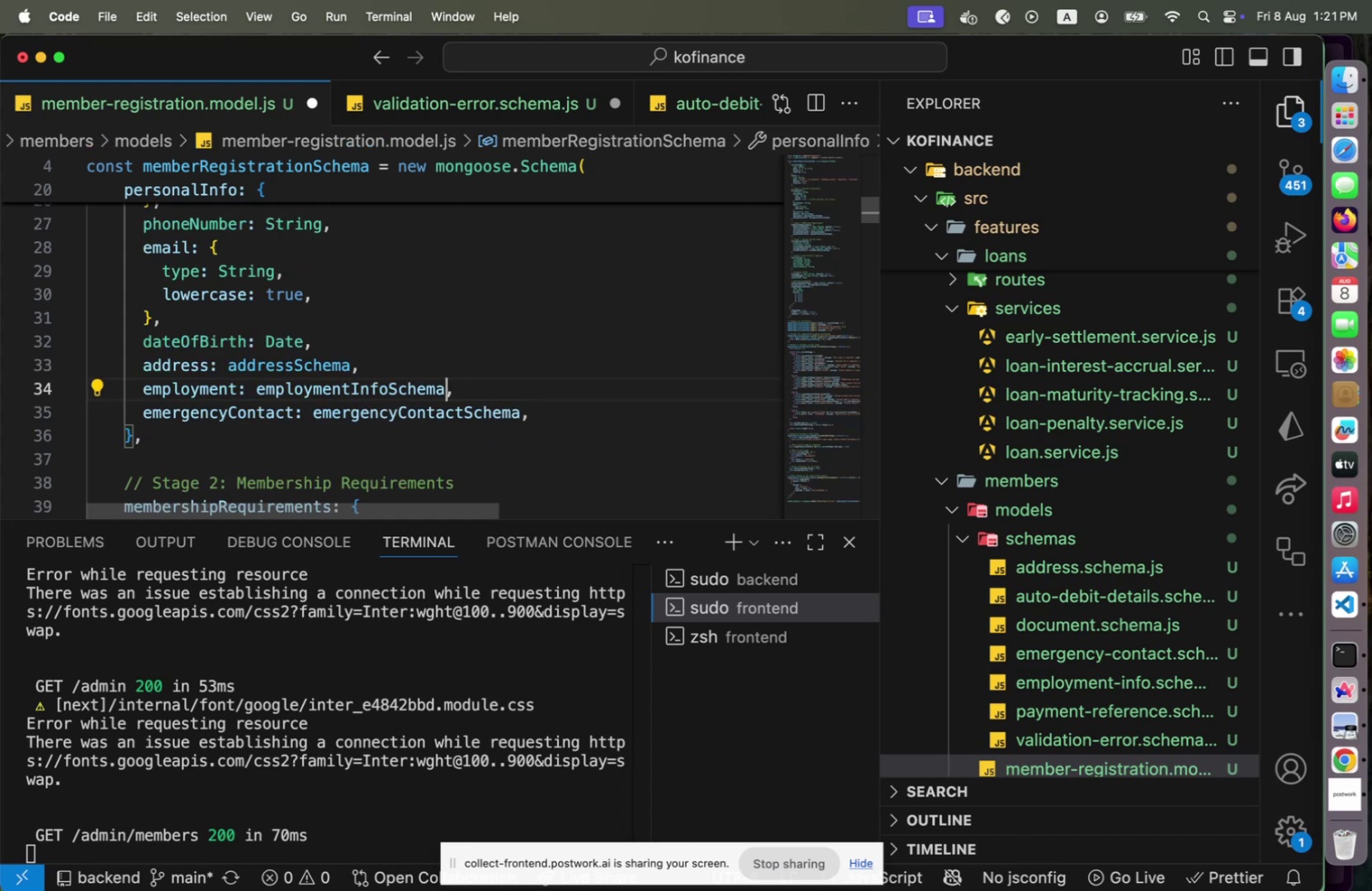 
key(A)
 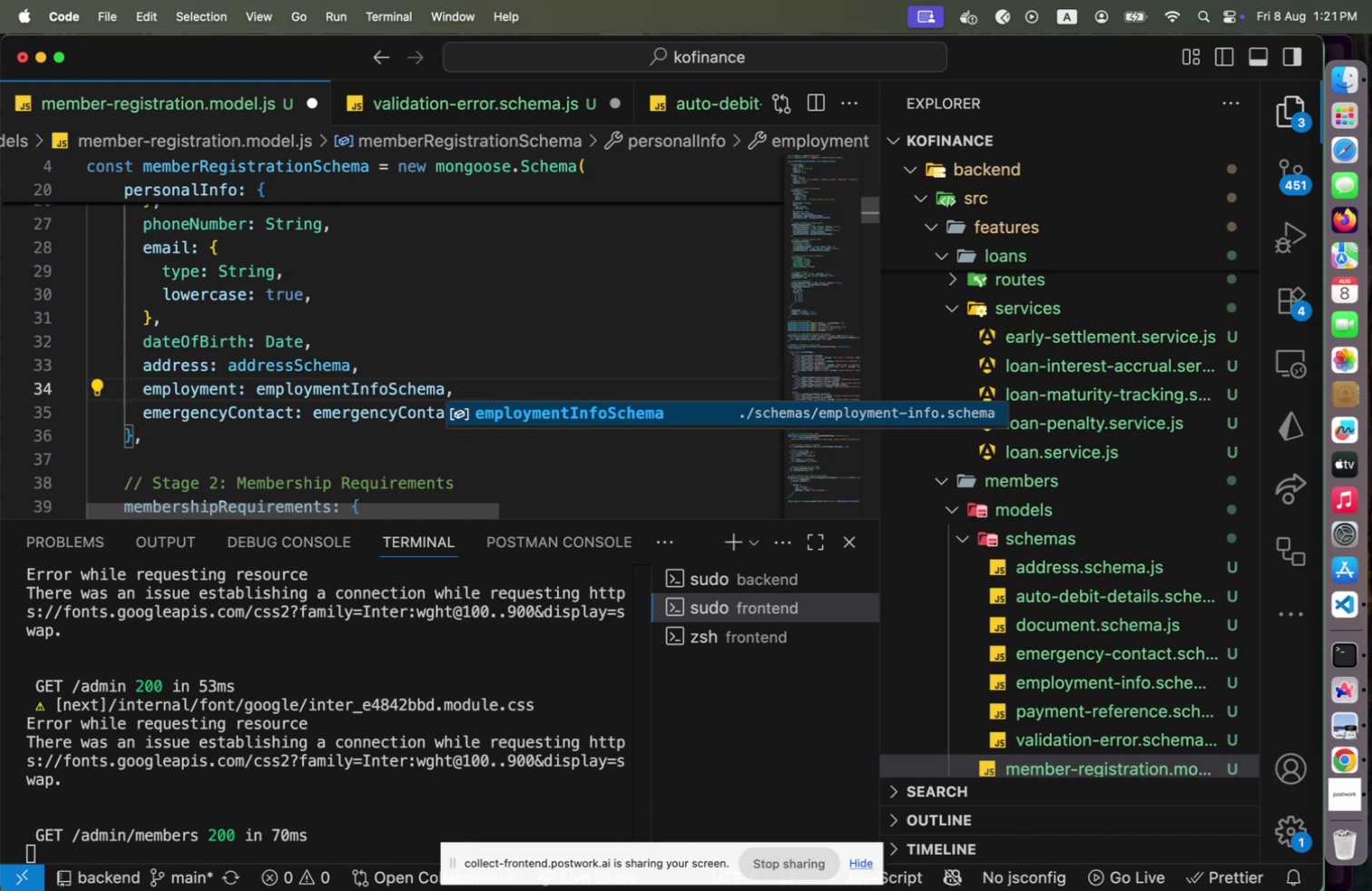 
key(Enter)
 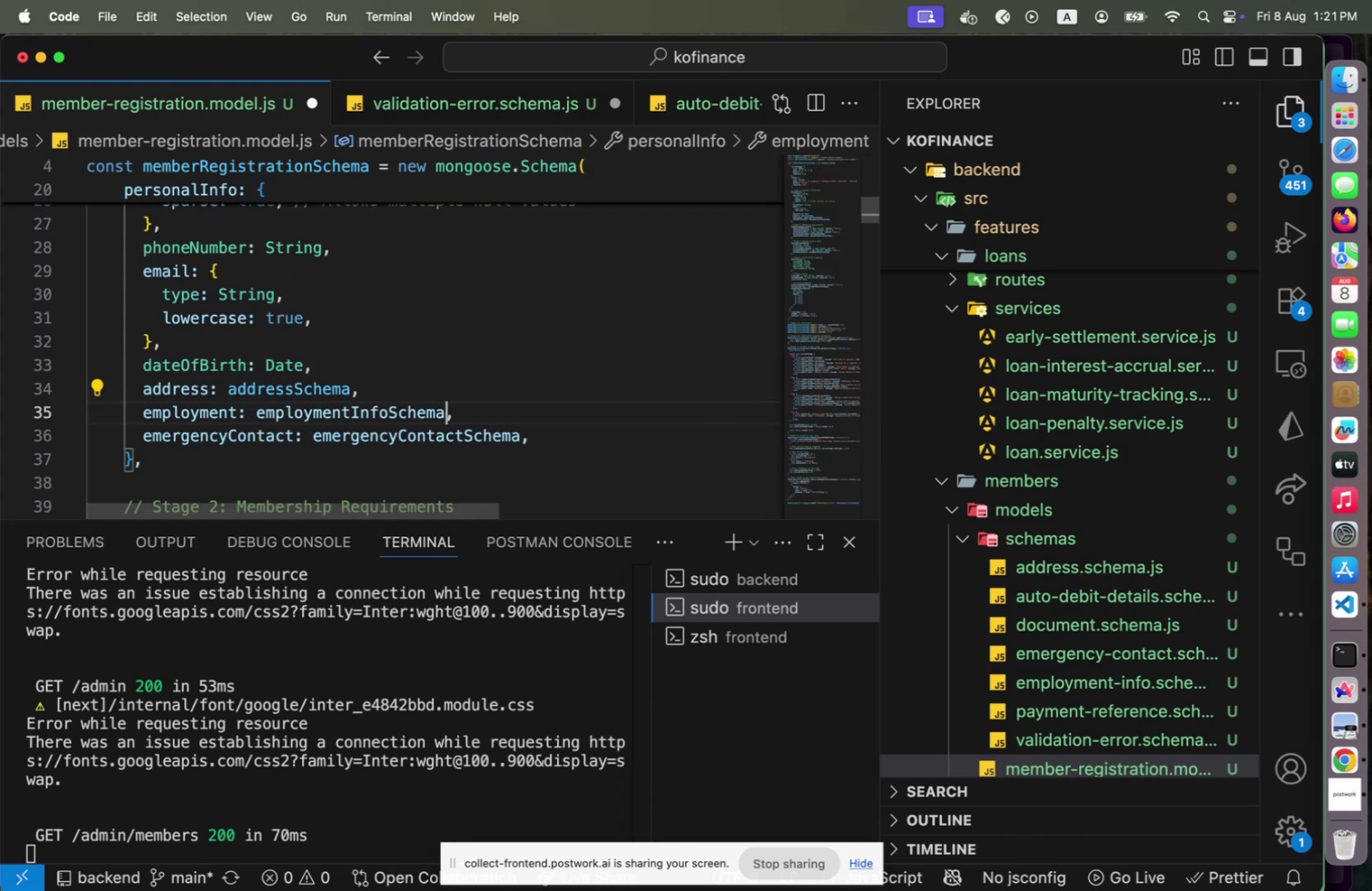 
key(ArrowDown)
 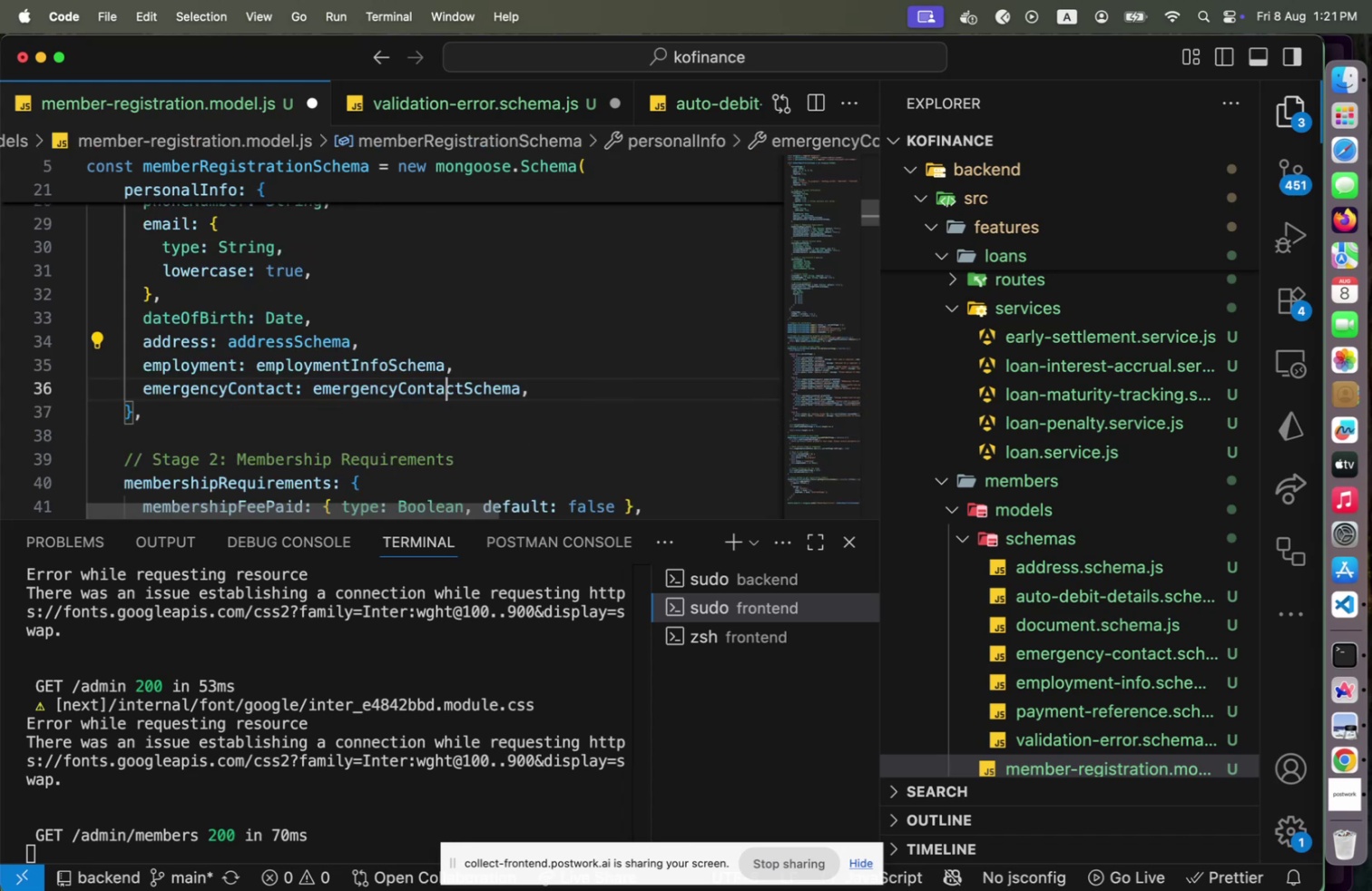 
key(End)
 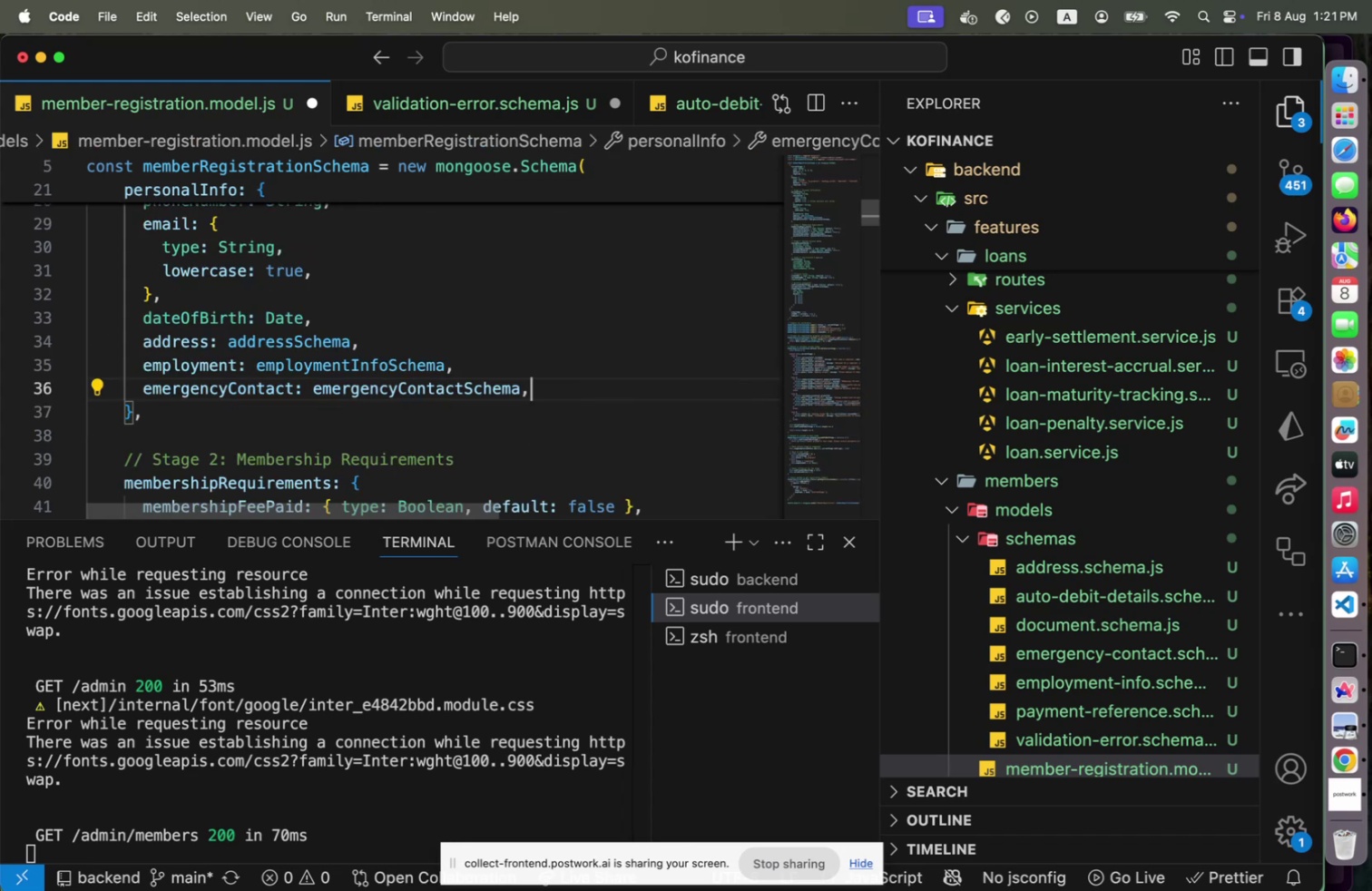 
key(ArrowLeft)
 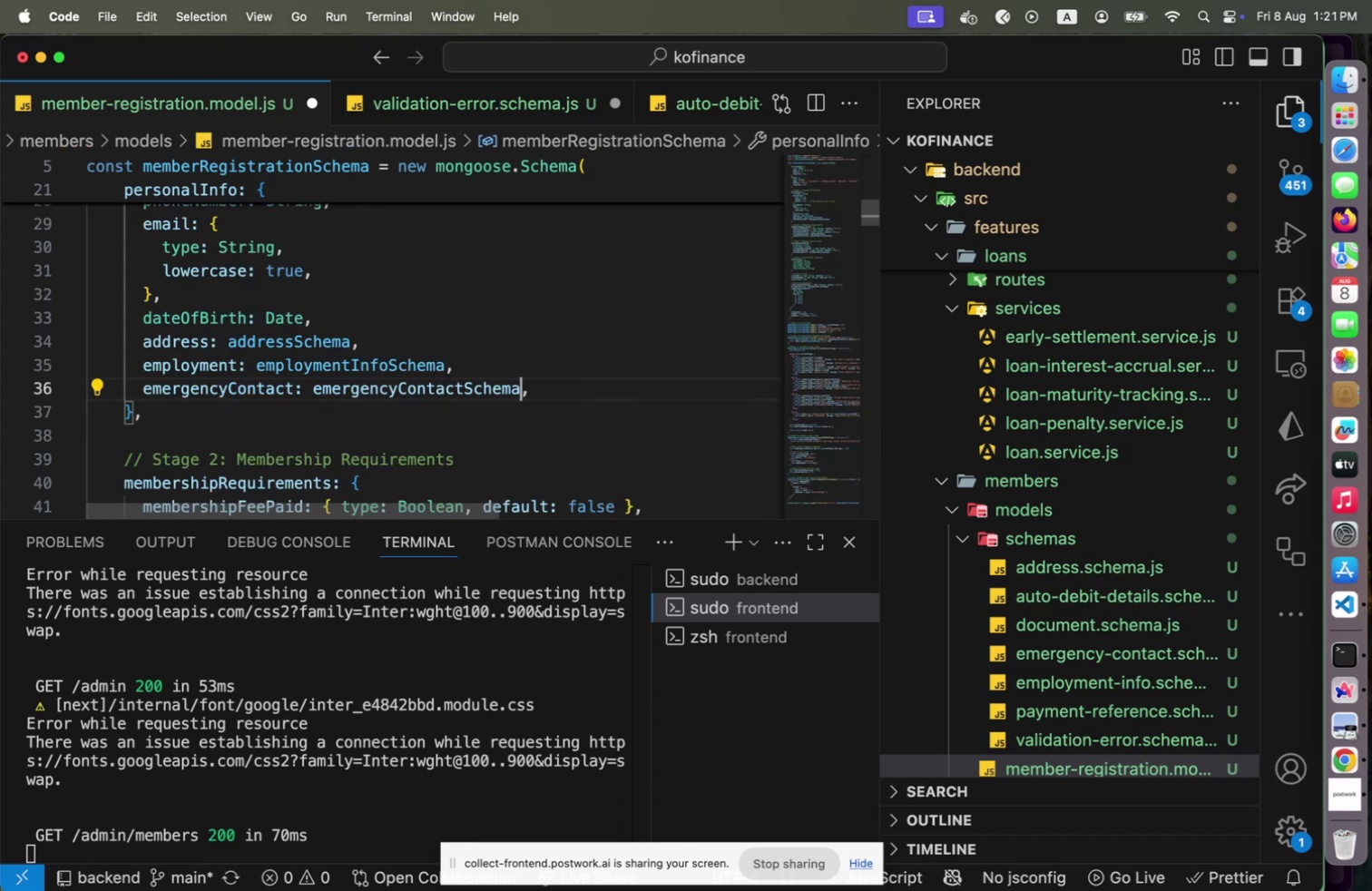 
key(Backspace)
 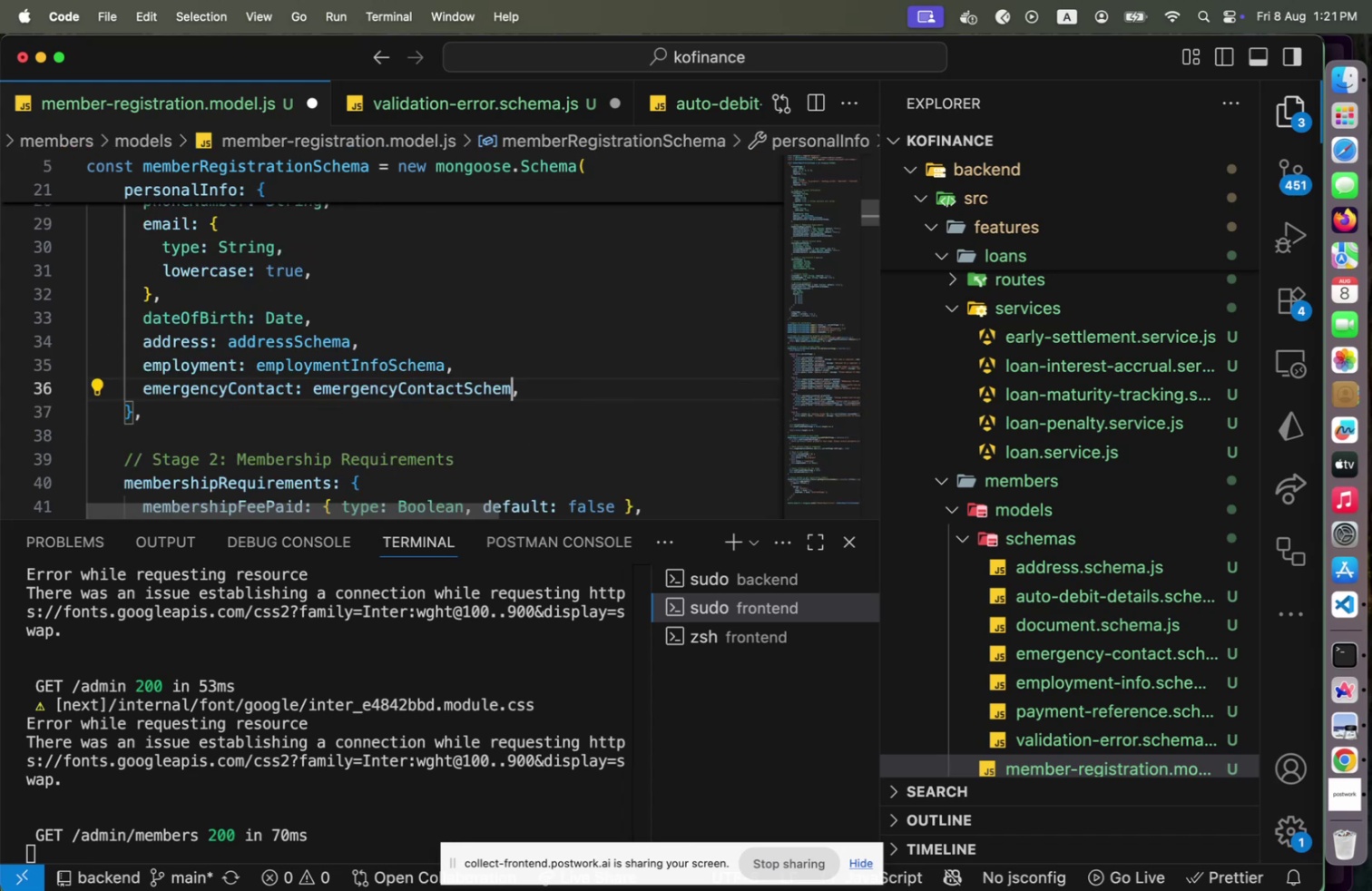 
key(A)
 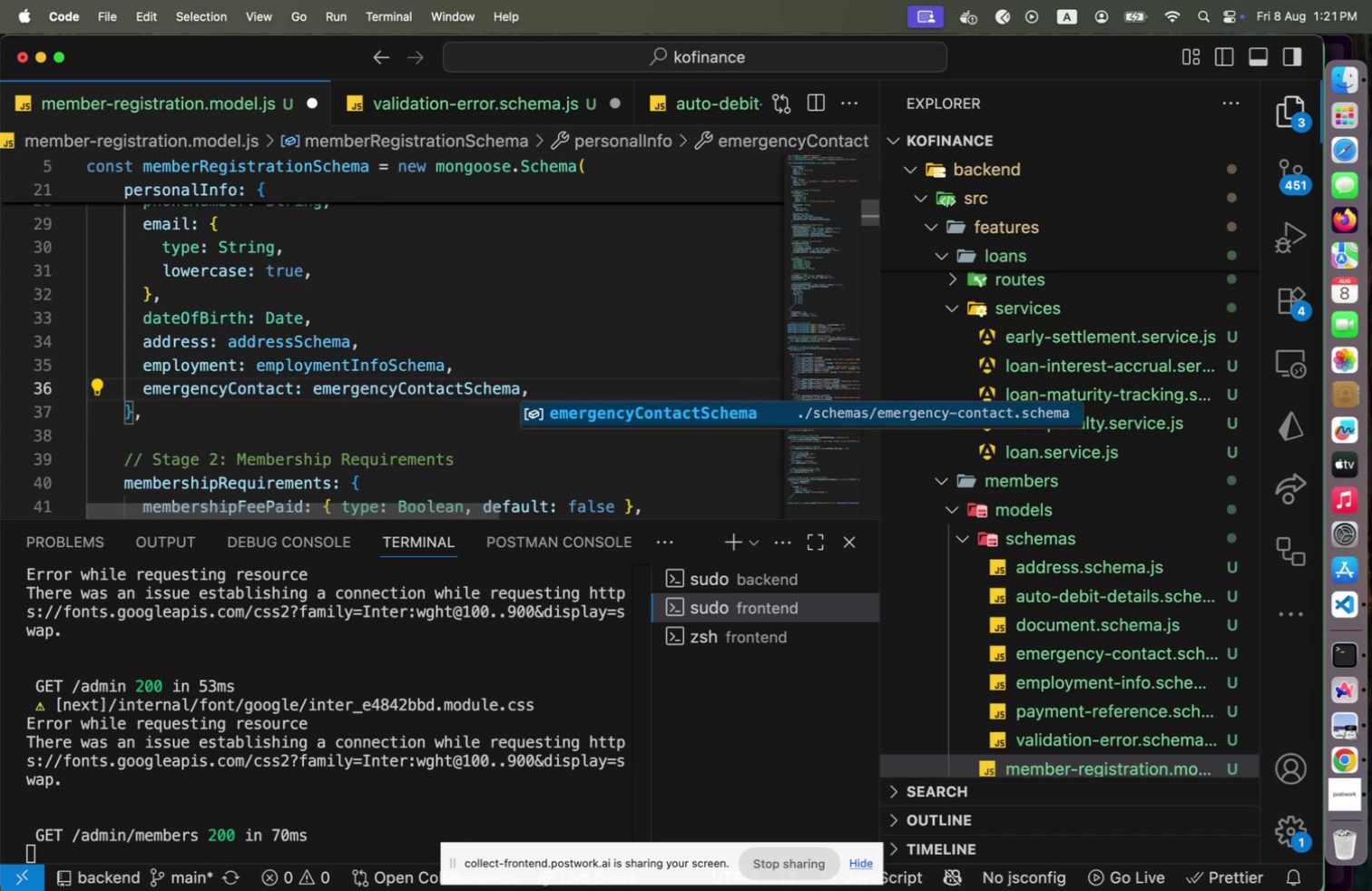 
key(Enter)
 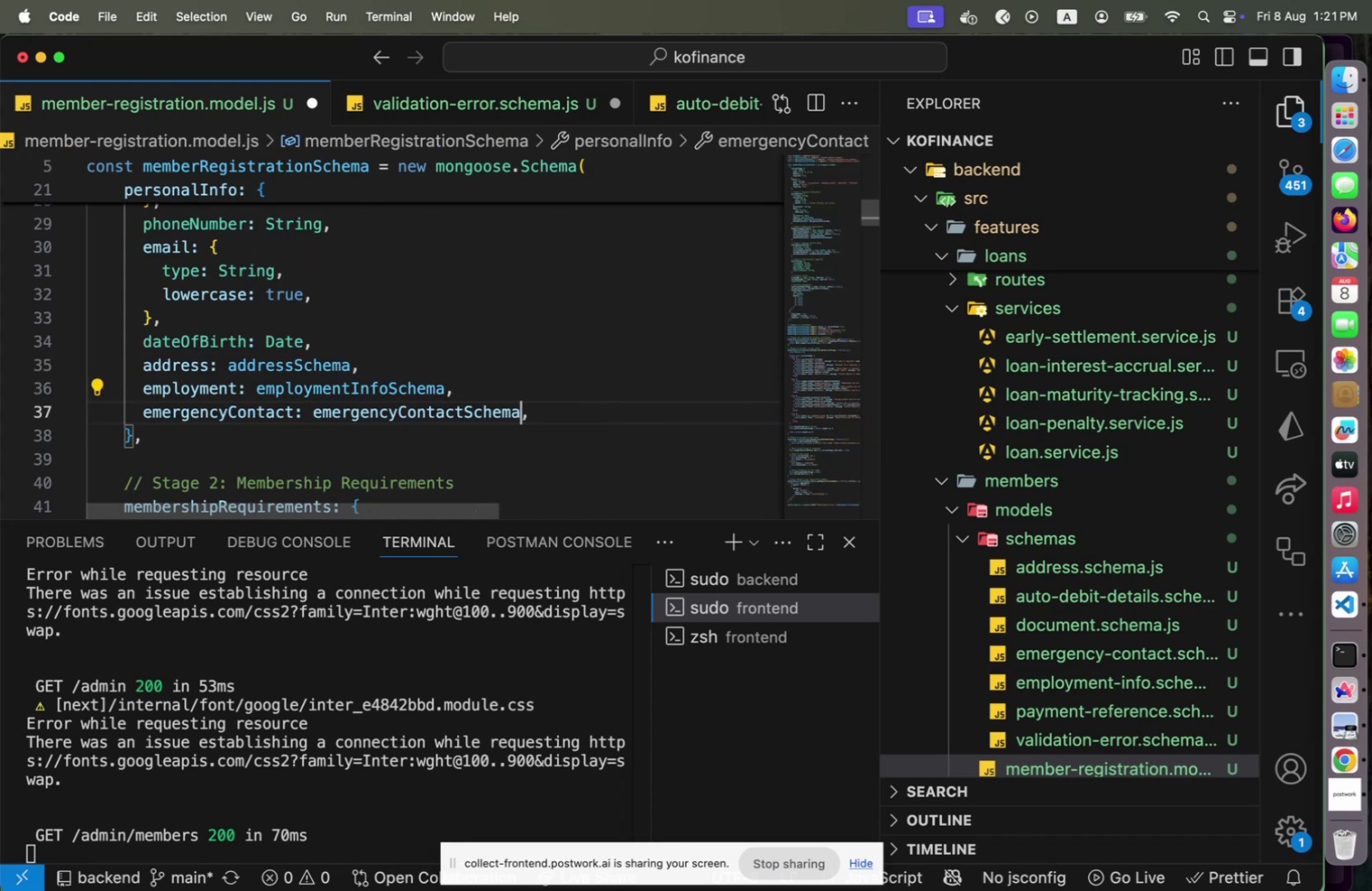 
hold_key(key=ArrowDown, duration=1.2)
 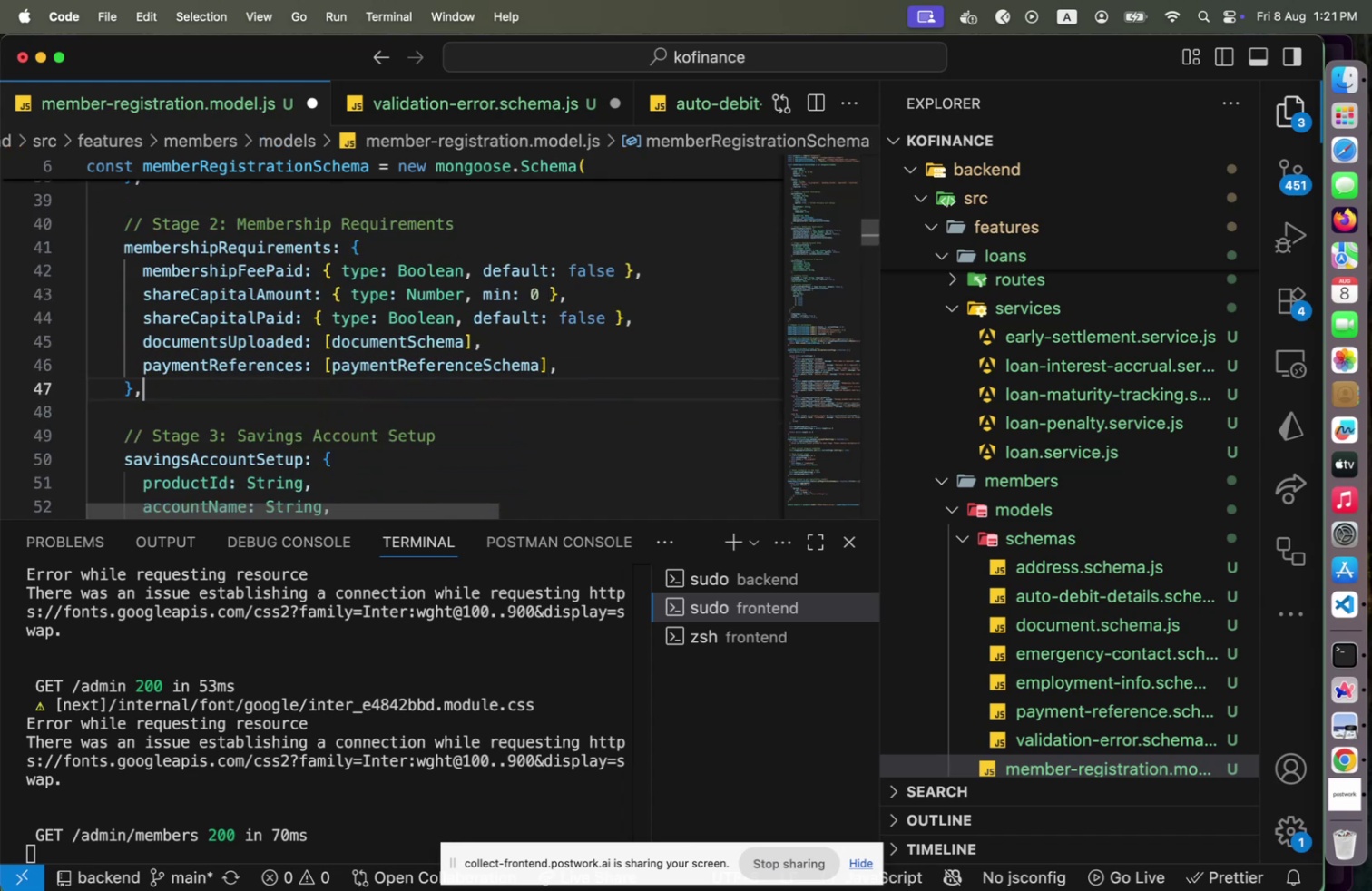 
key(ArrowUp)
 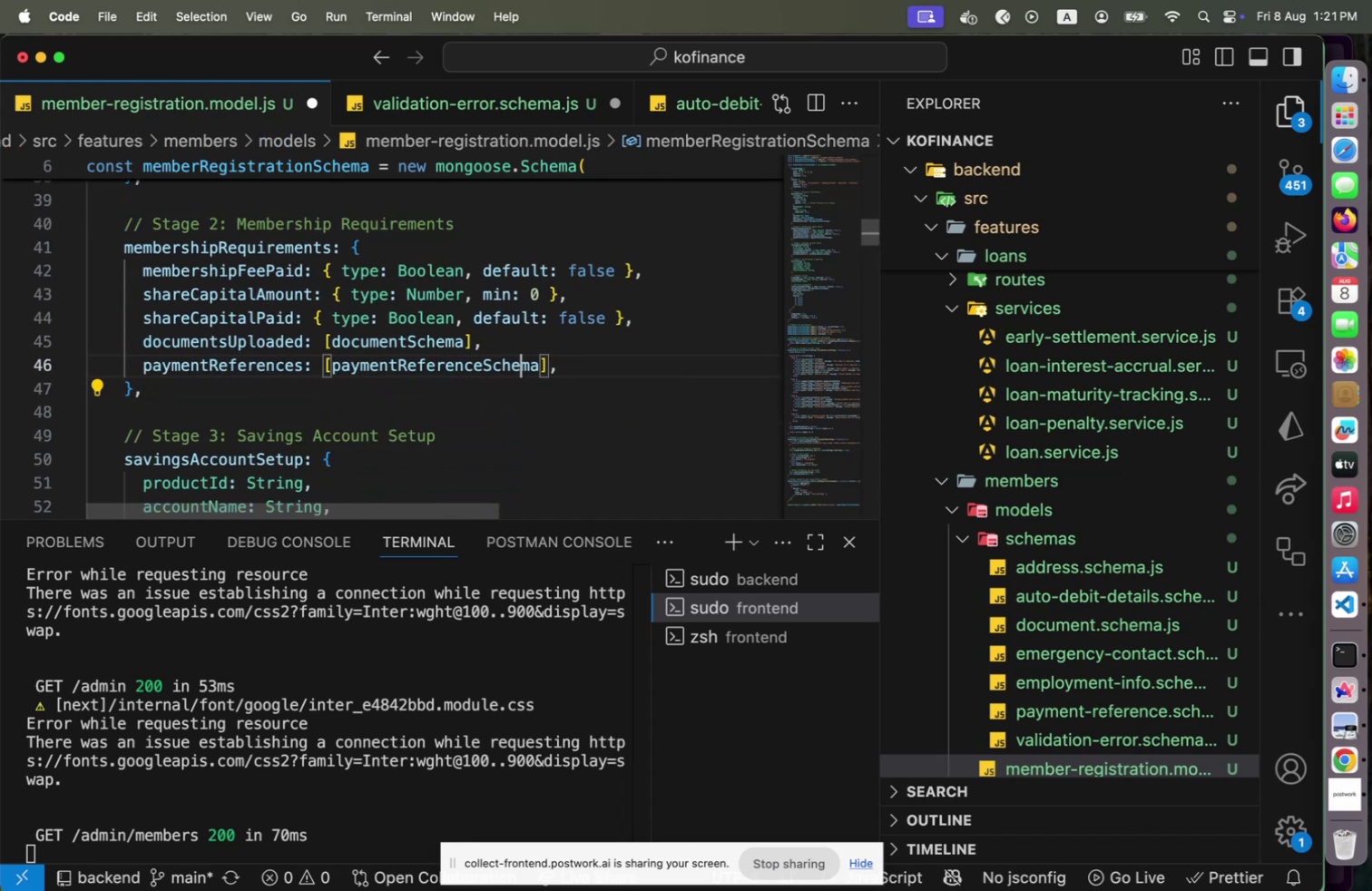 
key(ArrowLeft)
 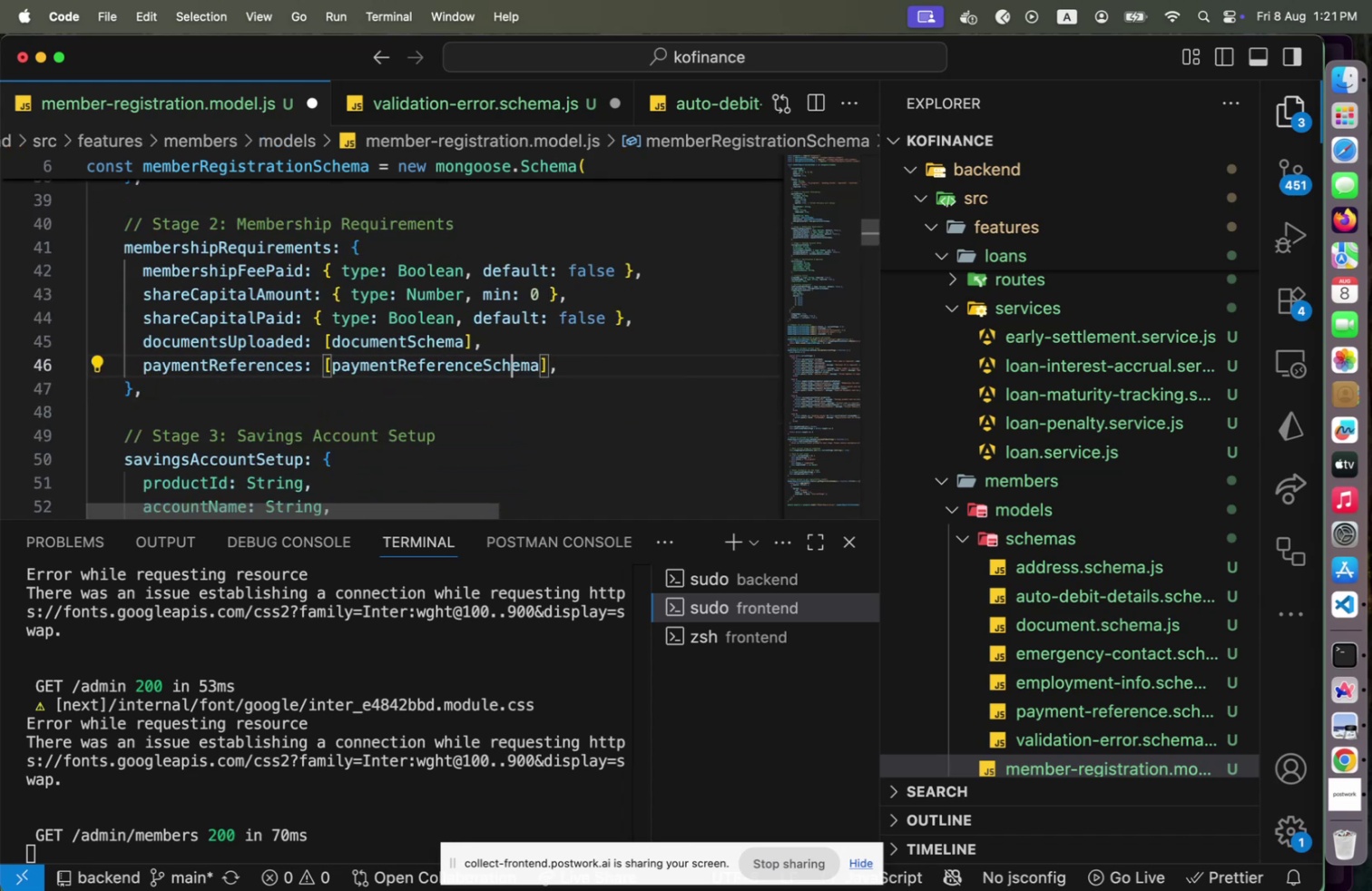 
key(ArrowUp)
 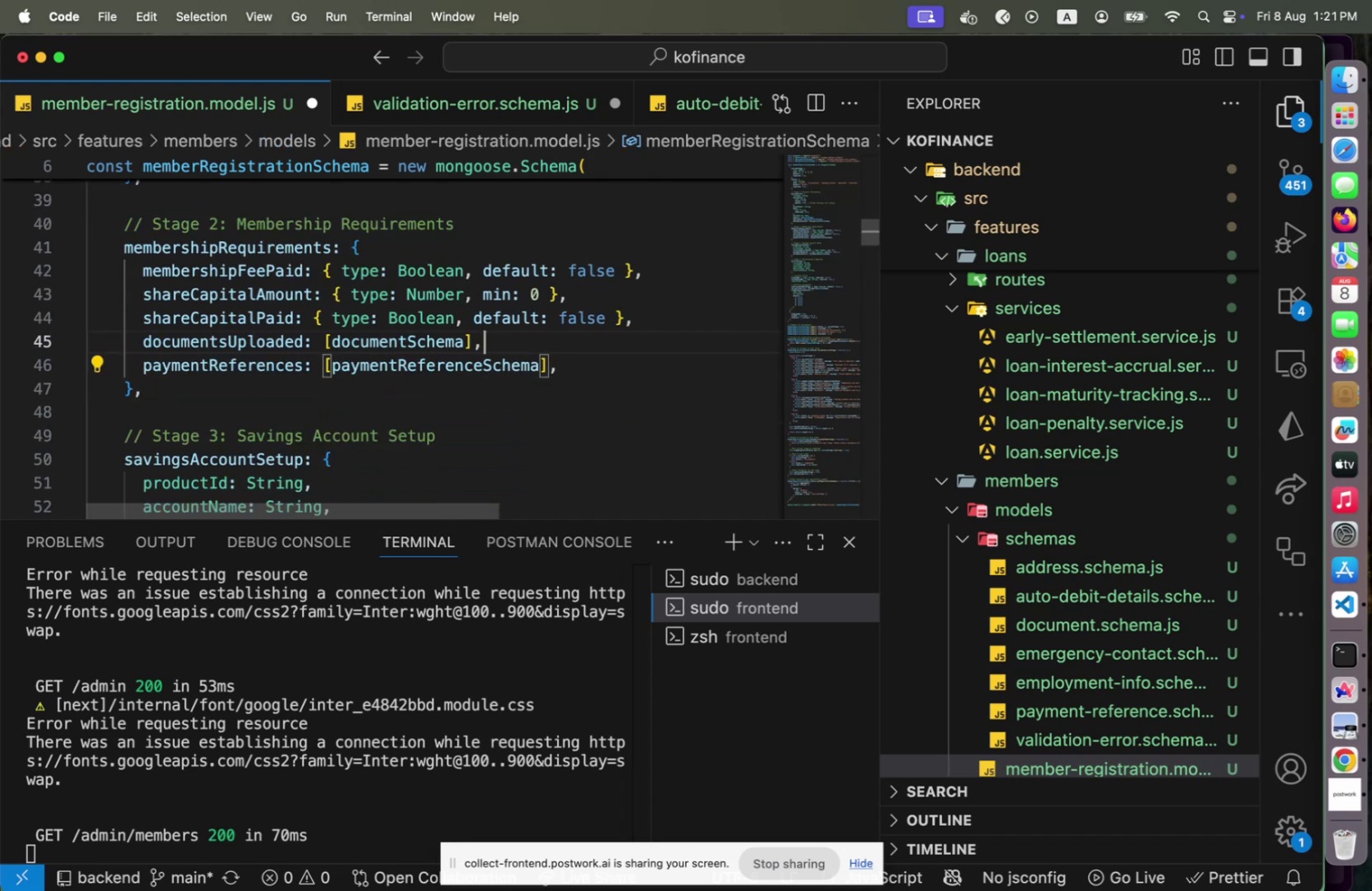 
key(ArrowLeft)
 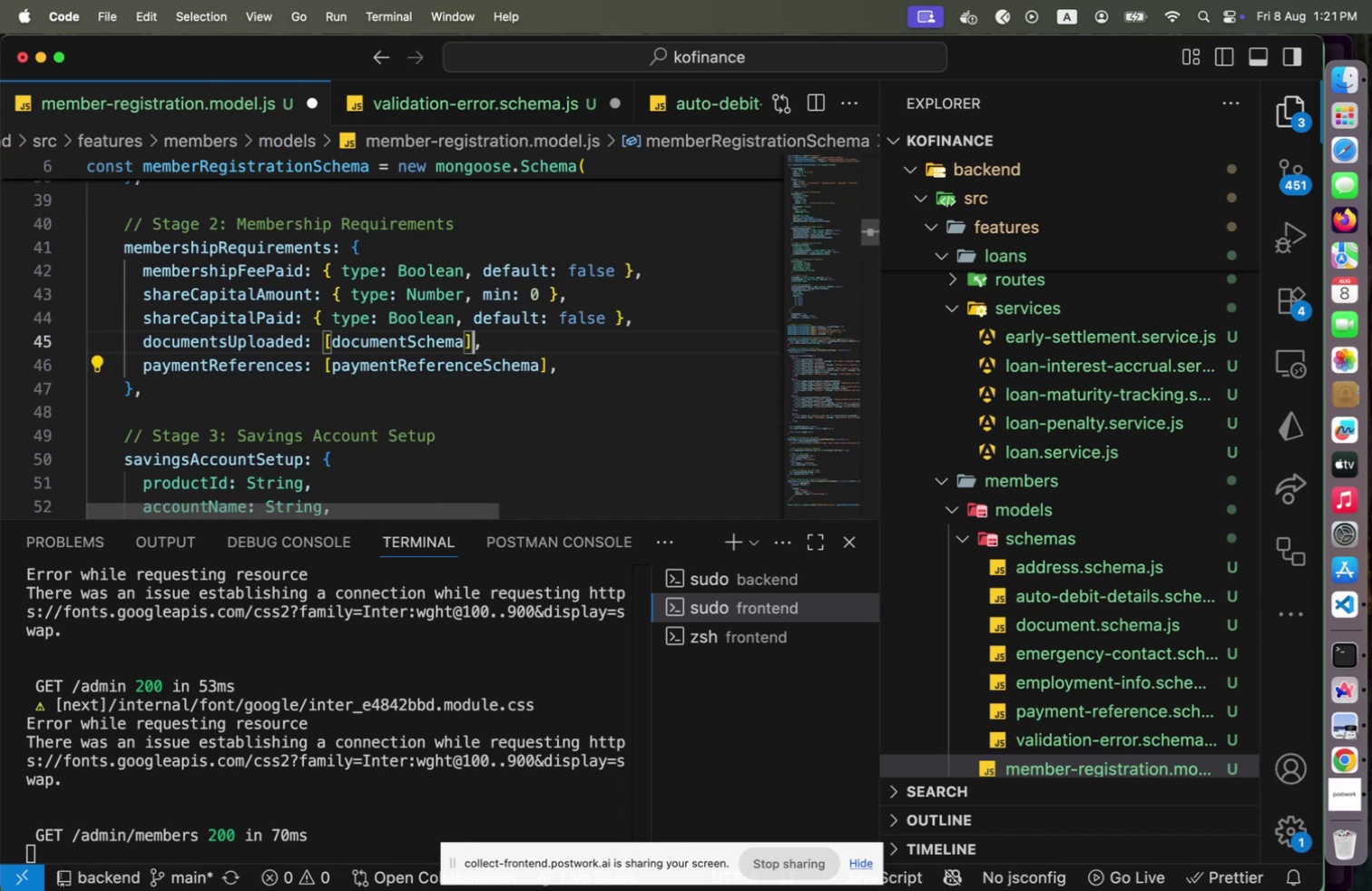 
key(ArrowLeft)
 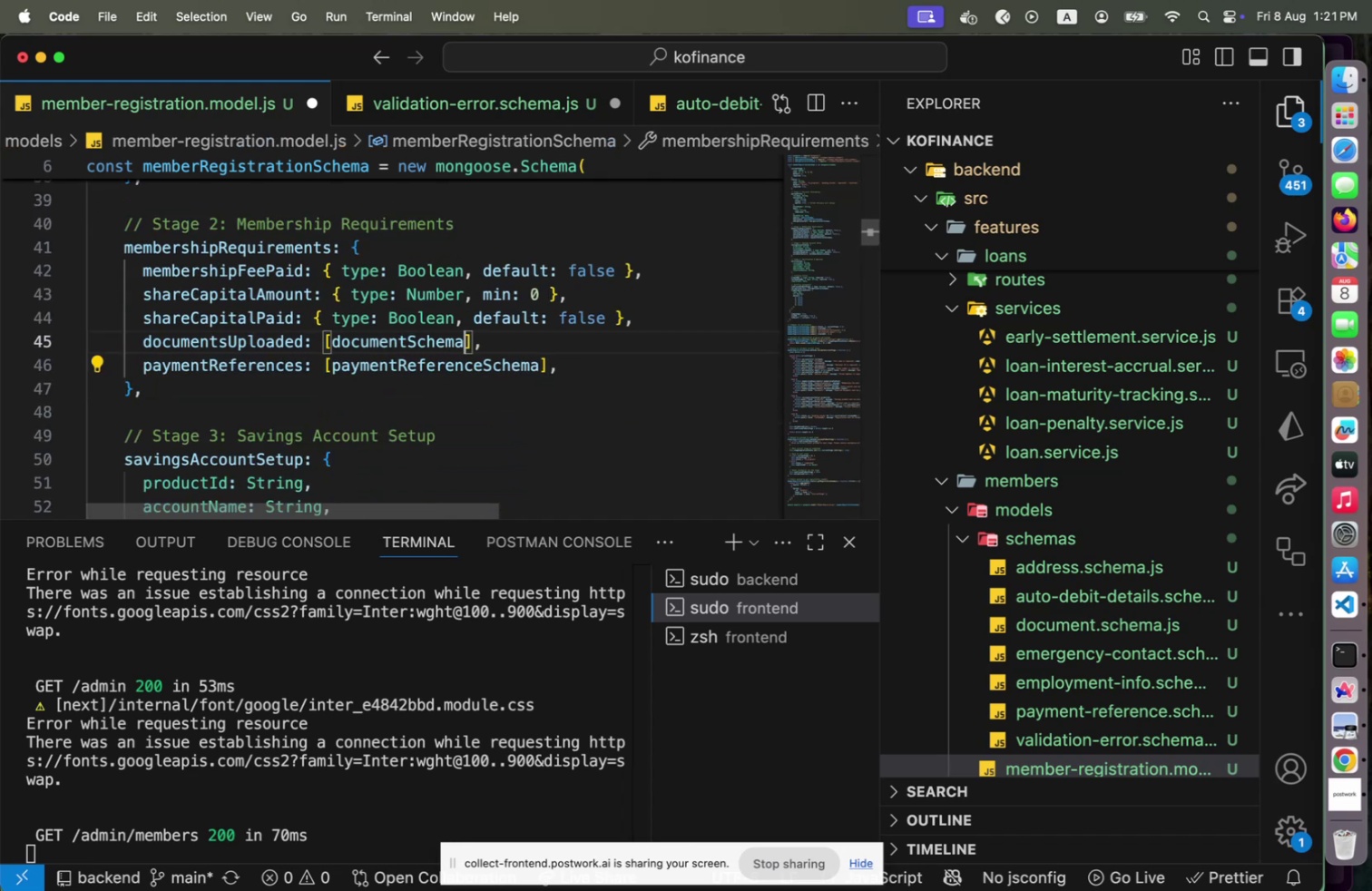 
key(Backspace)
 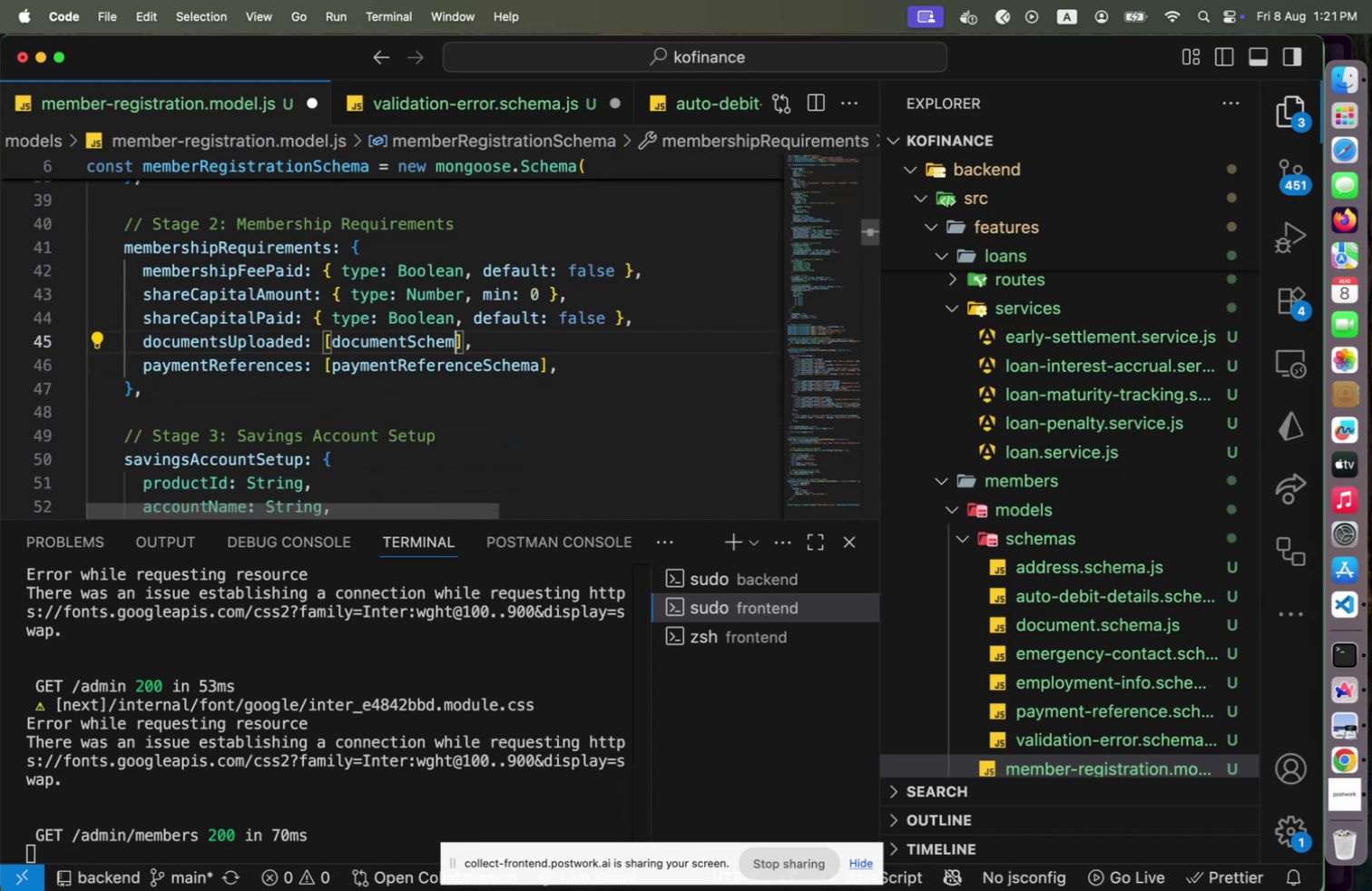 
key(A)
 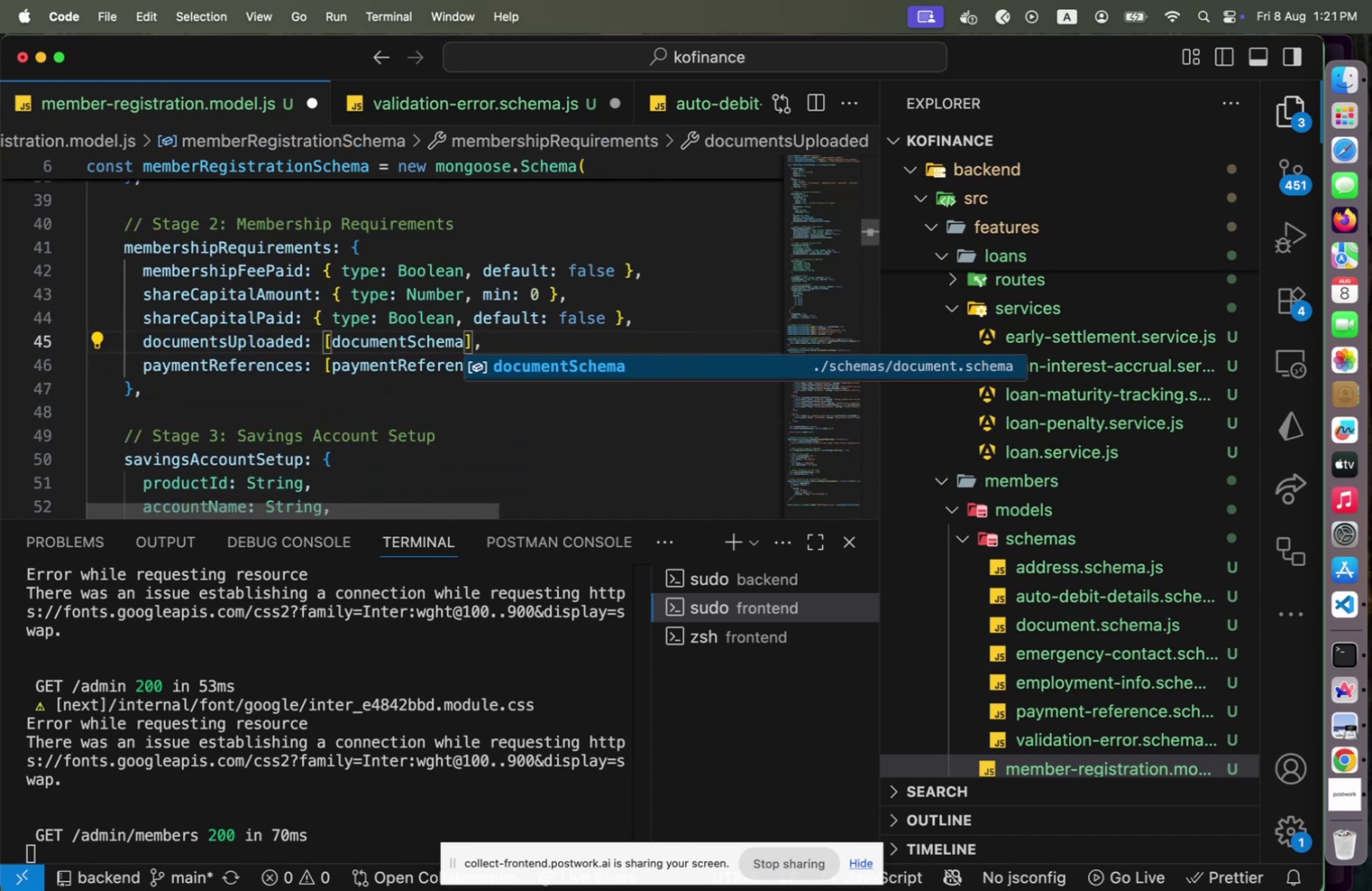 
key(Enter)
 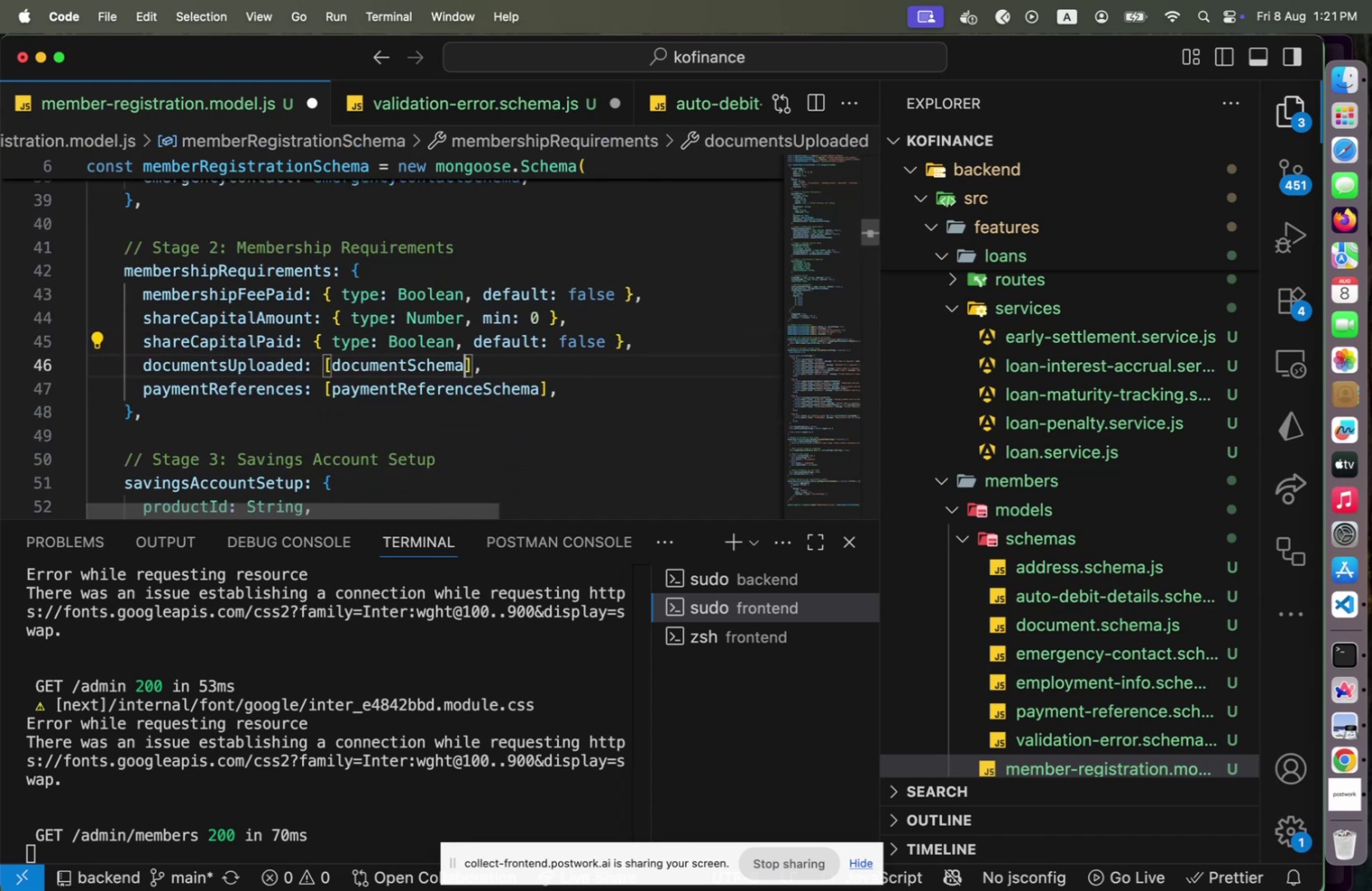 
key(ArrowDown)
 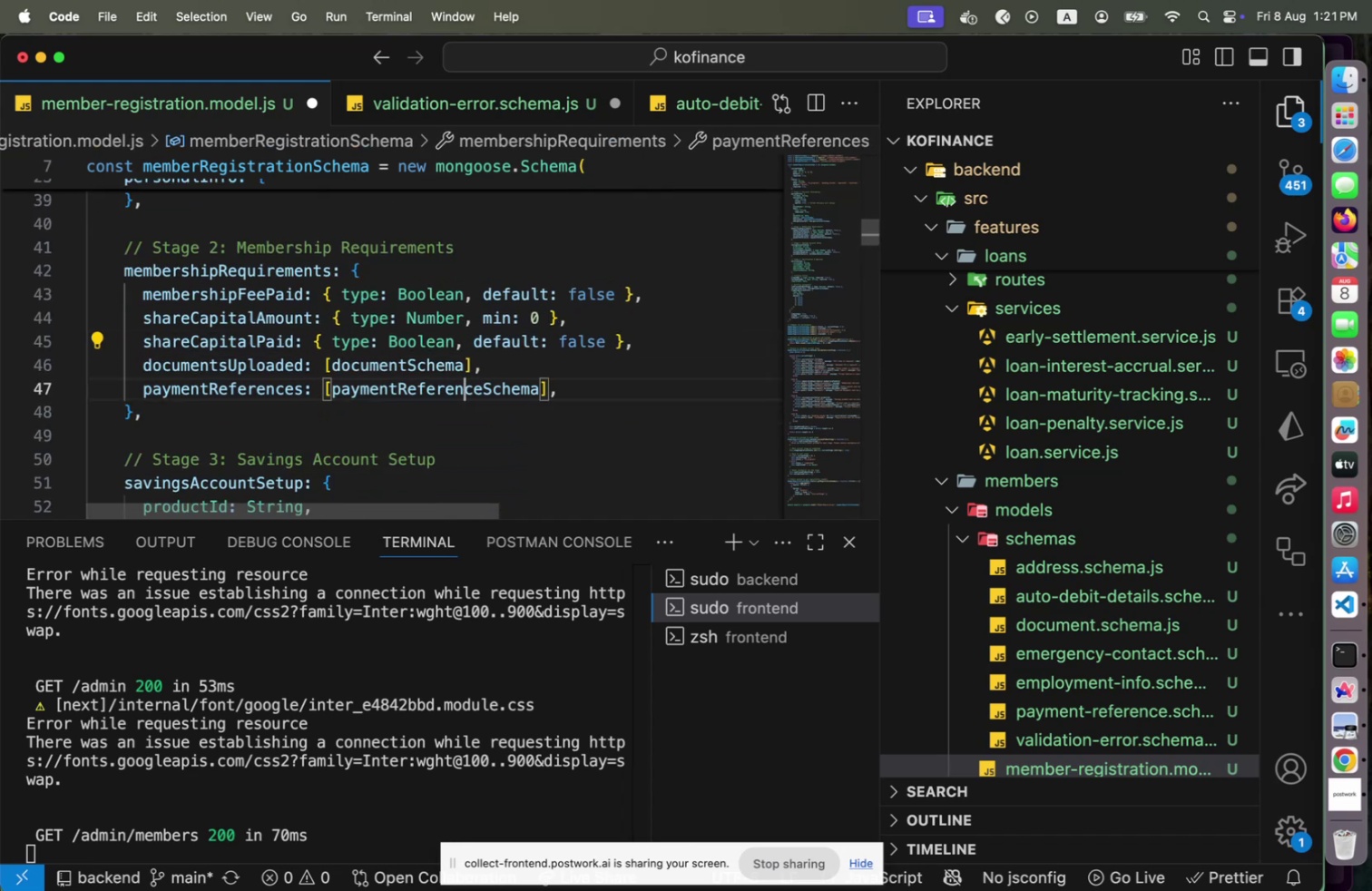 
key(End)
 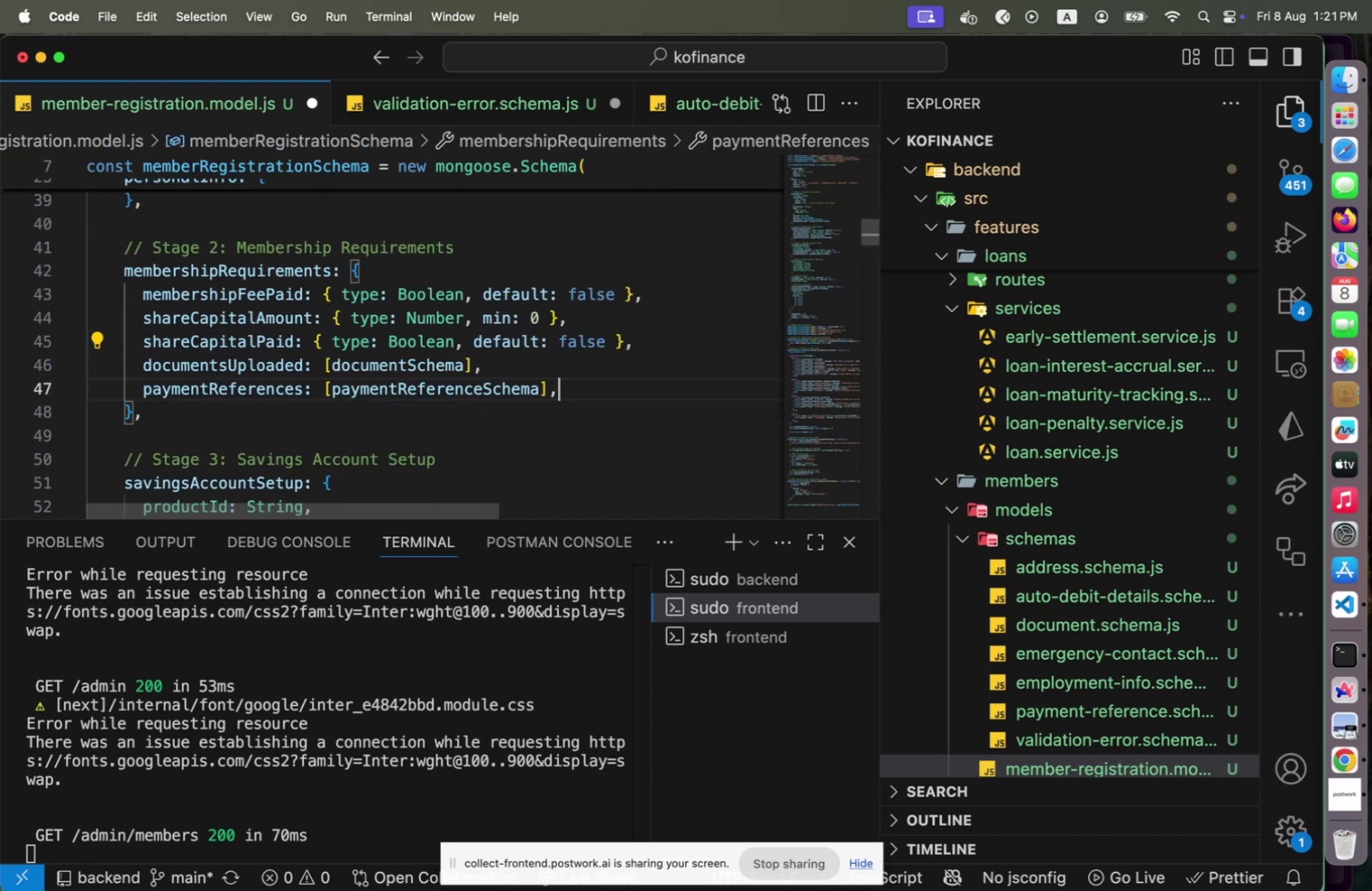 
key(ArrowLeft)
 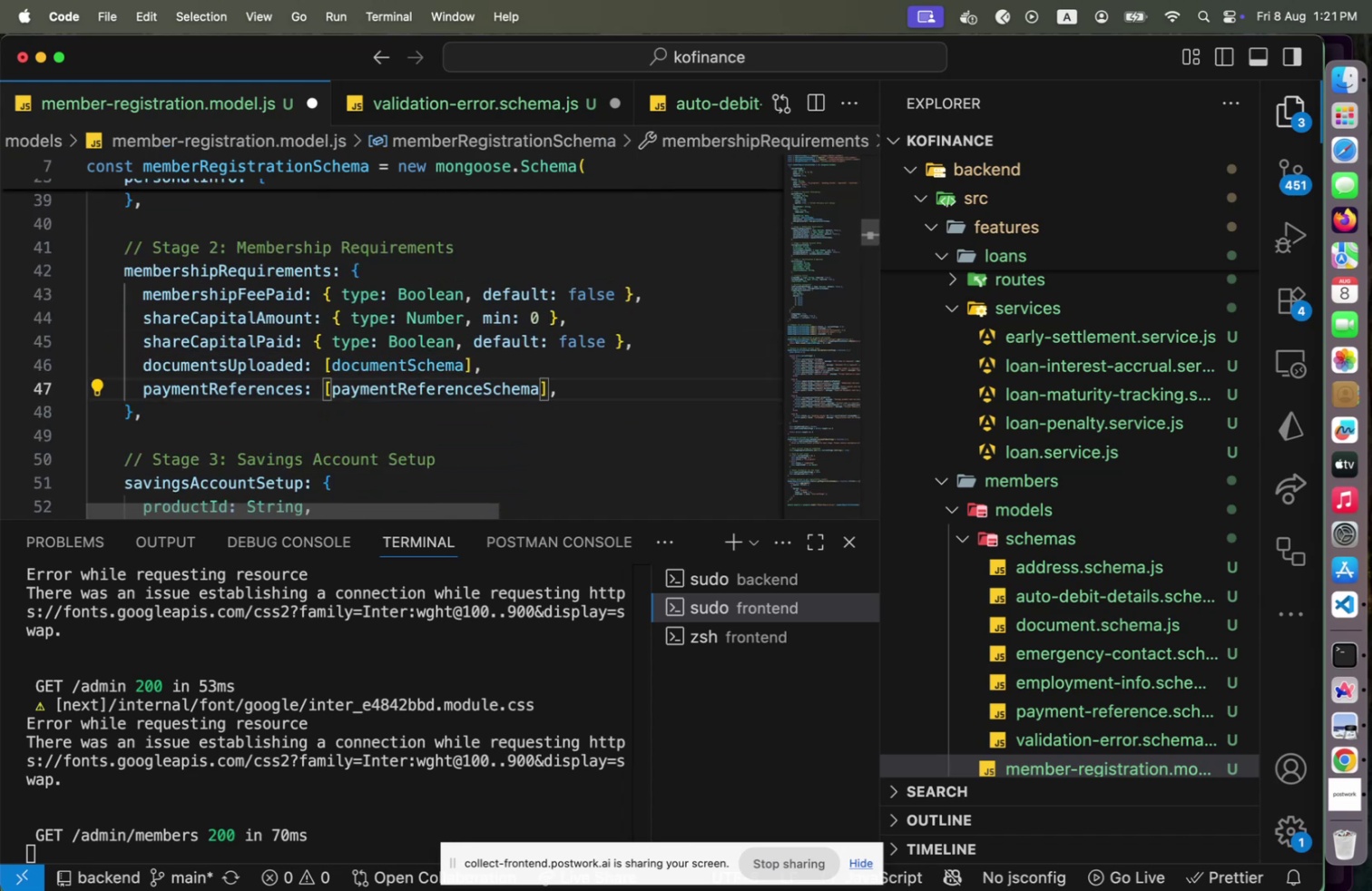 
key(ArrowLeft)
 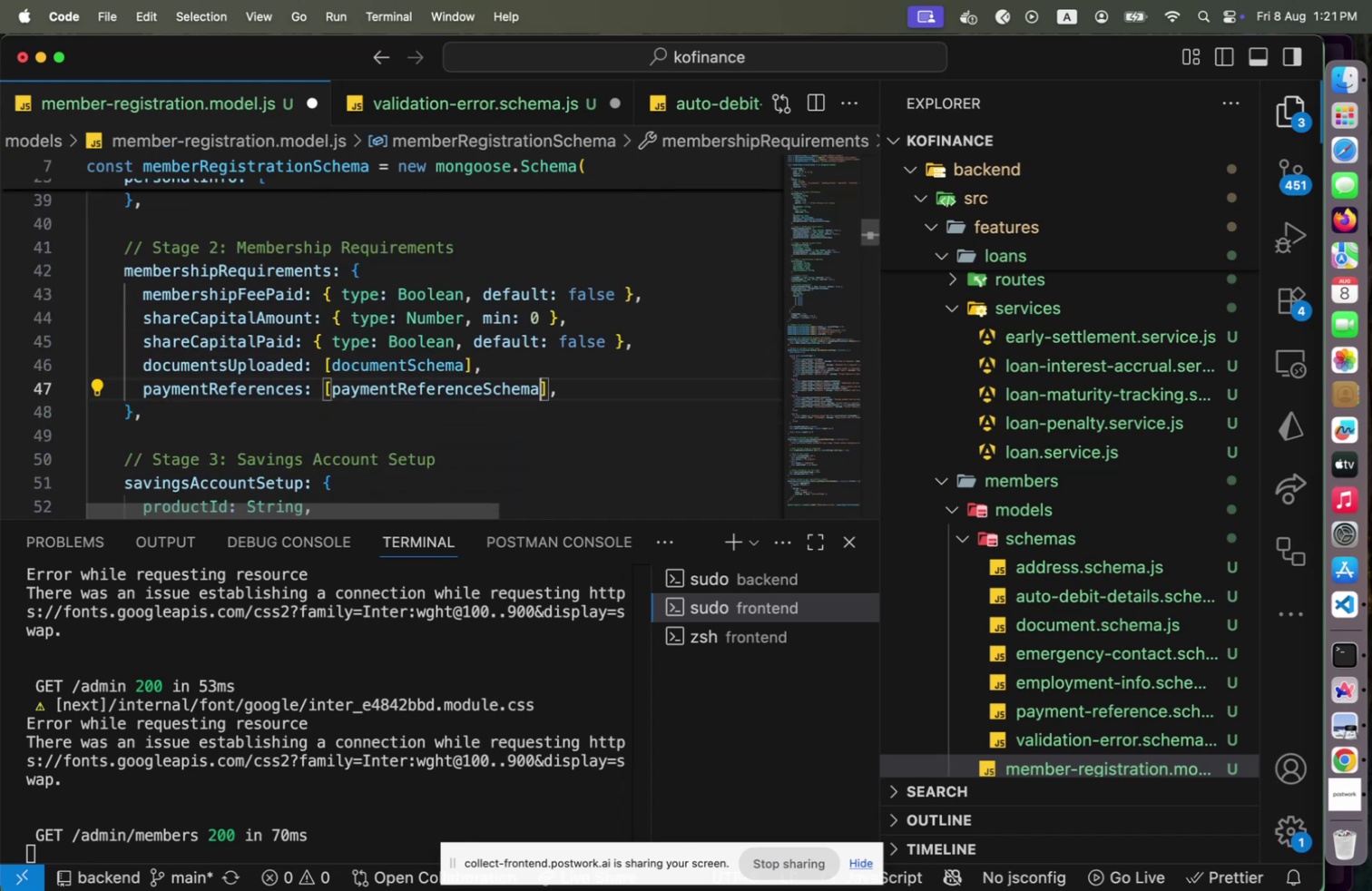 
key(Backspace)
 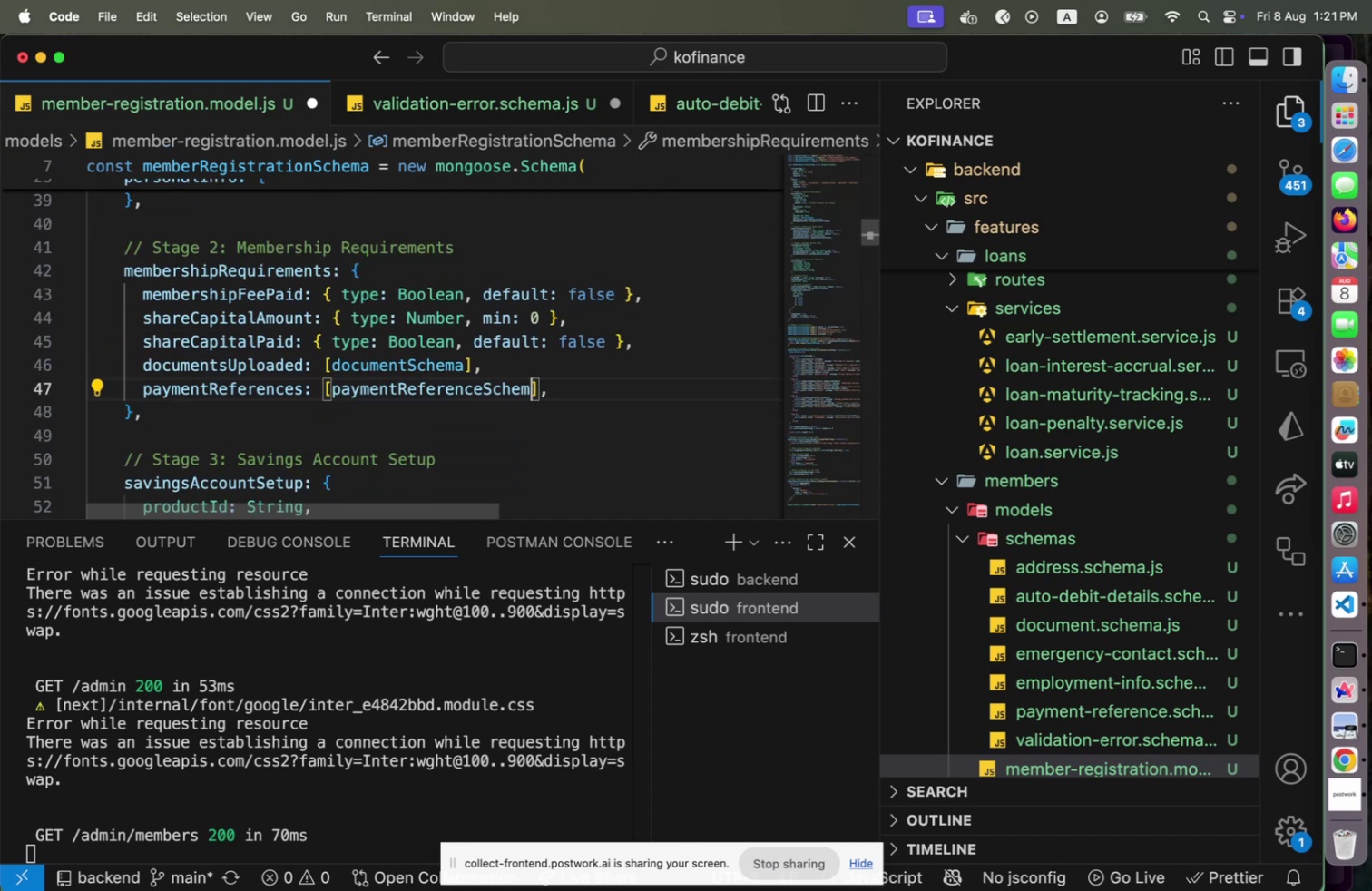 
key(A)
 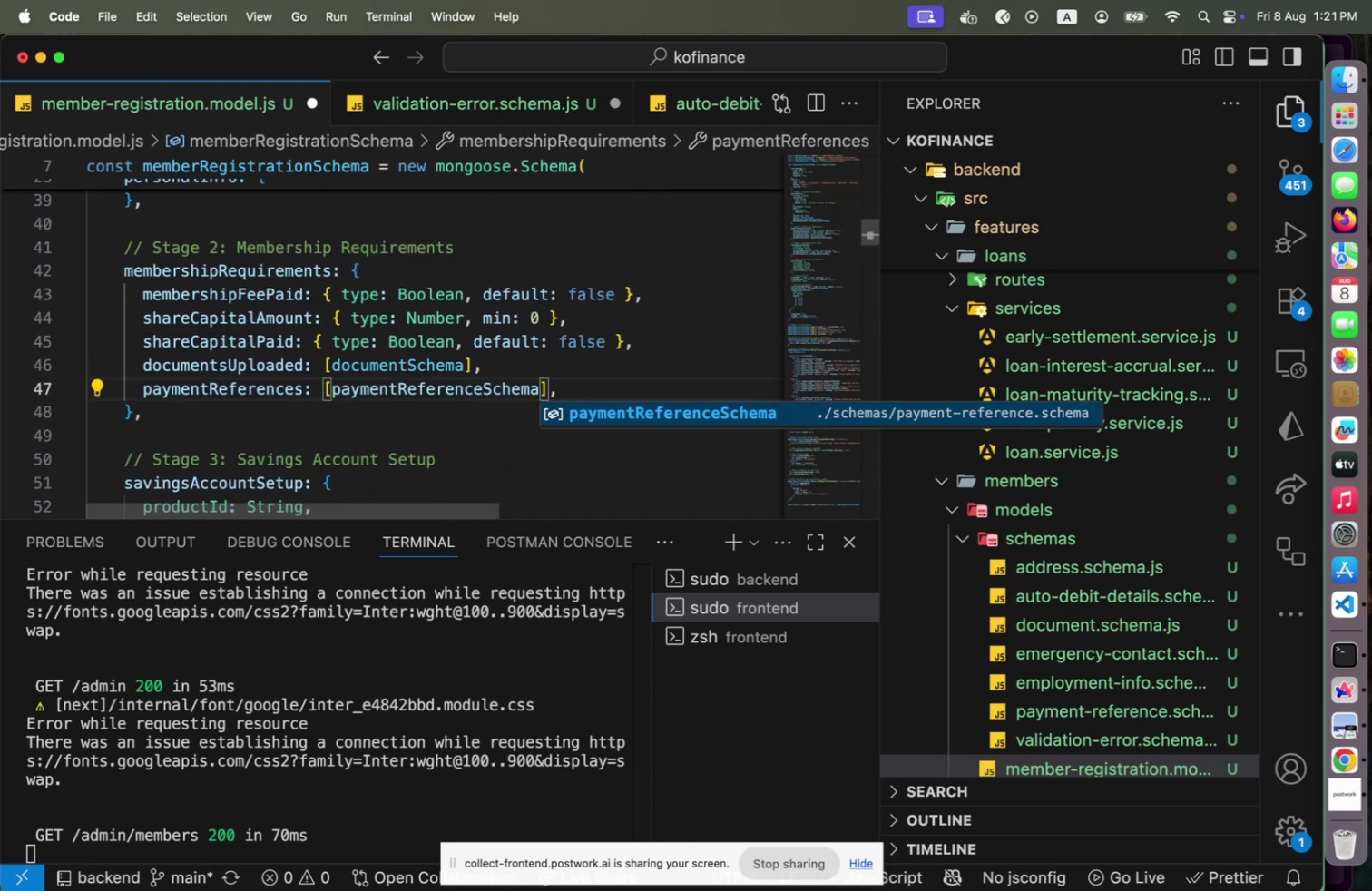 
key(Enter)
 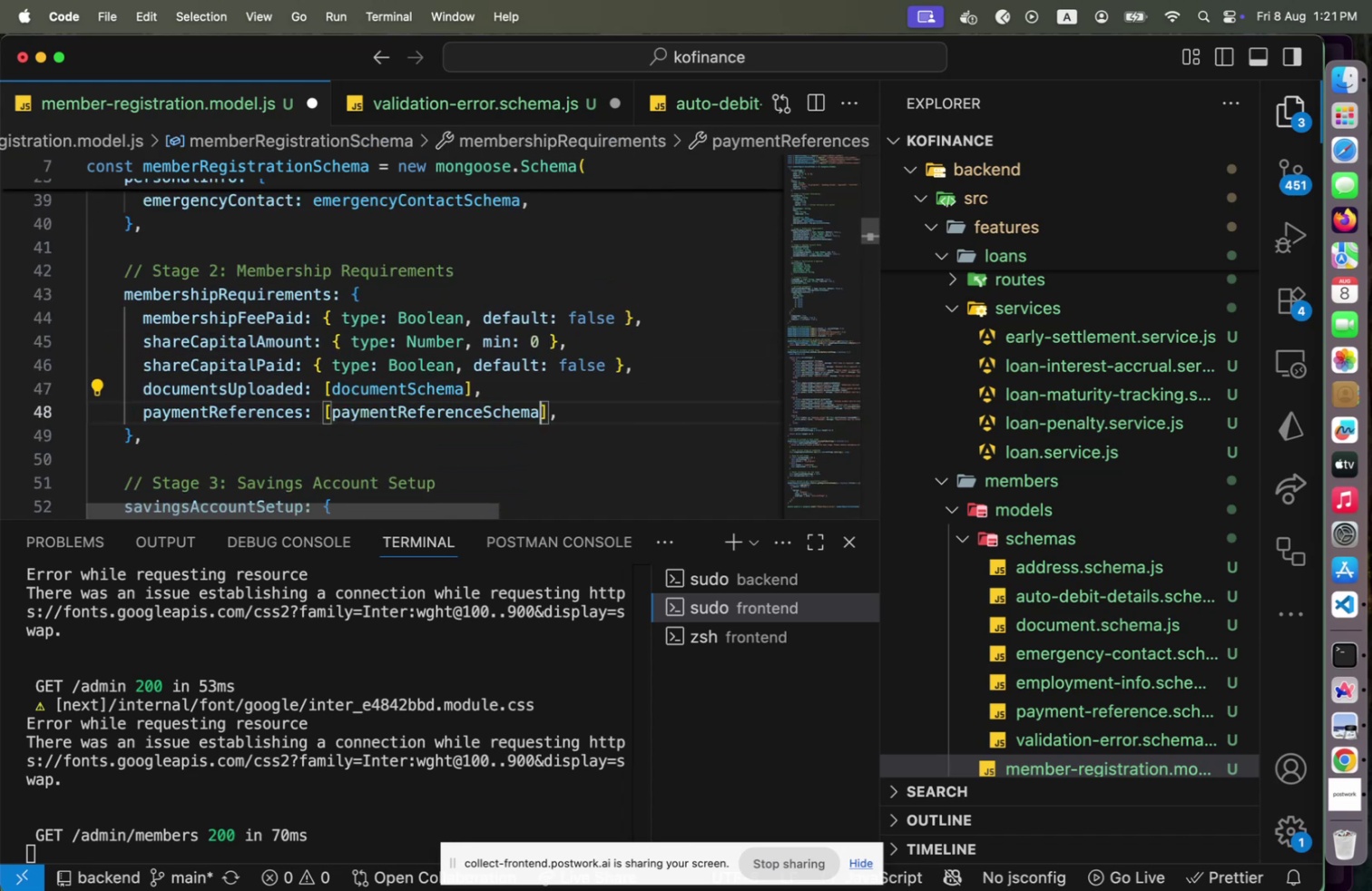 
hold_key(key=ArrowDown, duration=0.98)
 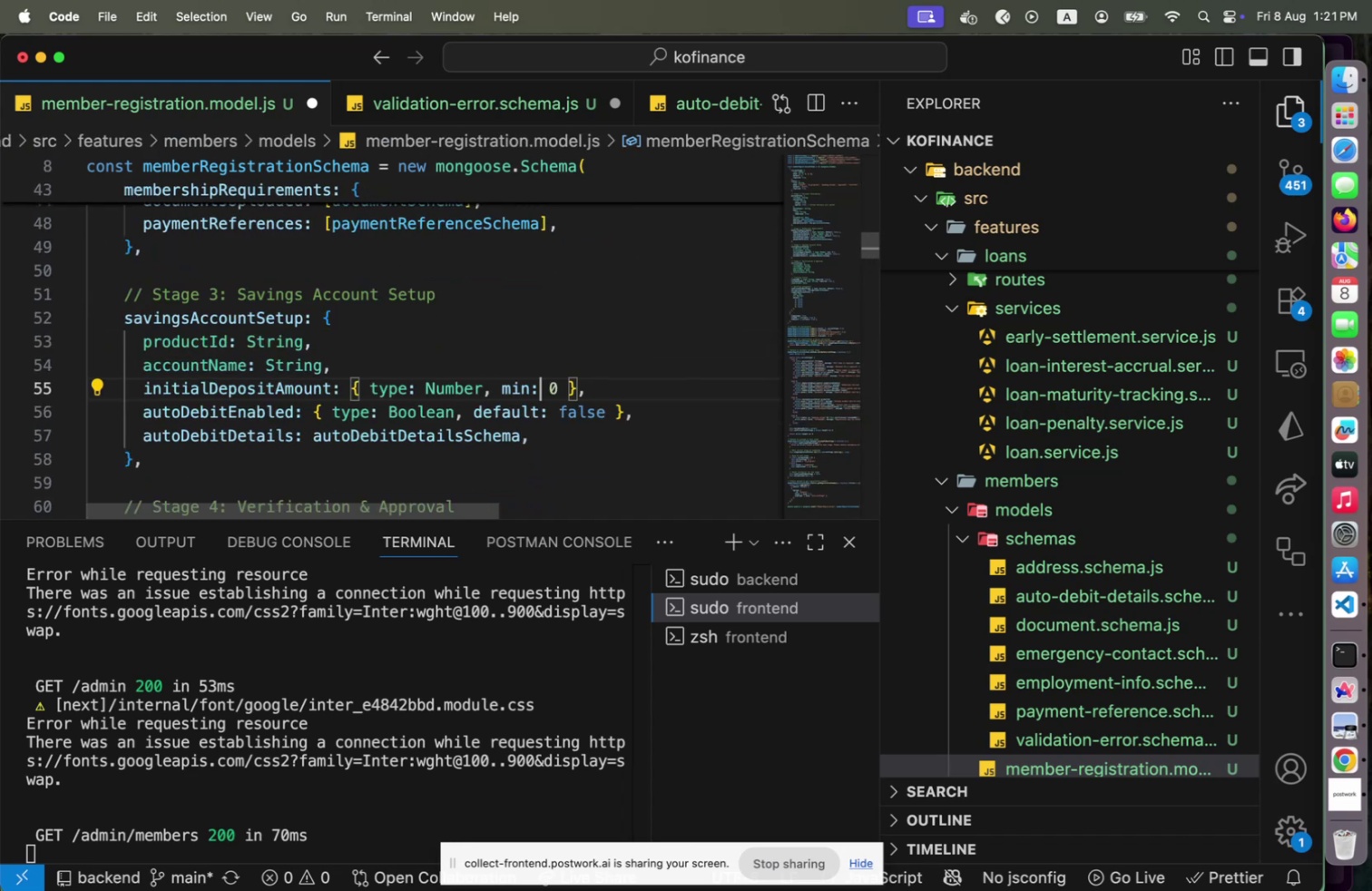 
key(ArrowDown)
 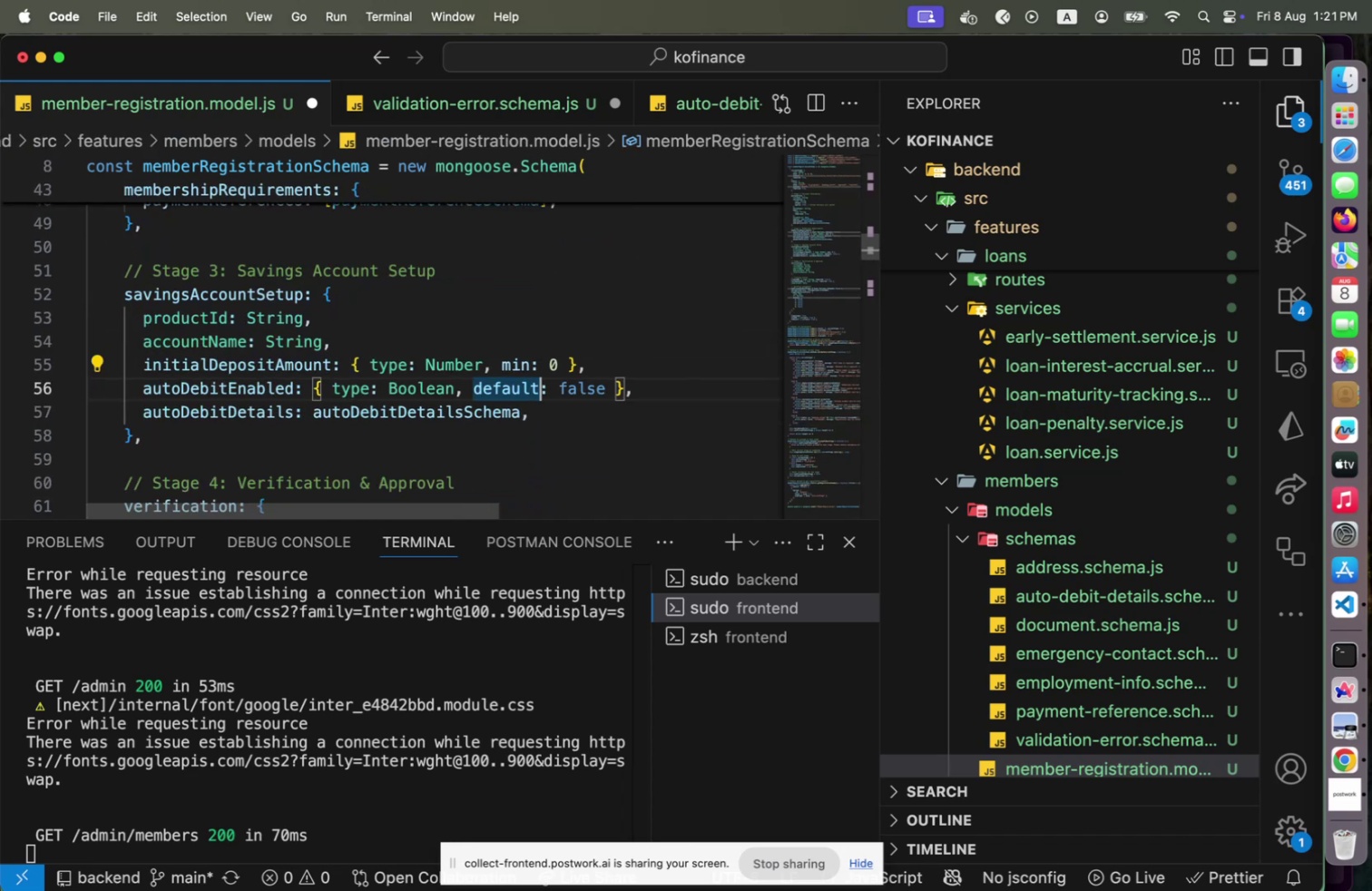 
key(ArrowDown)
 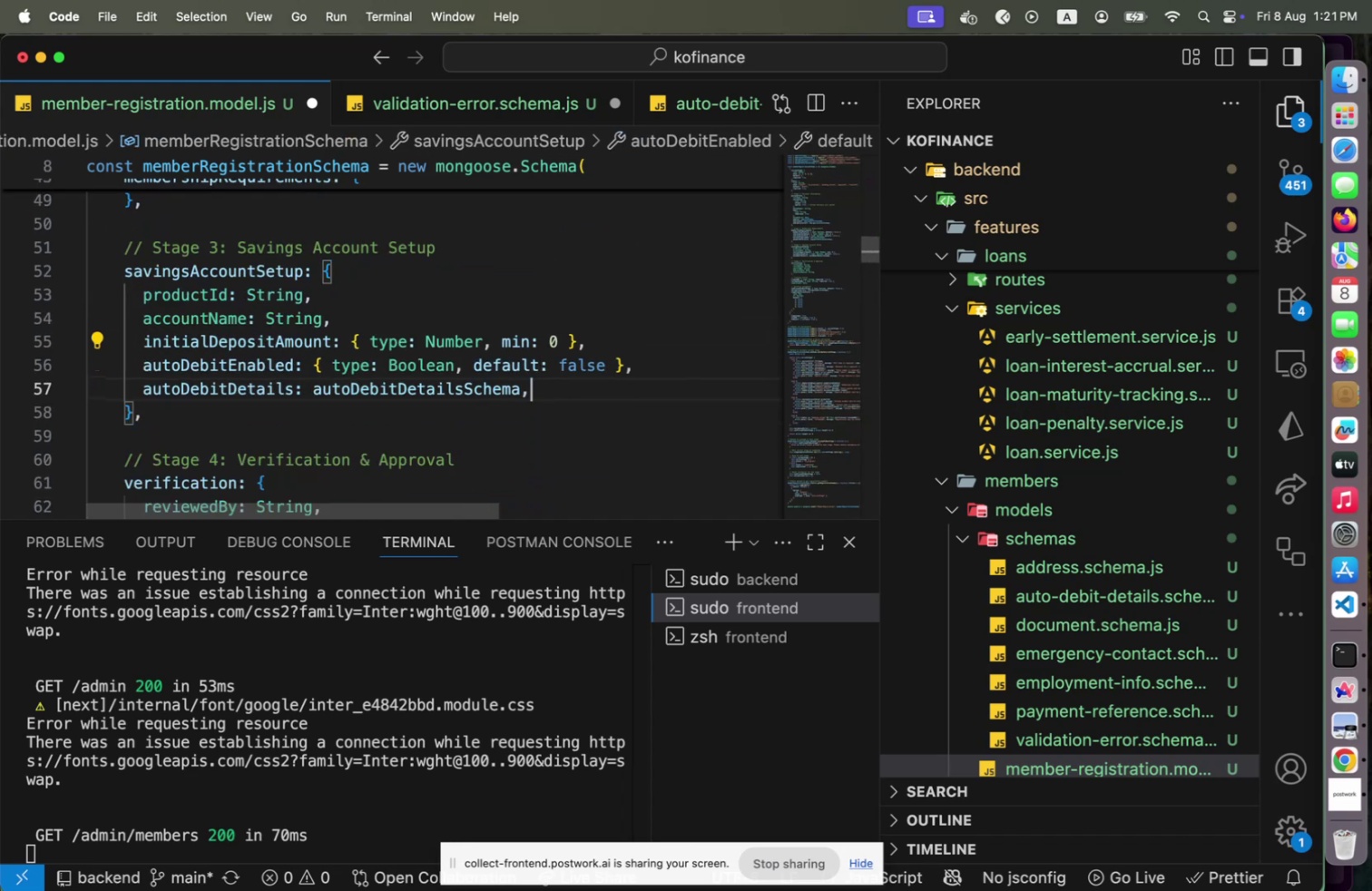 
key(ArrowLeft)
 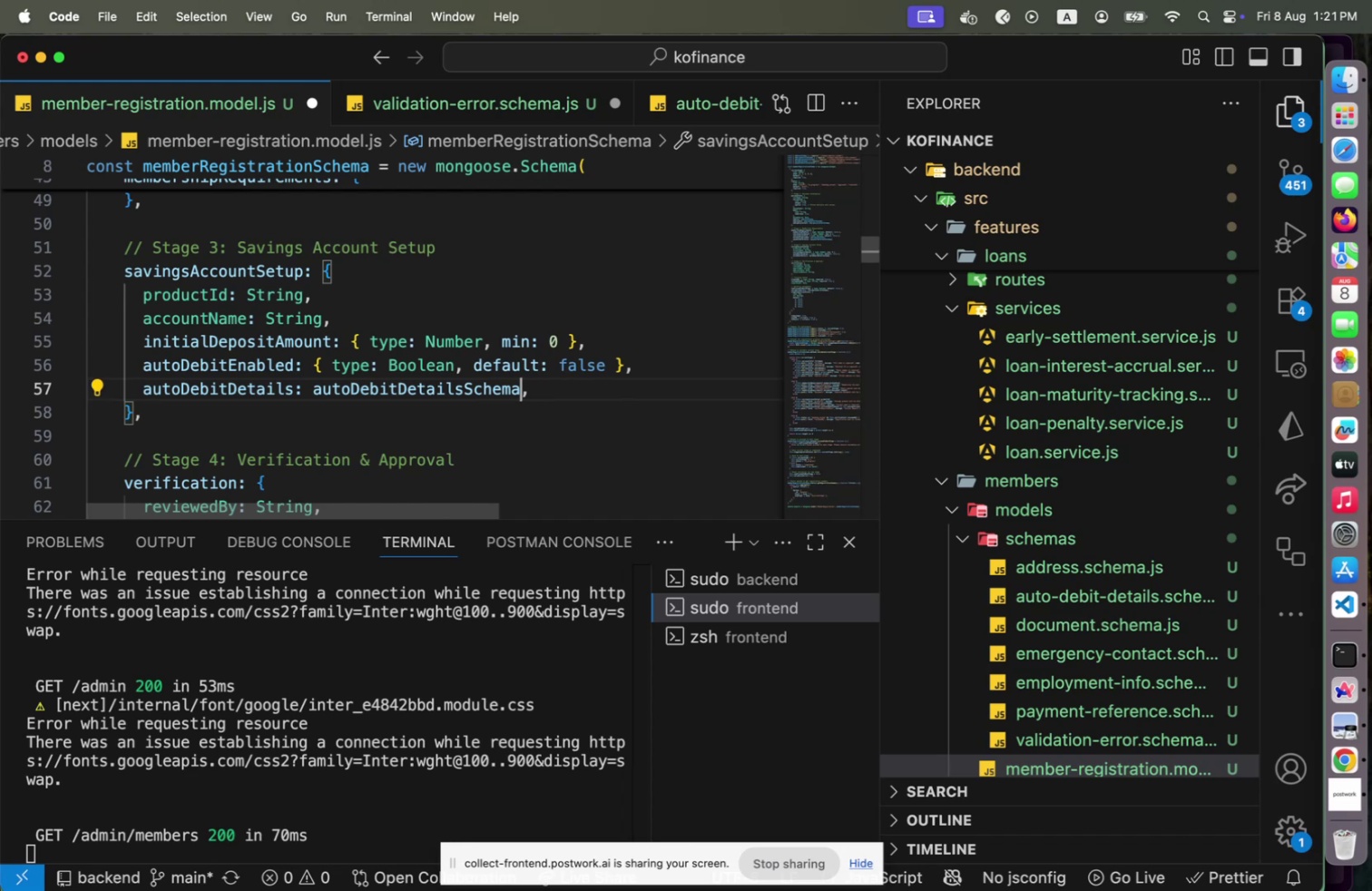 
key(Backspace)
type(a)
key(Backspace)
key(Backspace)
type(ma)
 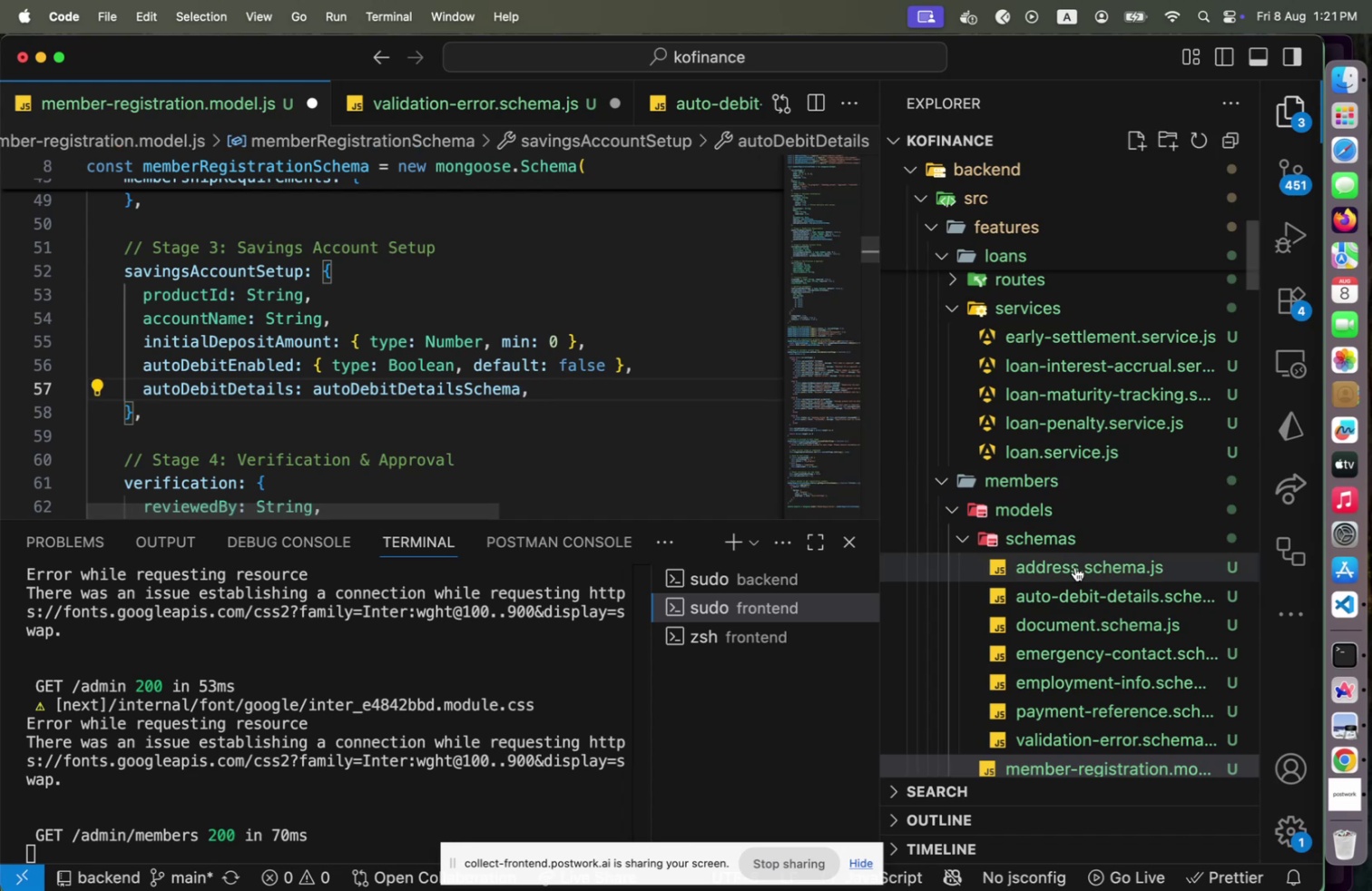 
left_click([1060, 596])
 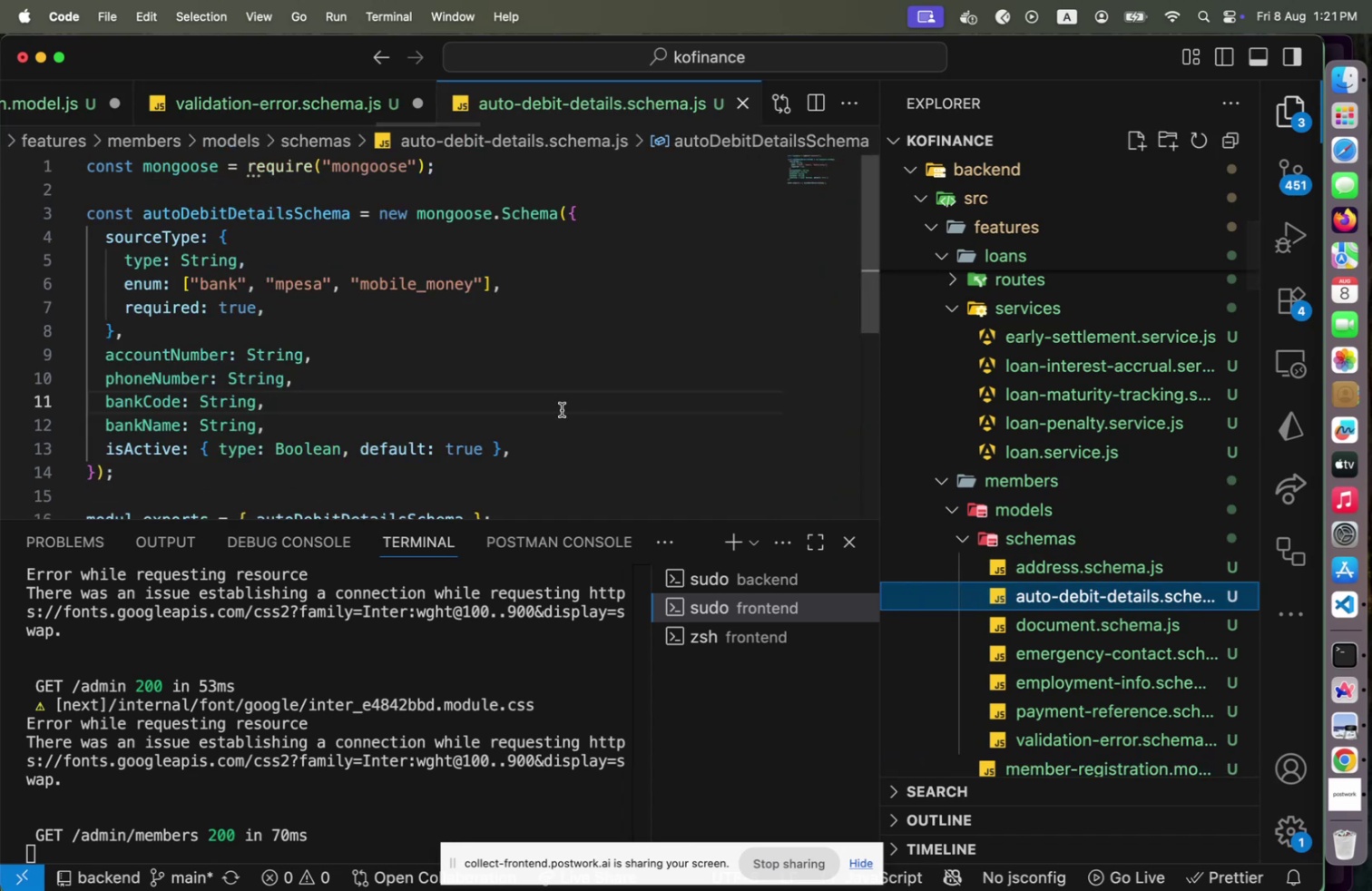 
scroll: coordinate [562, 409], scroll_direction: down, amount: 1.0
 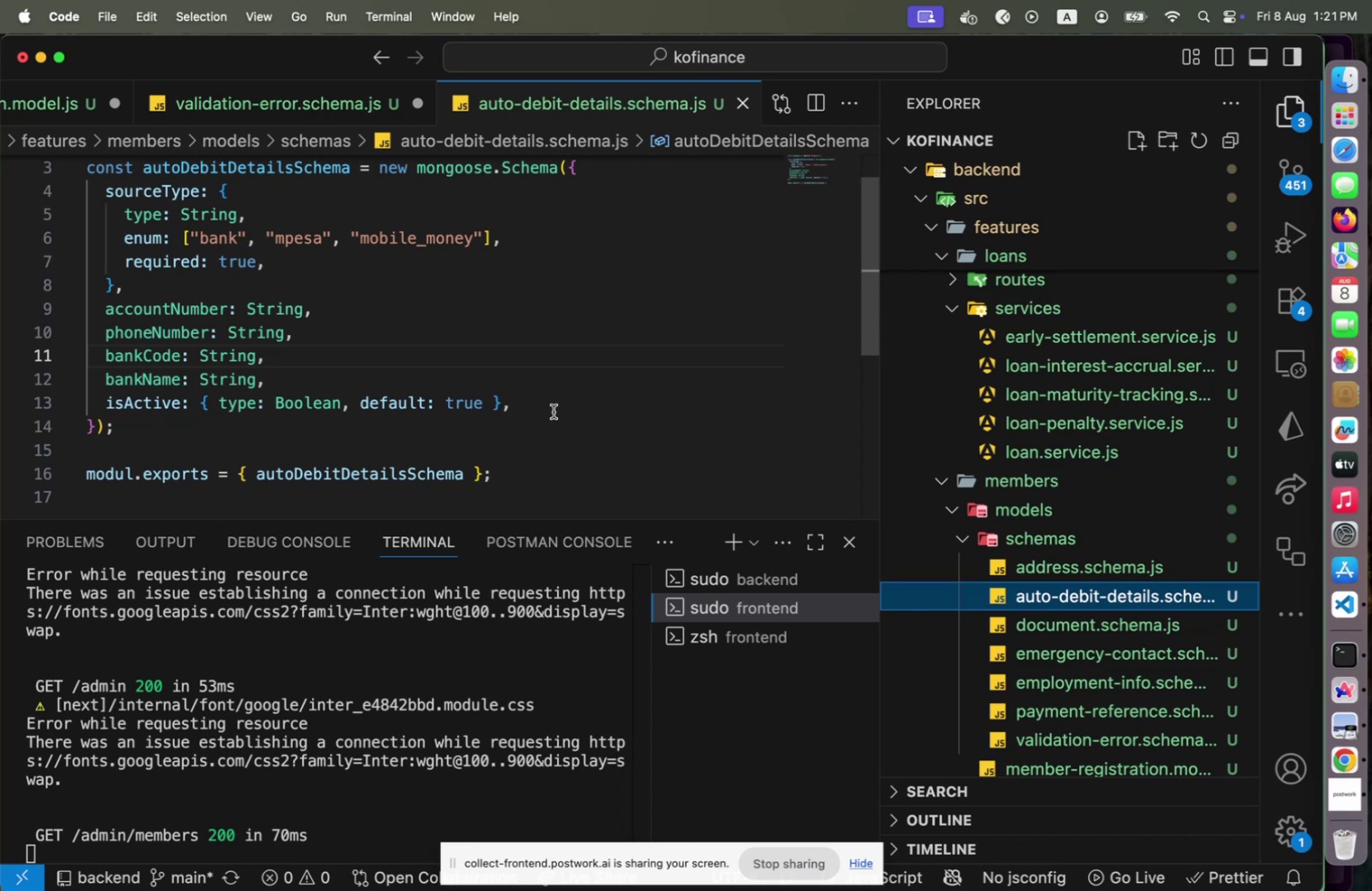 
left_click([136, 464])
 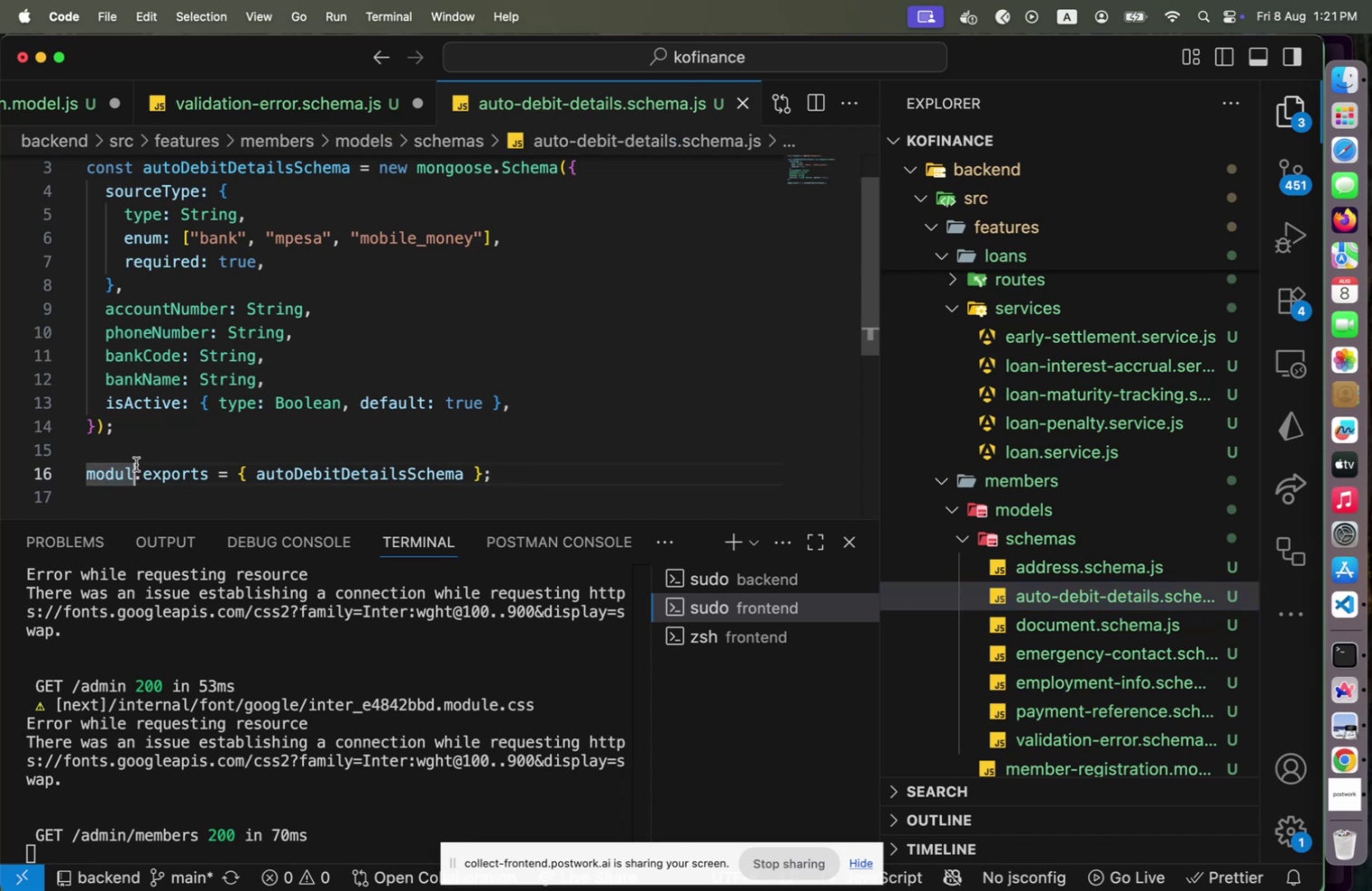 
key(E)
 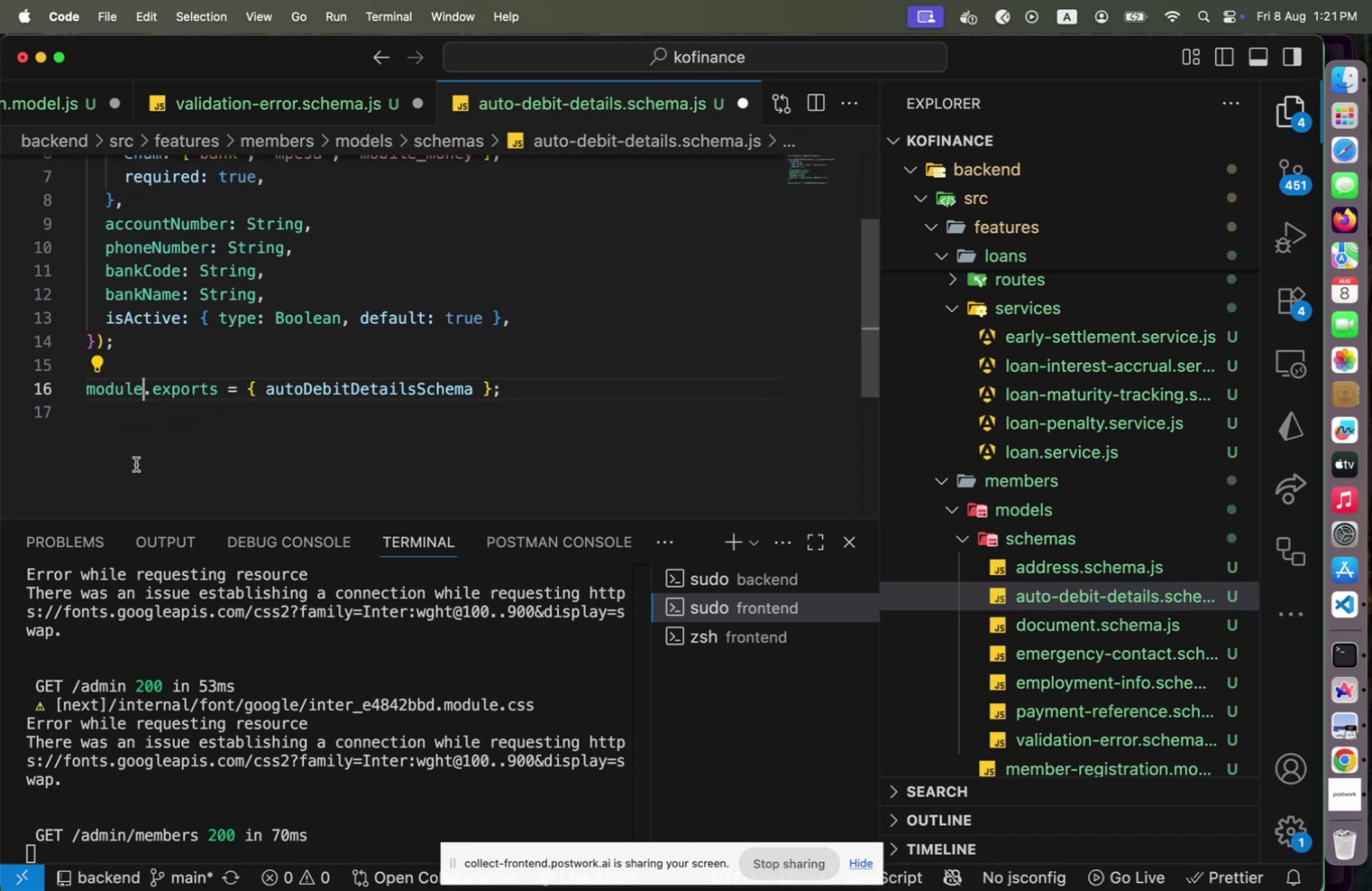 
key(Meta+CommandLeft)
 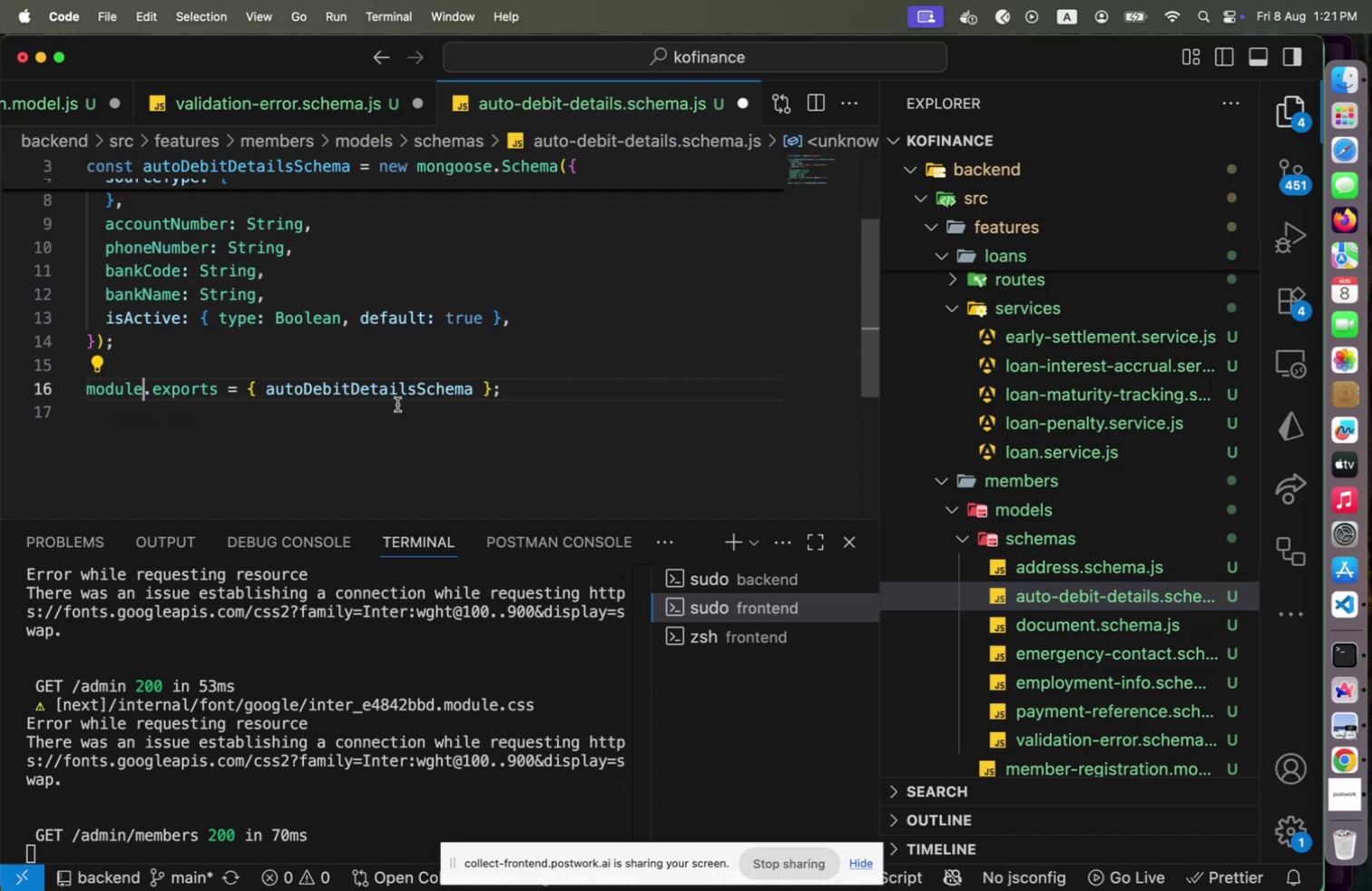 
key(Meta+S)
 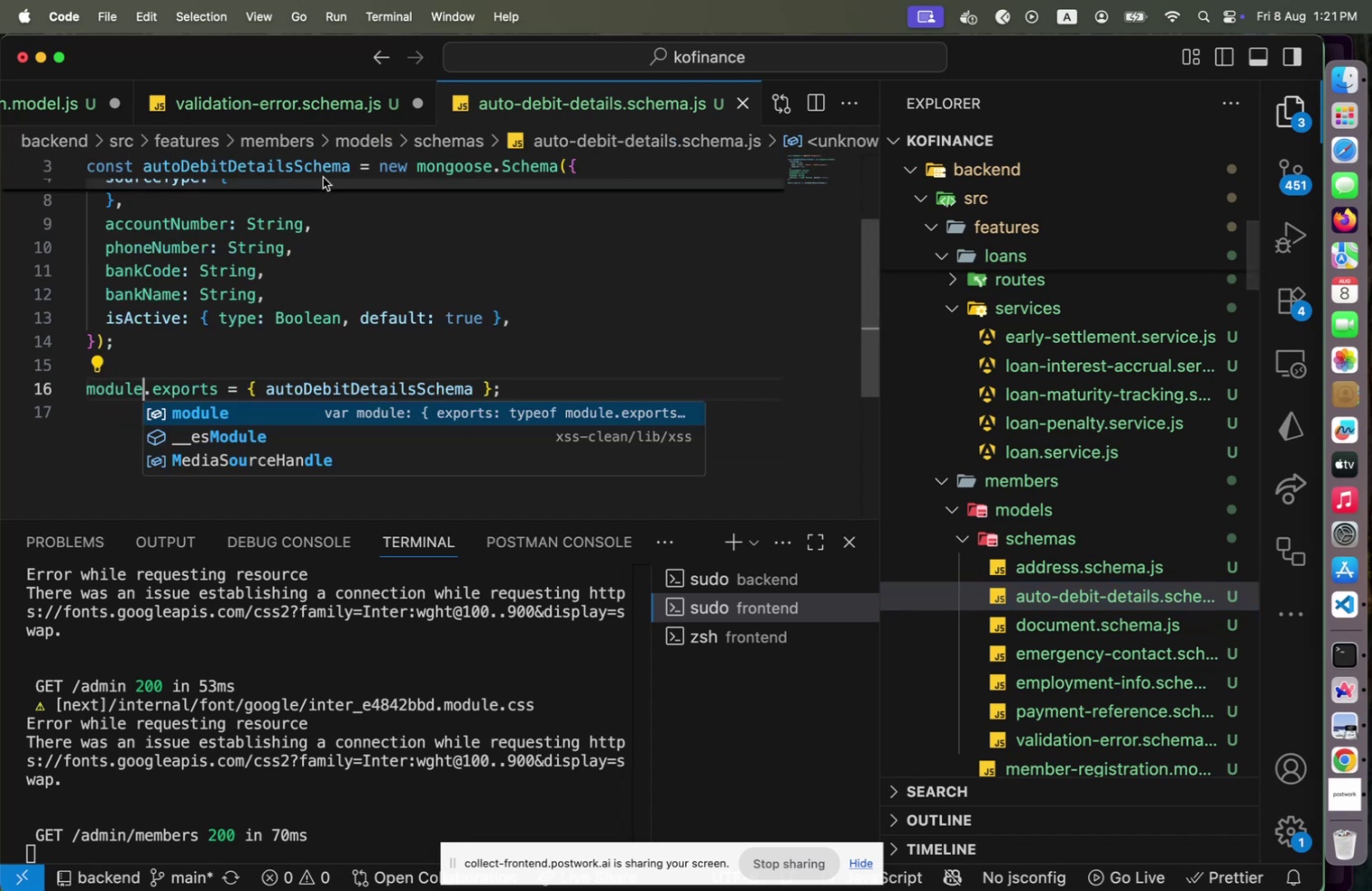 
left_click([282, 107])
 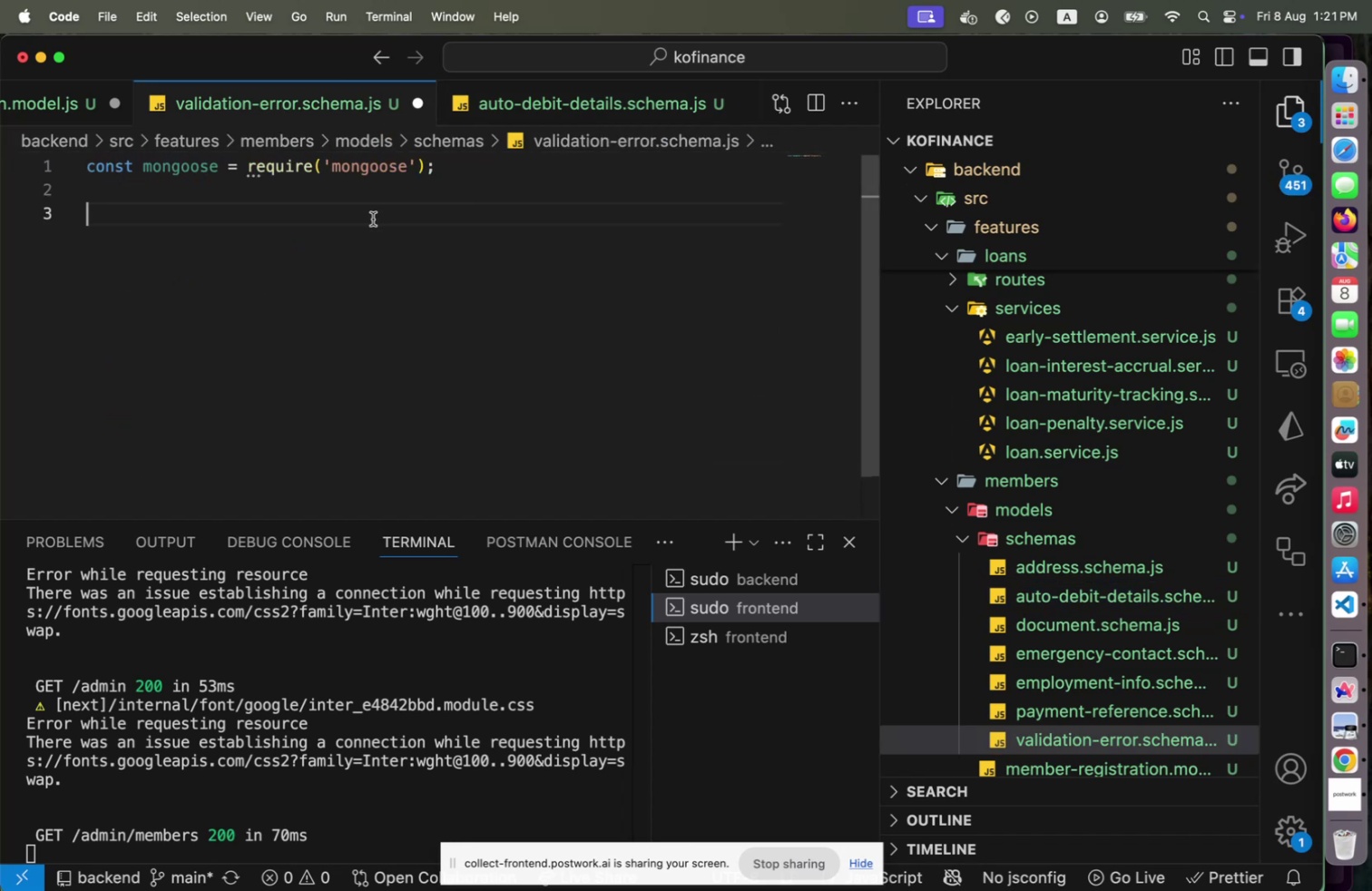 
key(Meta+V)
 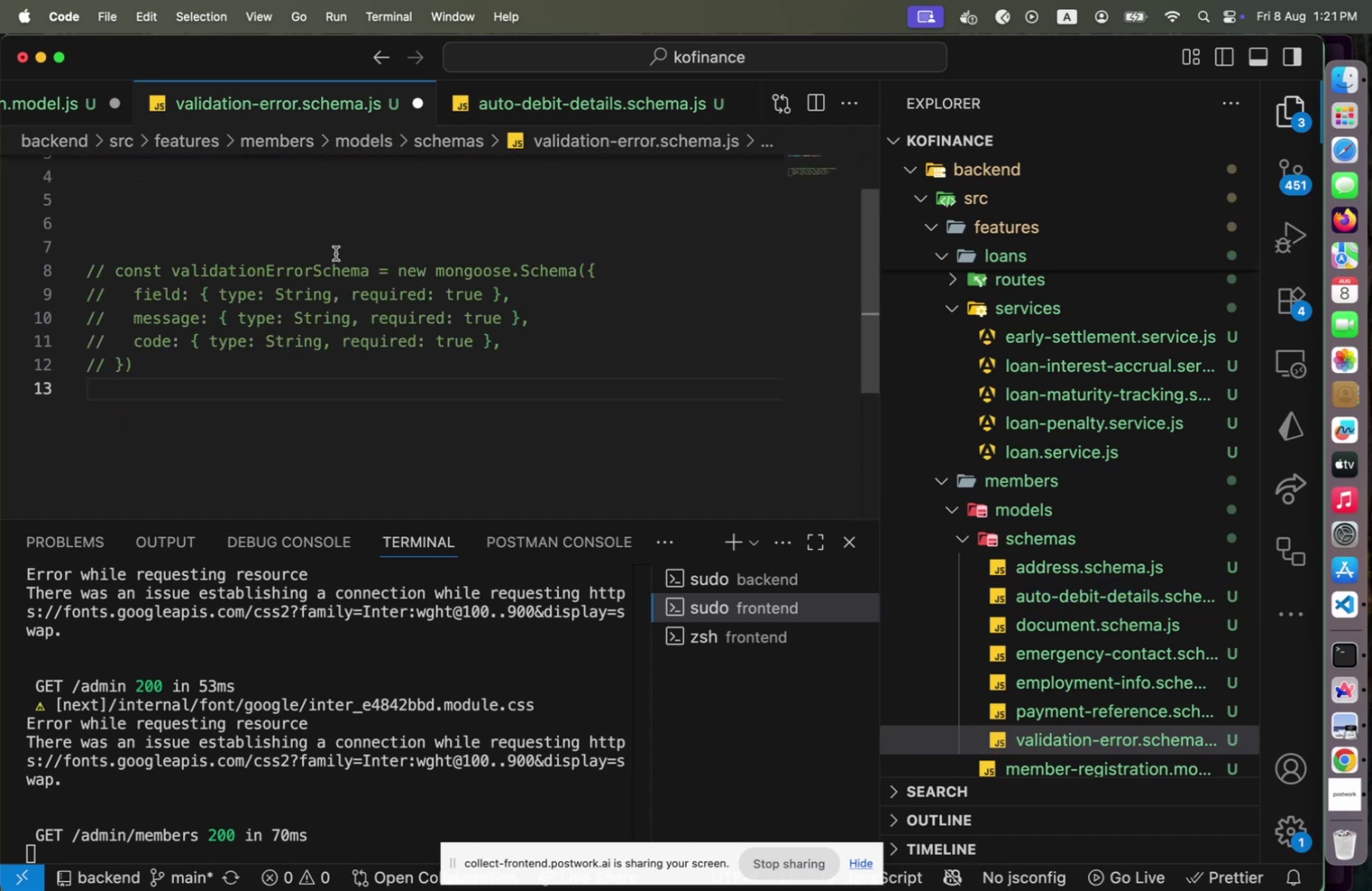 
key(Shift+ShiftLeft)
 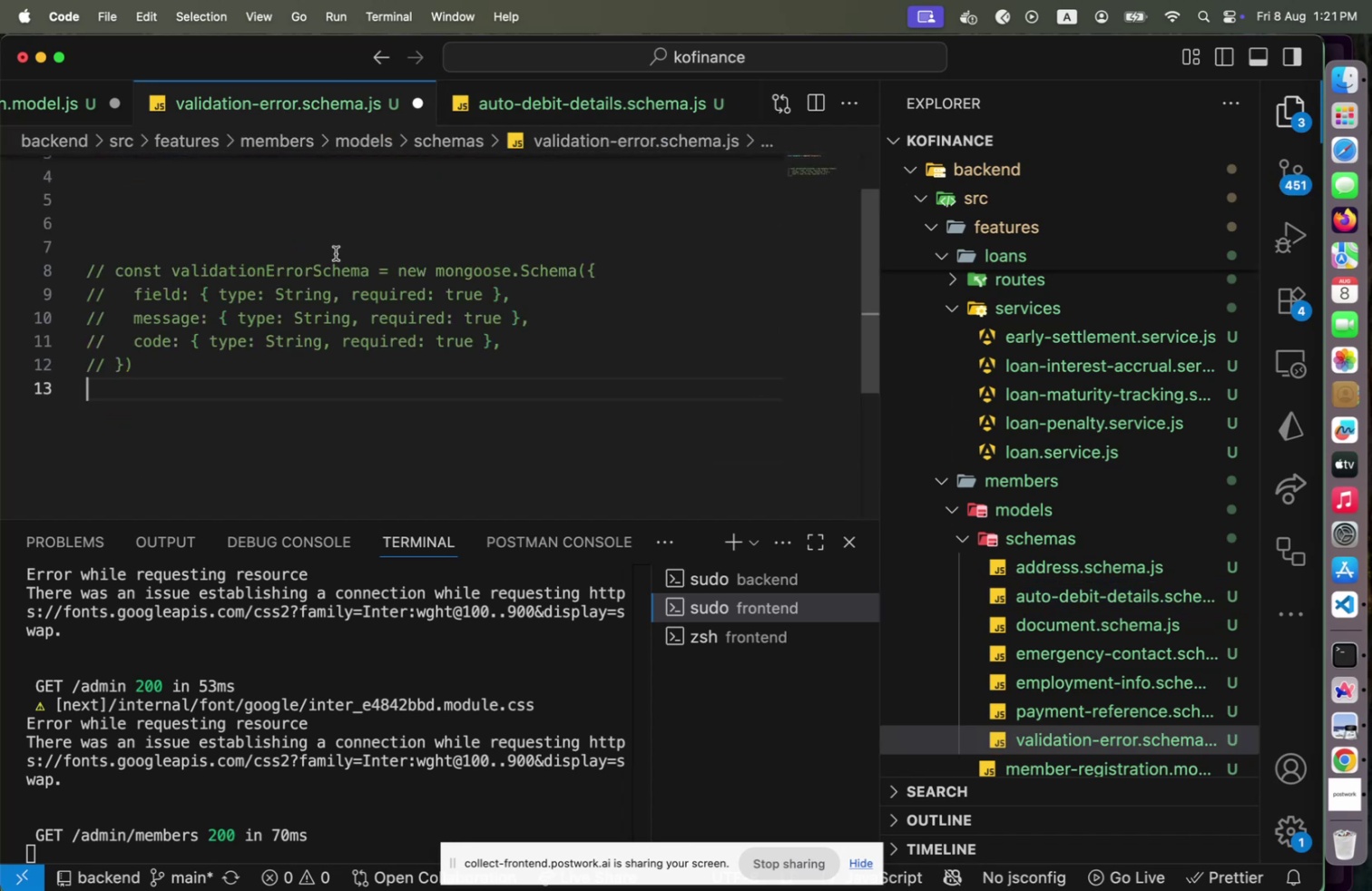 
key(ArrowUp)
 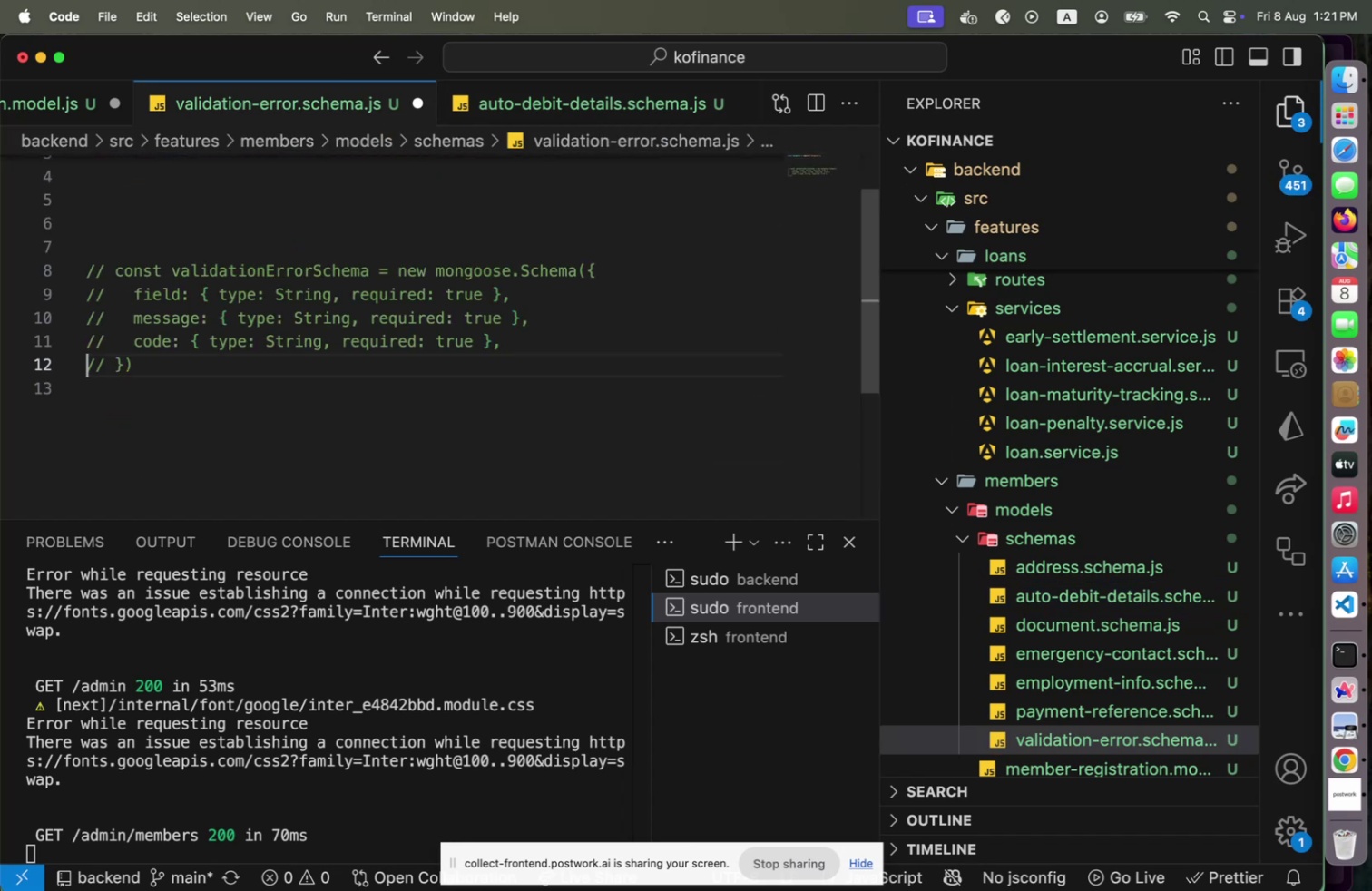 
key(ArrowUp)
 